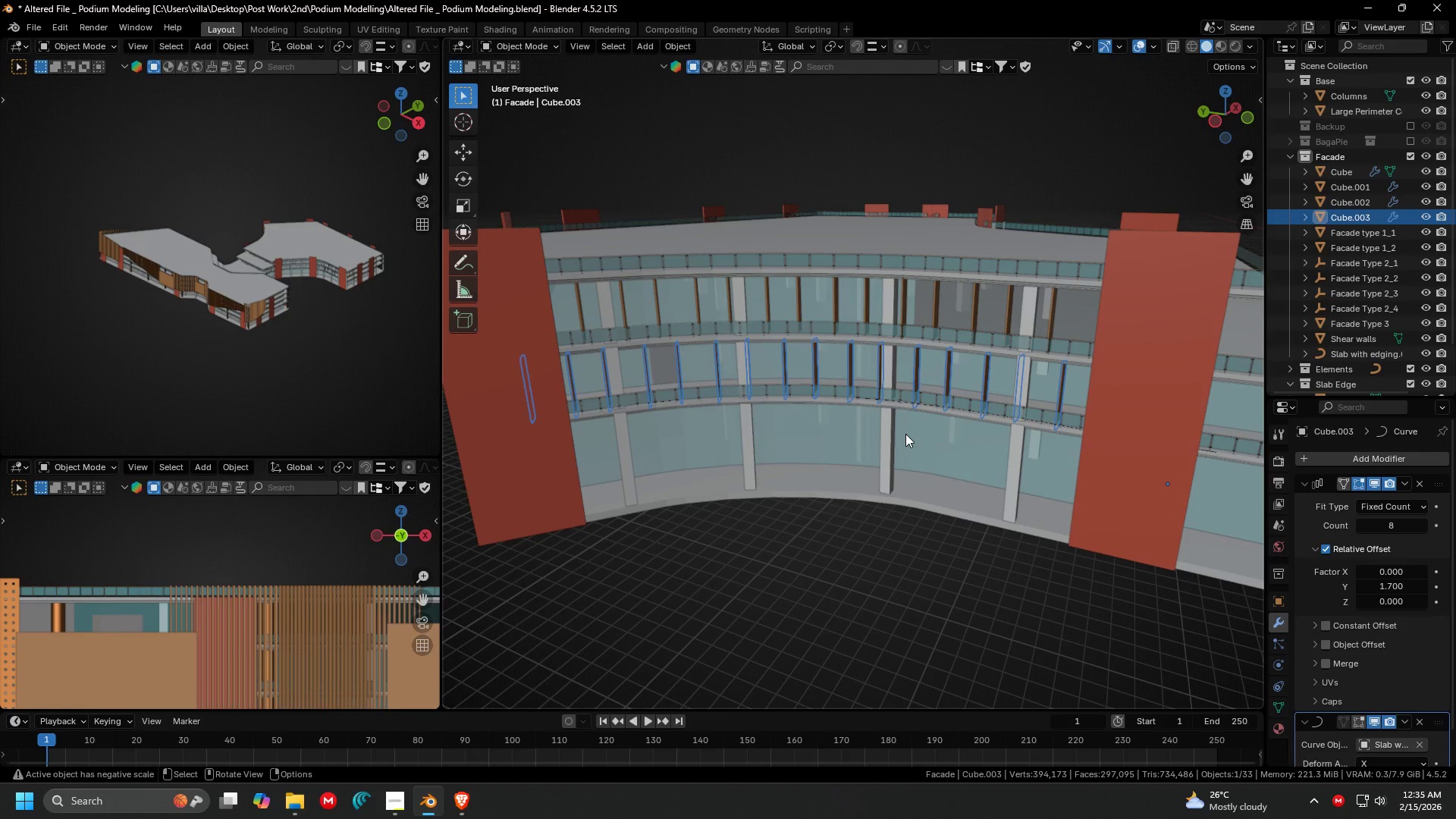 
type(Dz)
 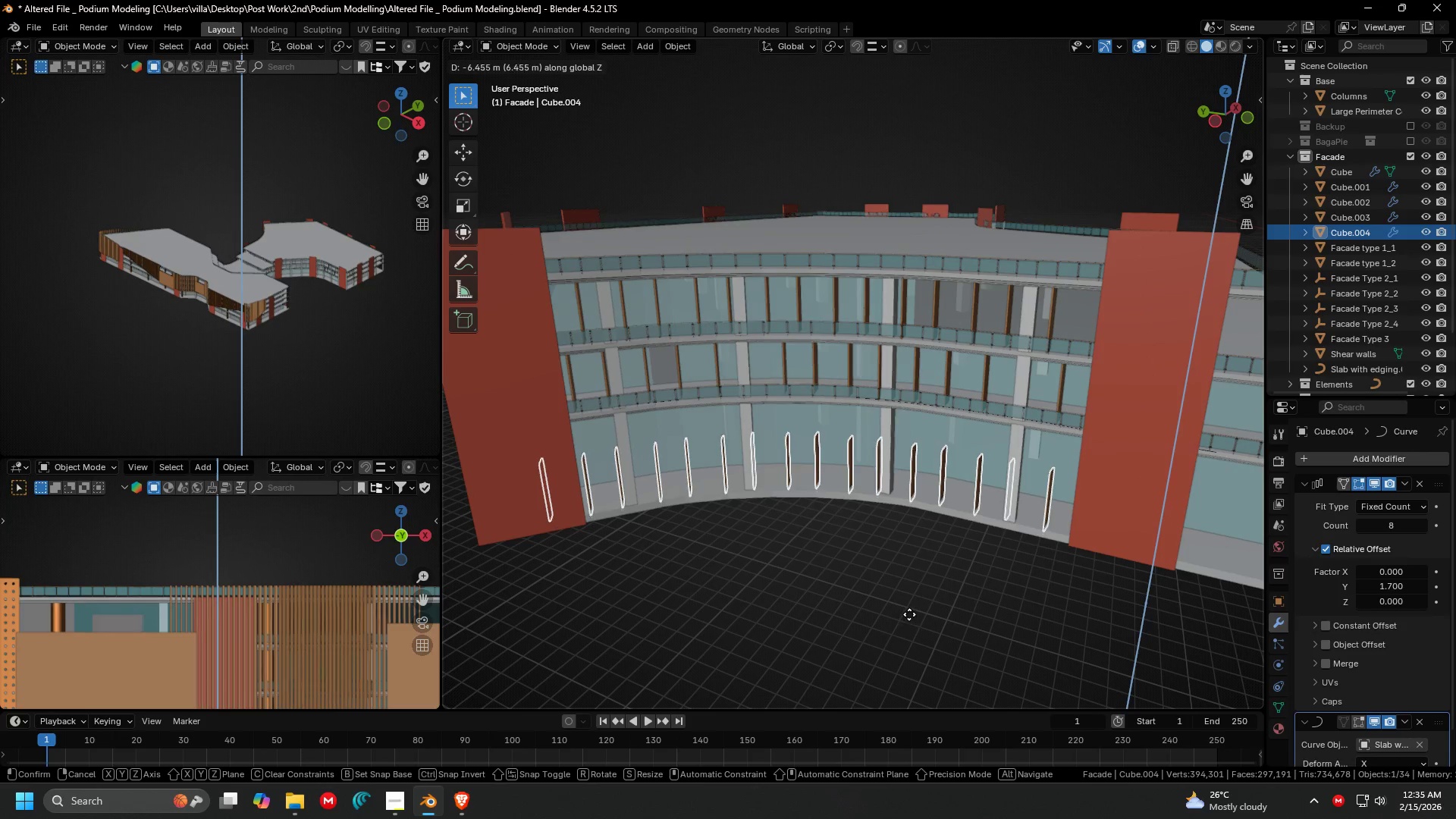 
left_click([909, 613])
 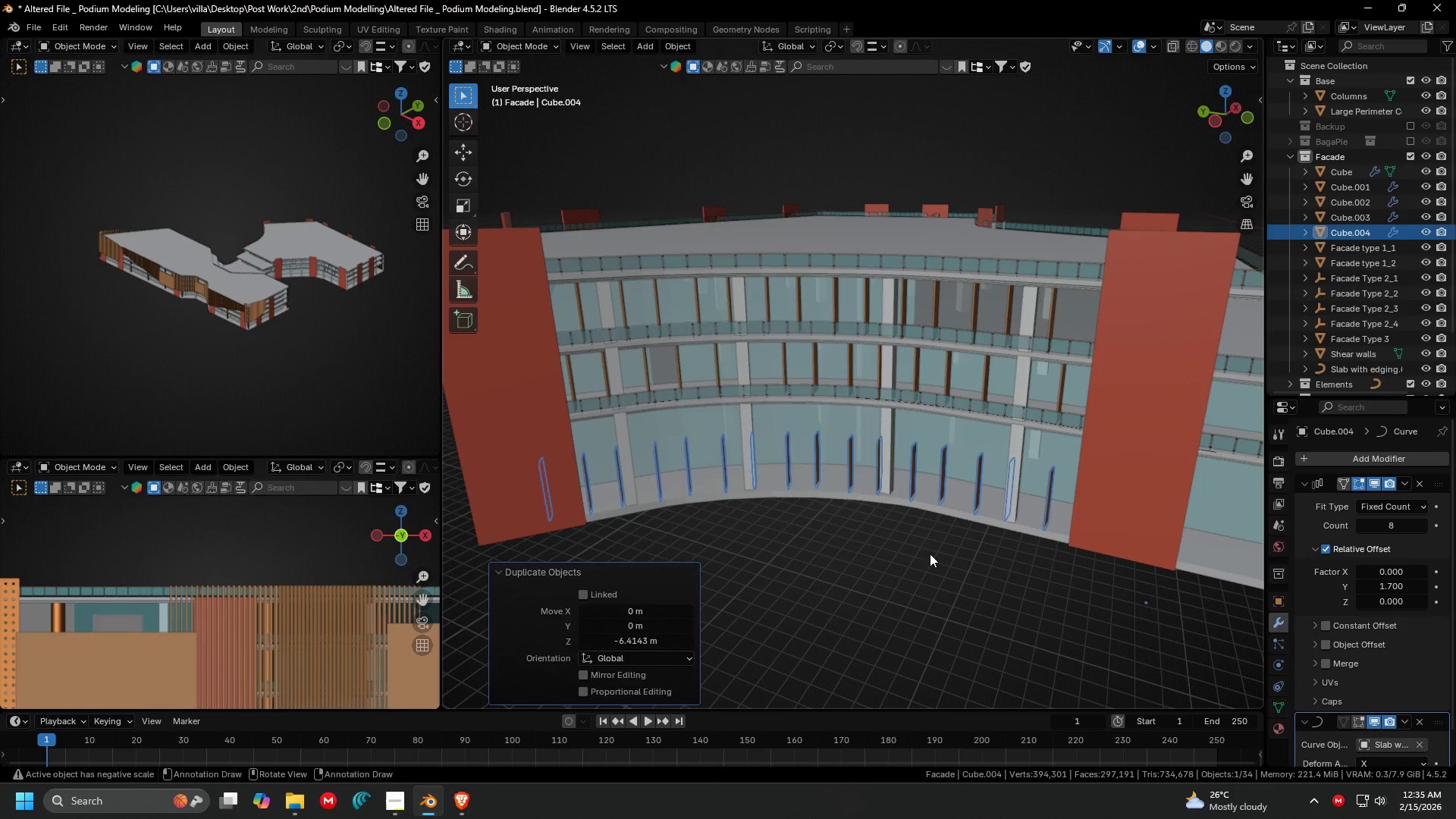 
key(Tab)
 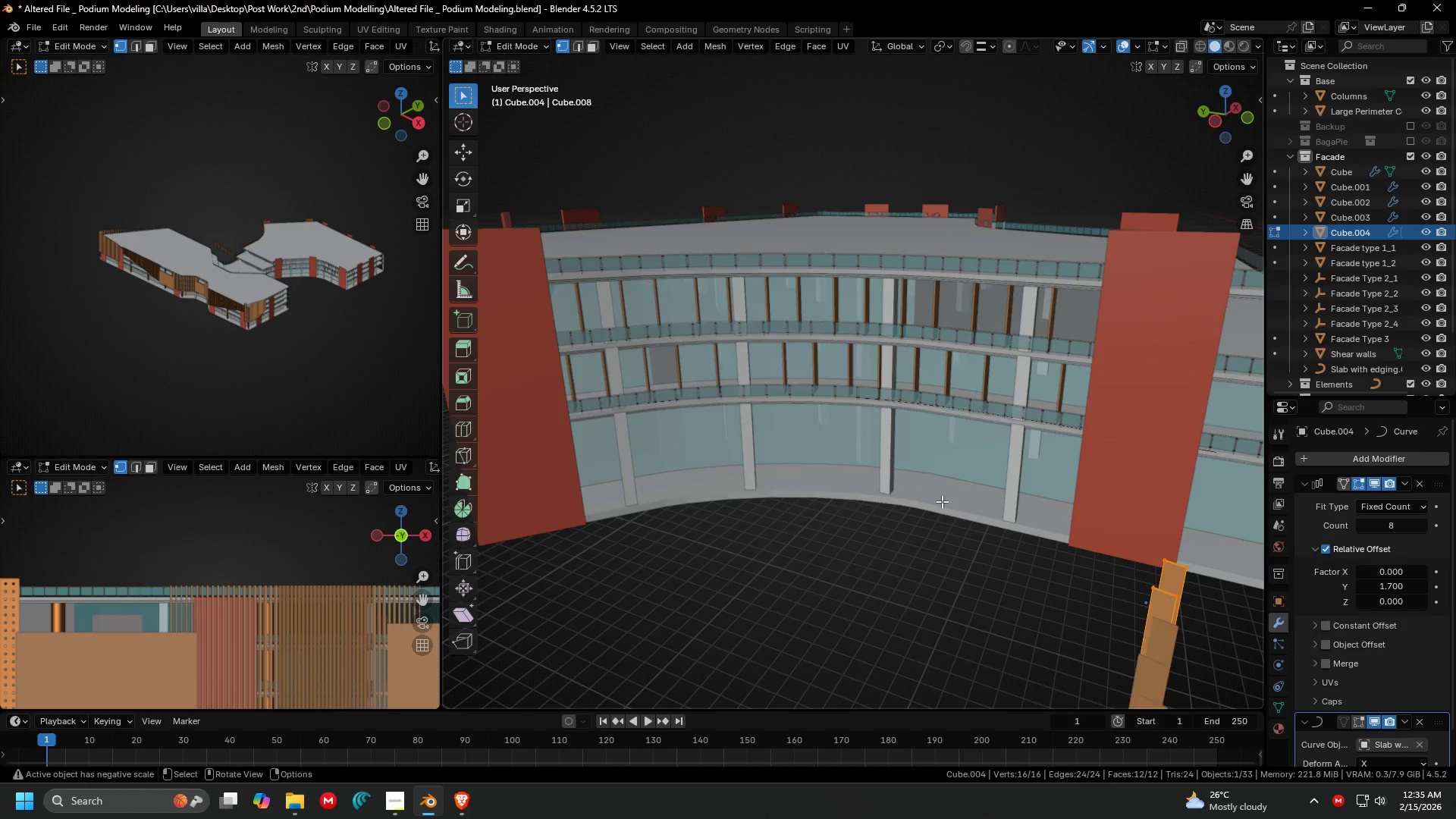 
scroll: coordinate [942, 501], scroll_direction: down, amount: 1.0
 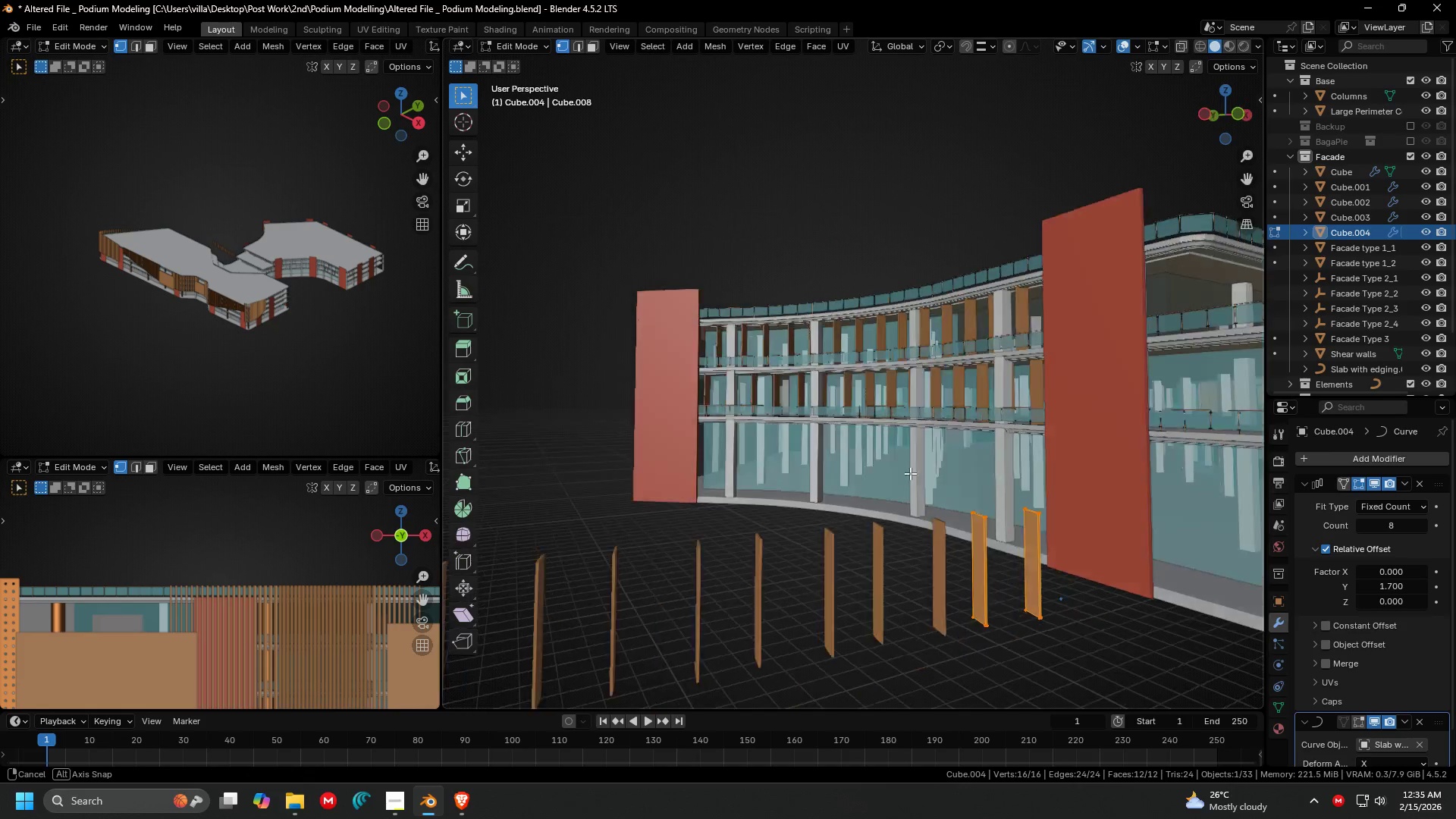 
key(Shift+ShiftLeft)
 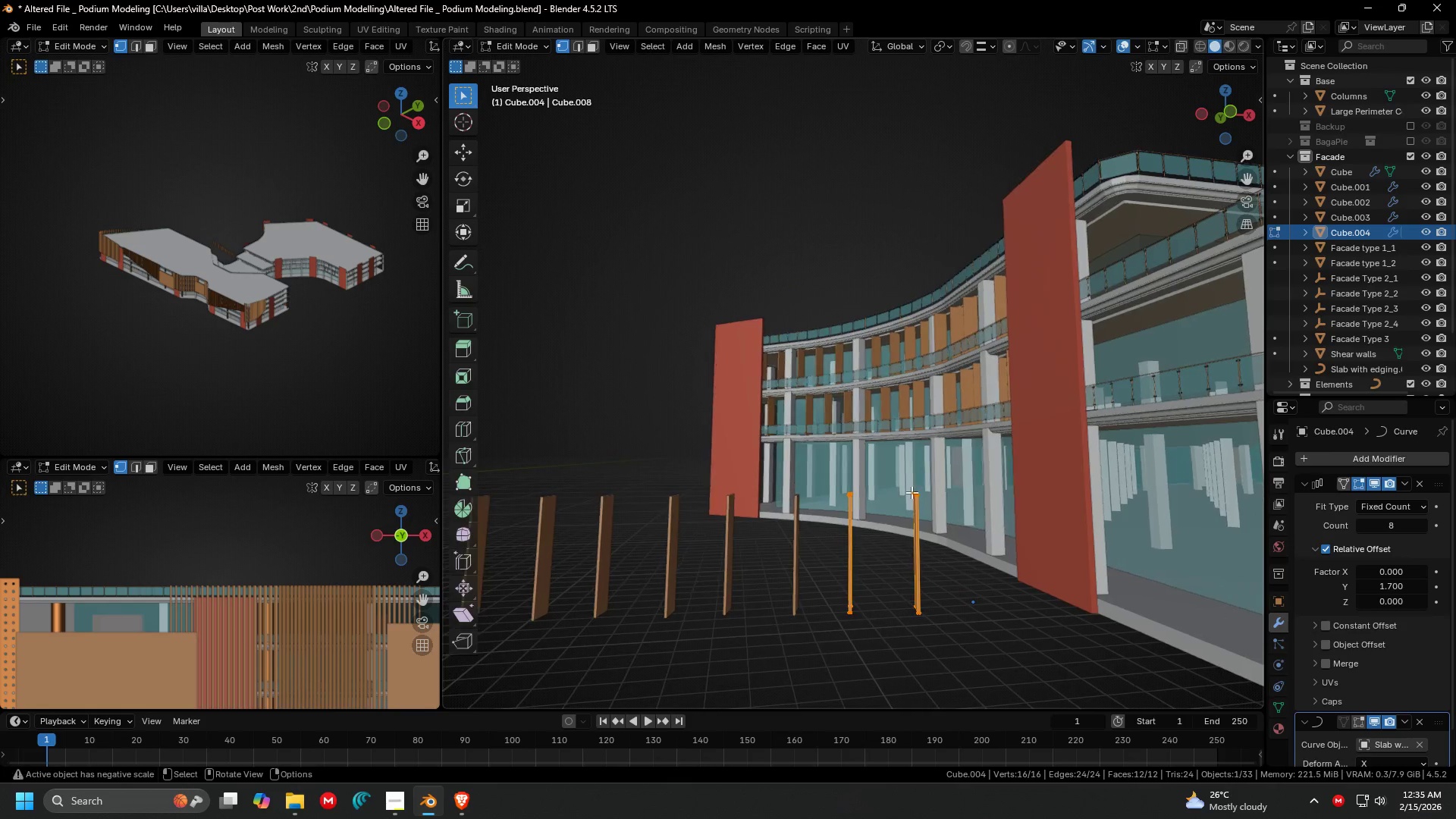 
double_click([935, 503])
 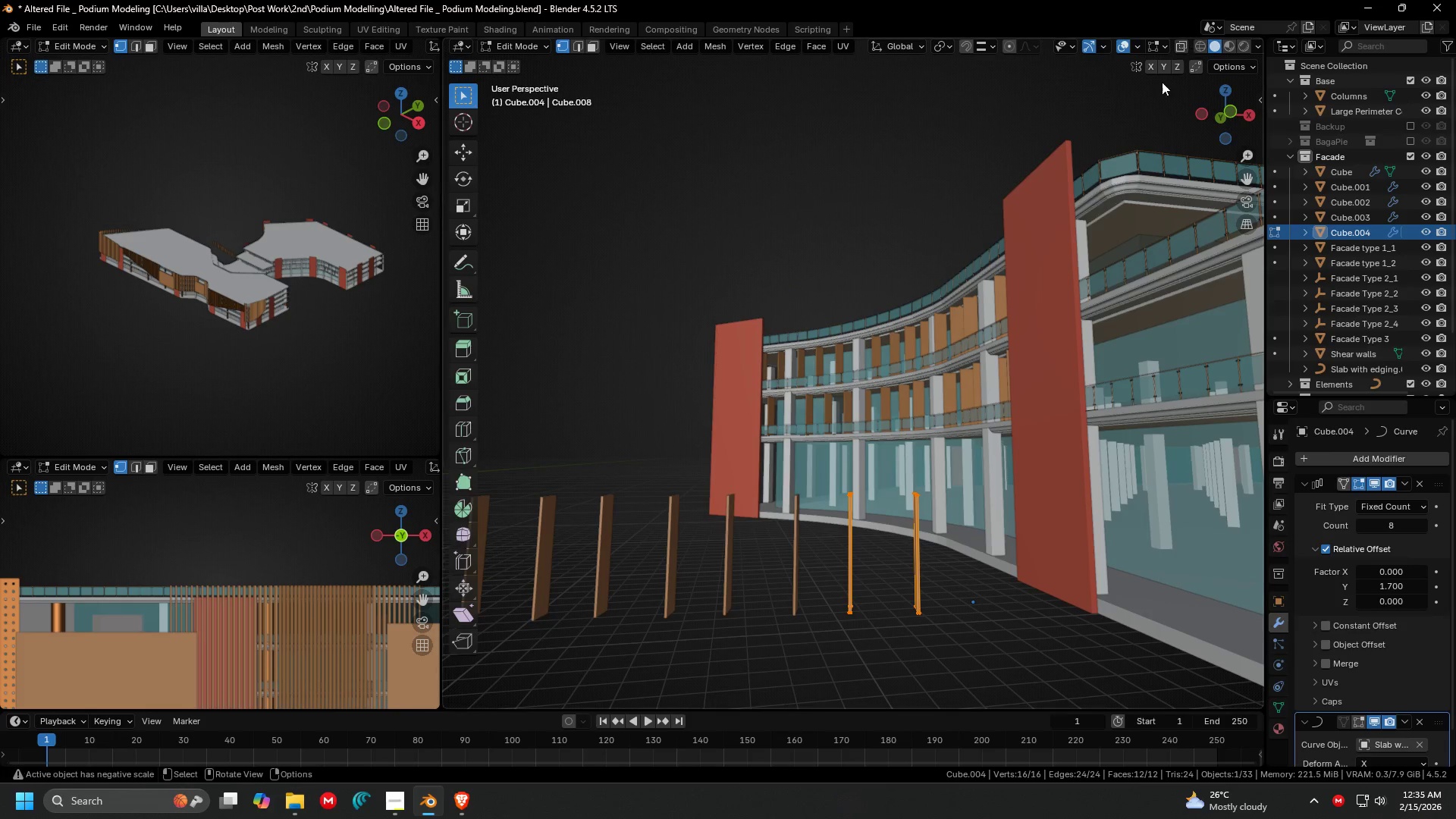 
left_click([1181, 46])
 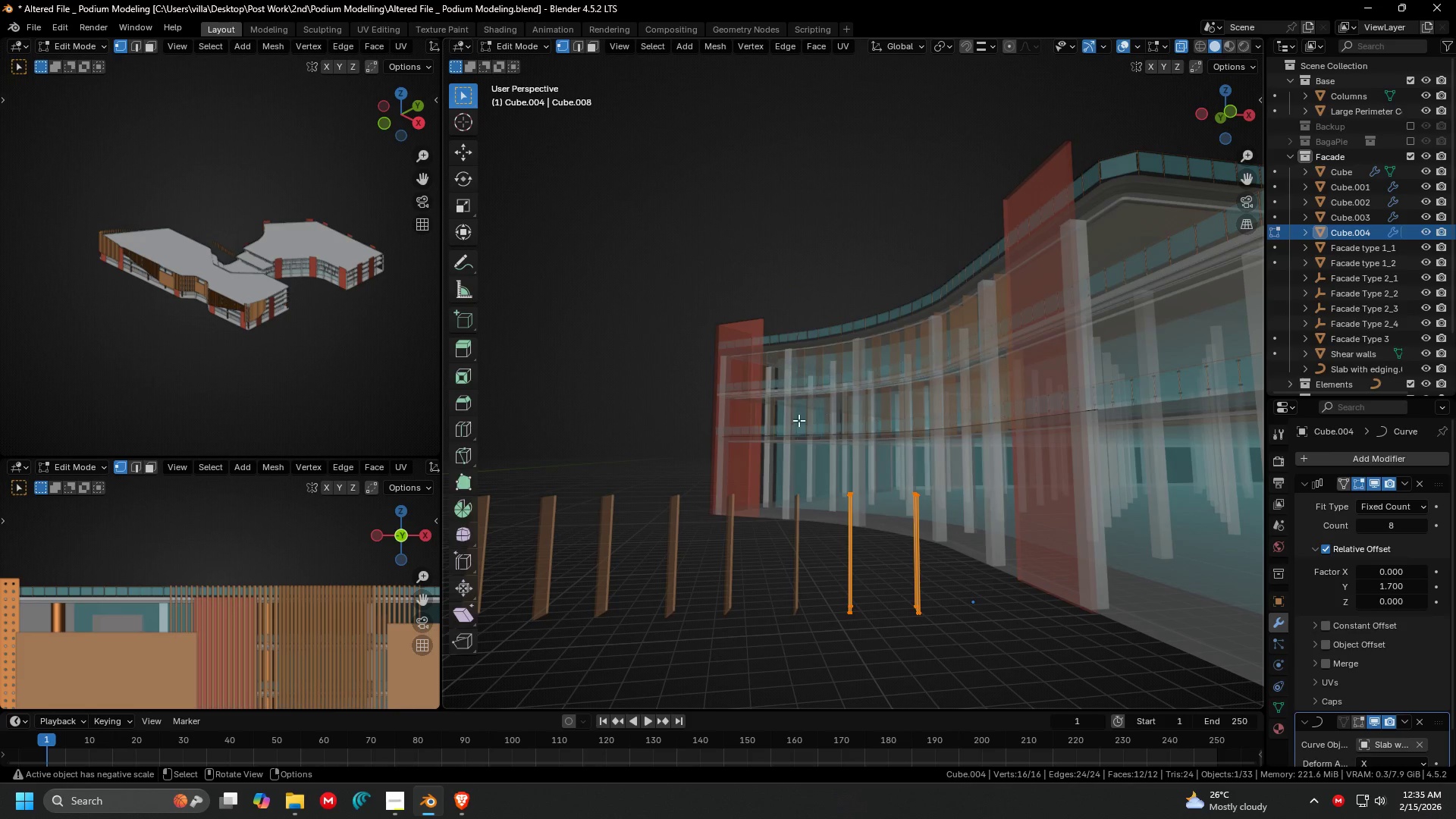 
left_click_drag(start_coordinate=[775, 446], to_coordinate=[999, 509])
 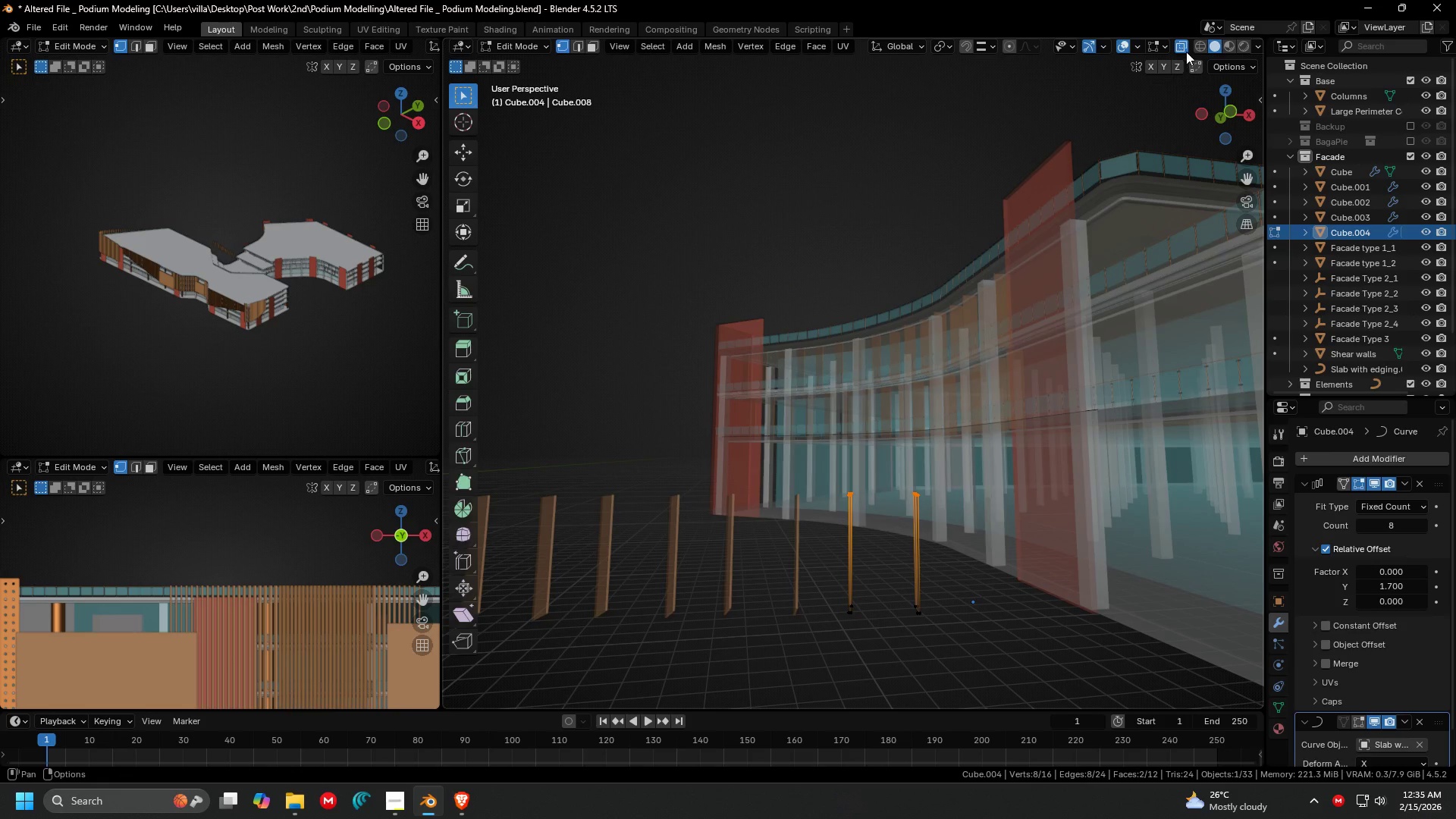 
left_click([1183, 46])
 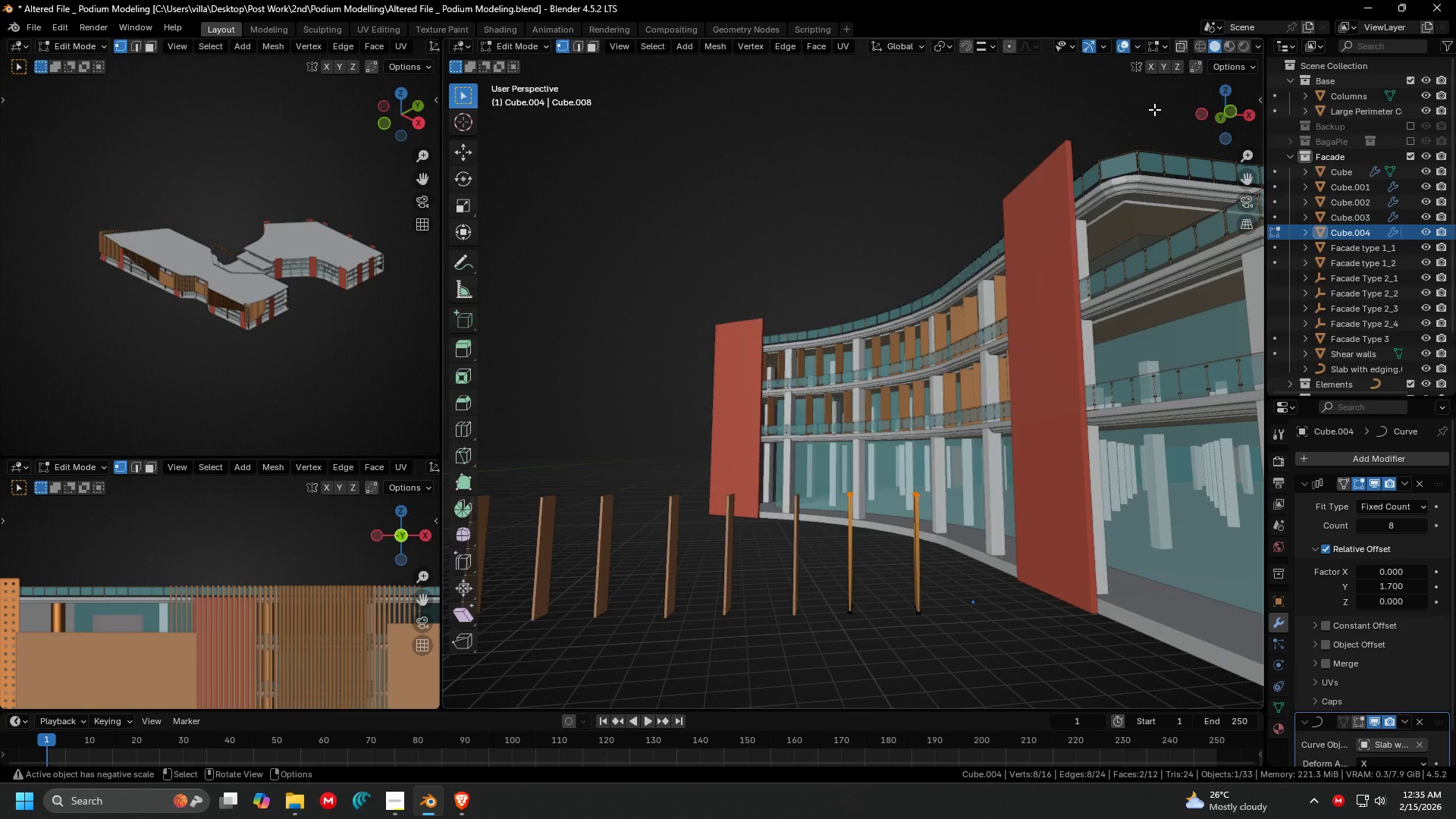 
key(Shift+ShiftLeft)
 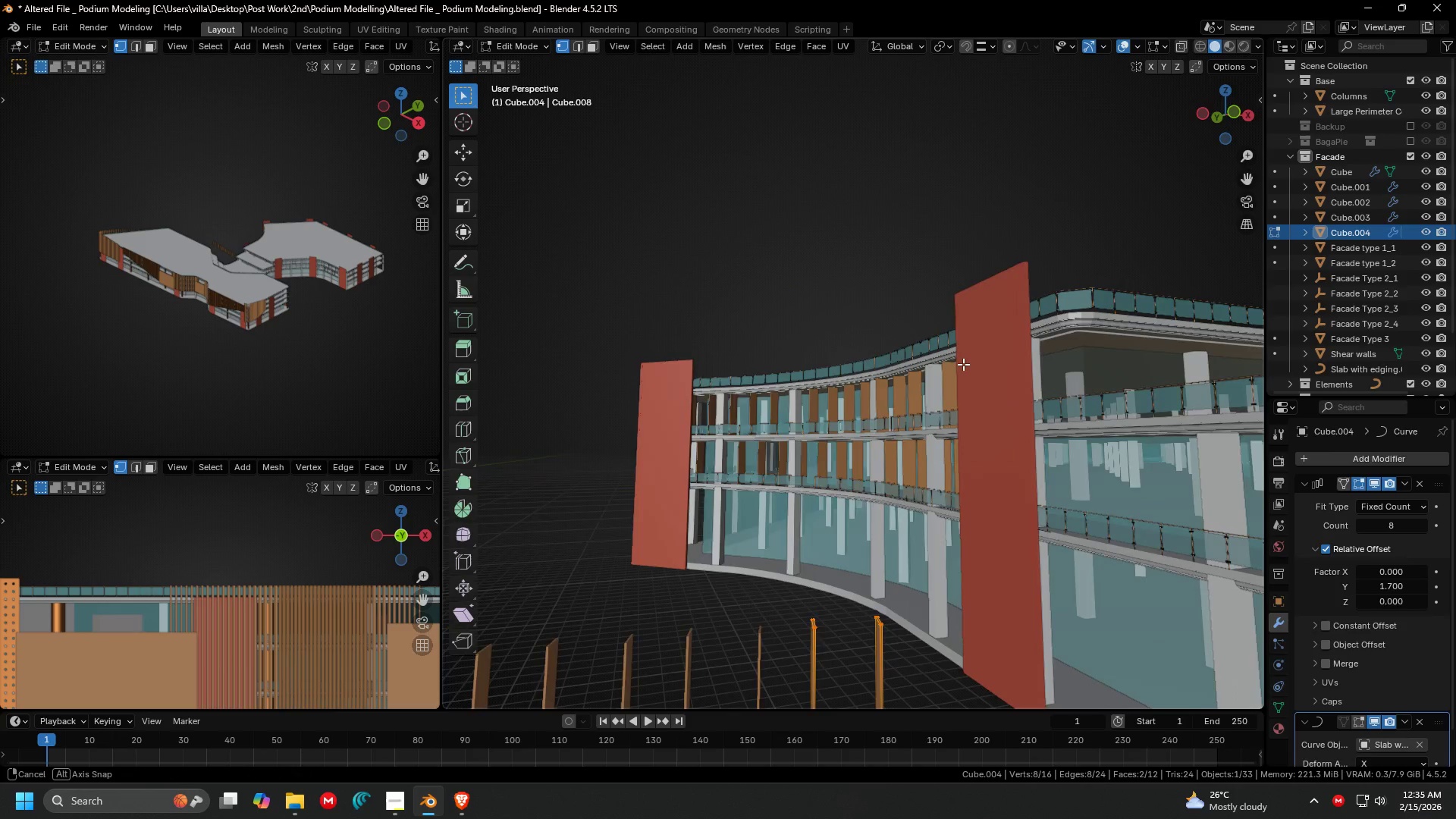 
key(G)
 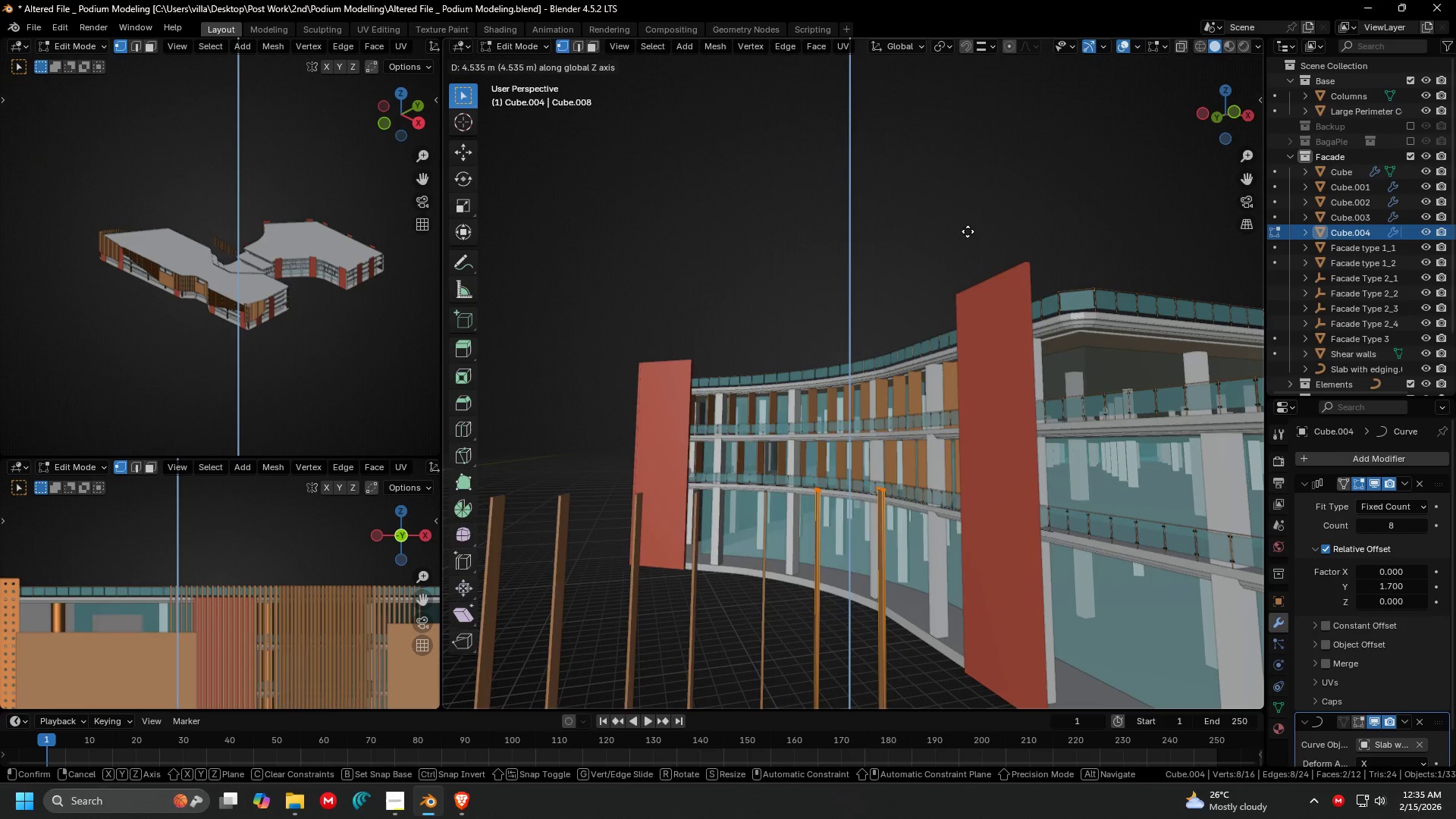 
left_click([963, 256])
 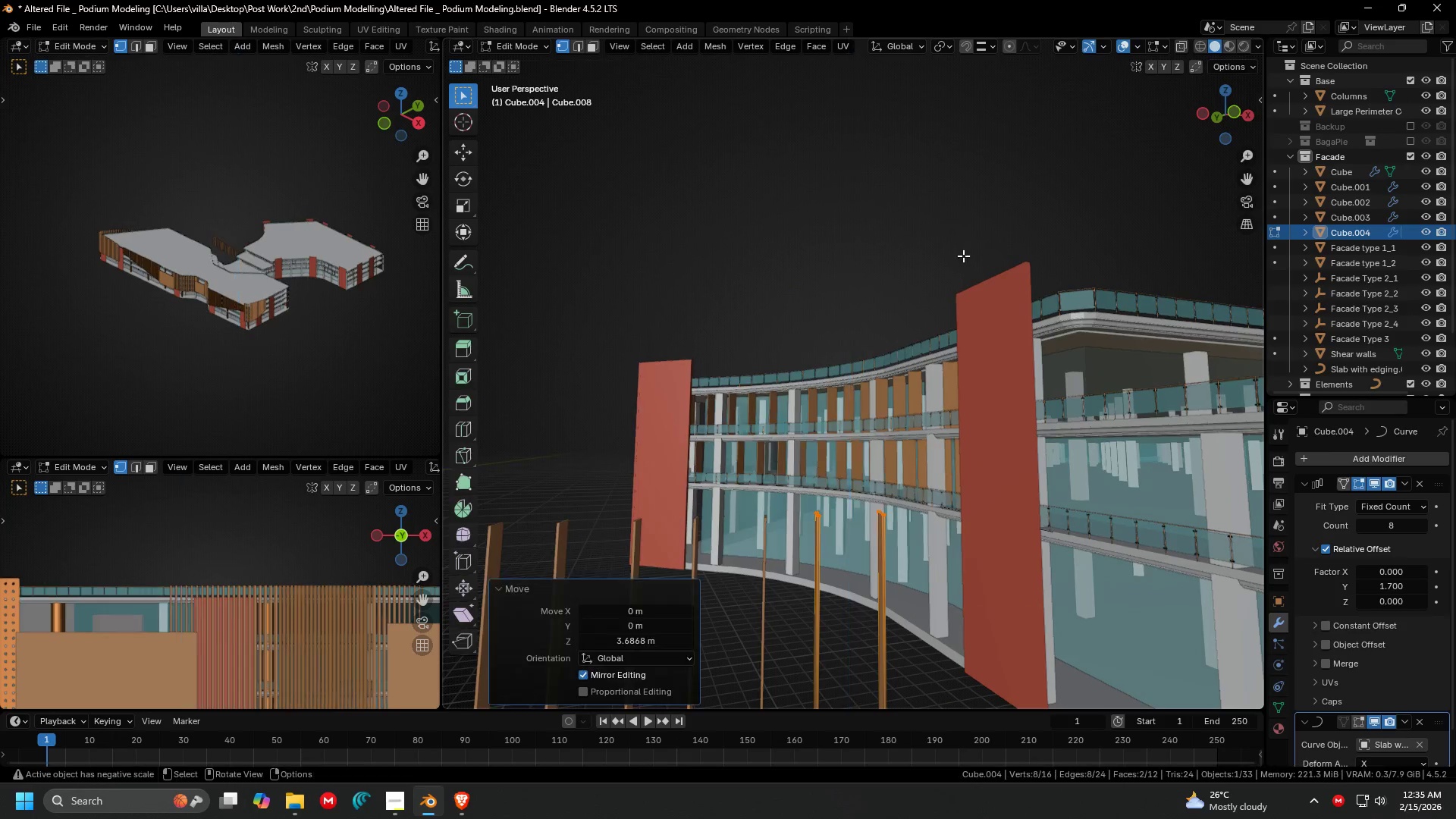 
key(Tab)
 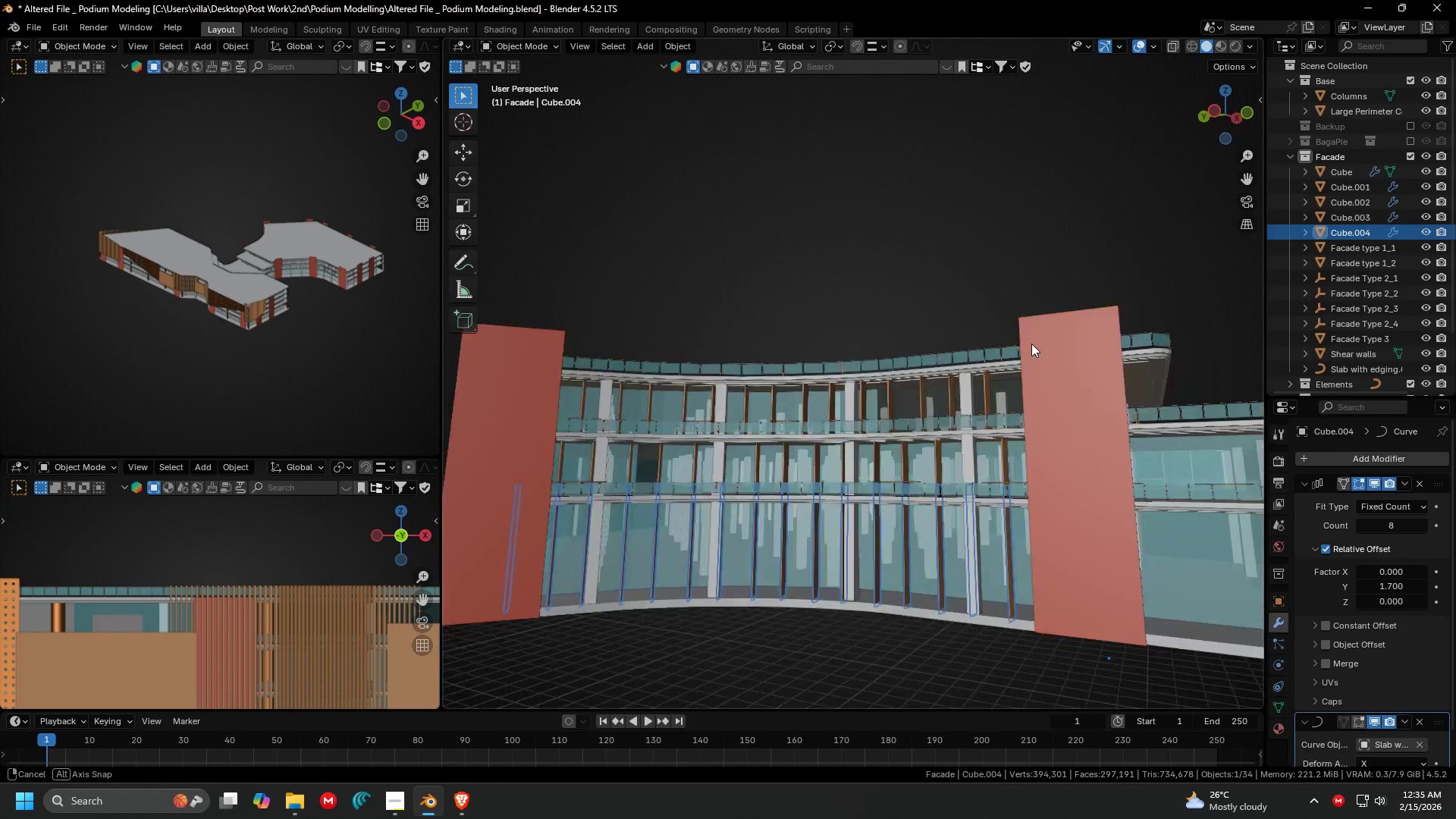 
key(Shift+ShiftLeft)
 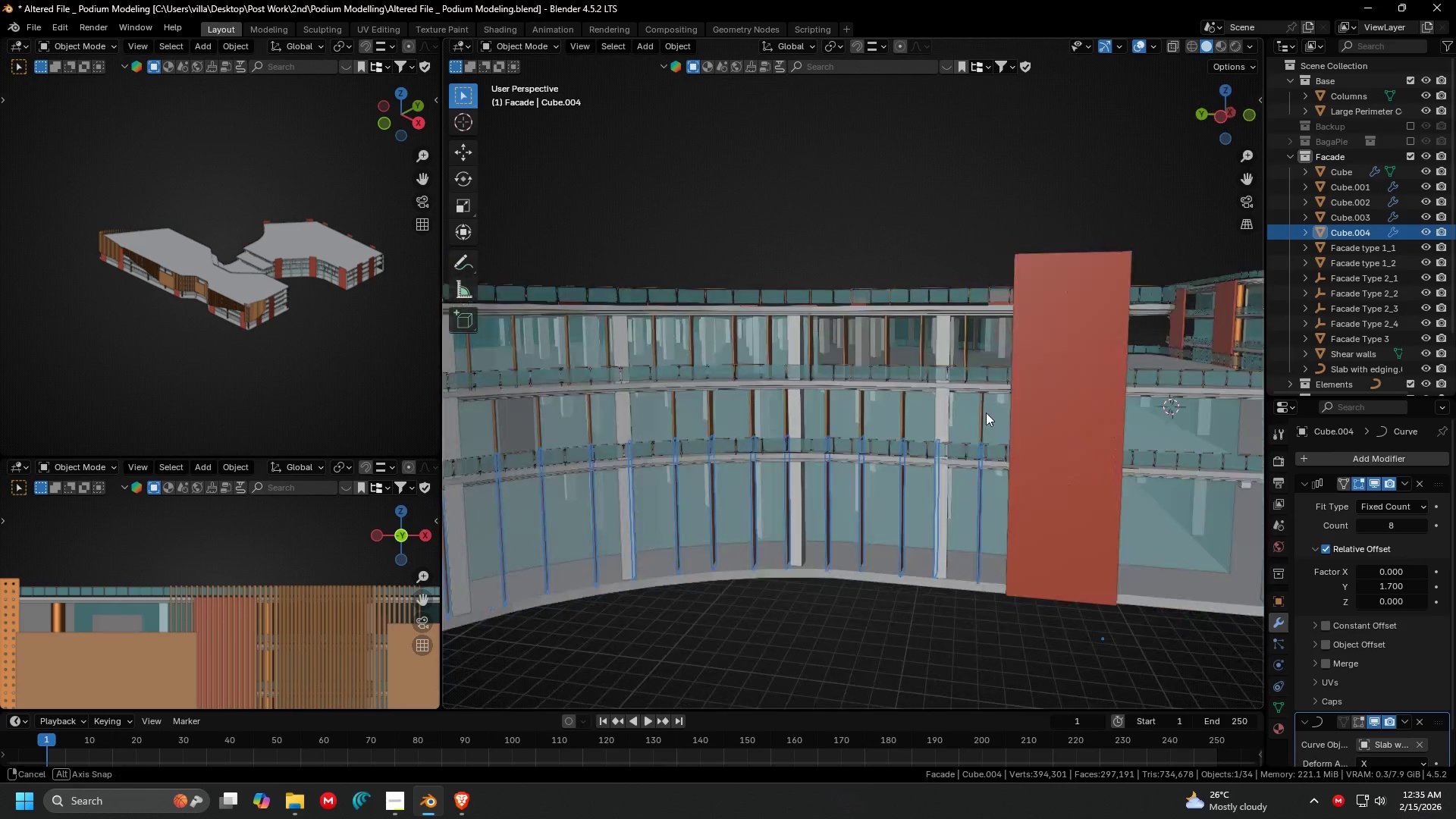 
scroll: coordinate [985, 433], scroll_direction: up, amount: 2.0
 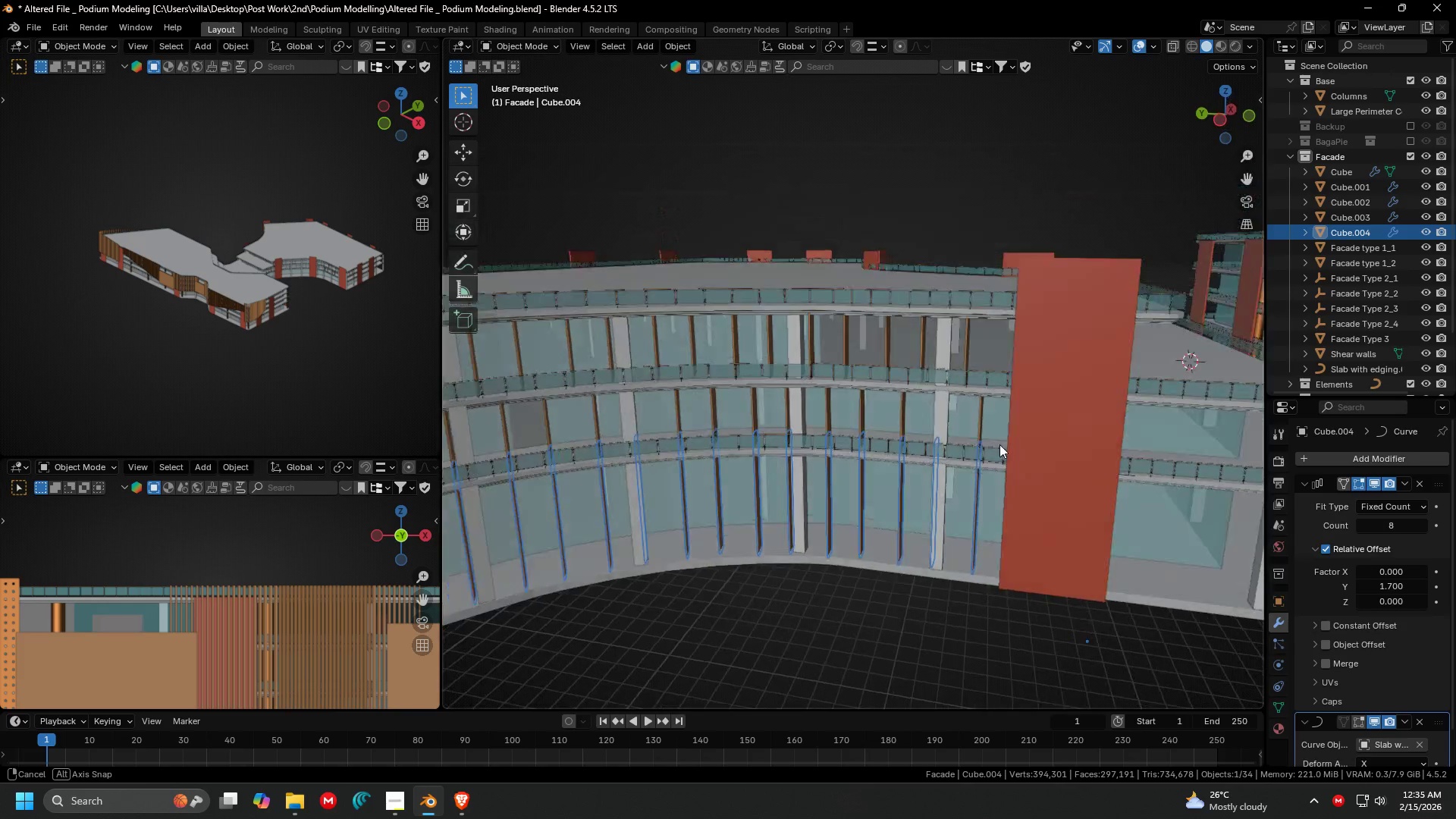 
key(Tab)
 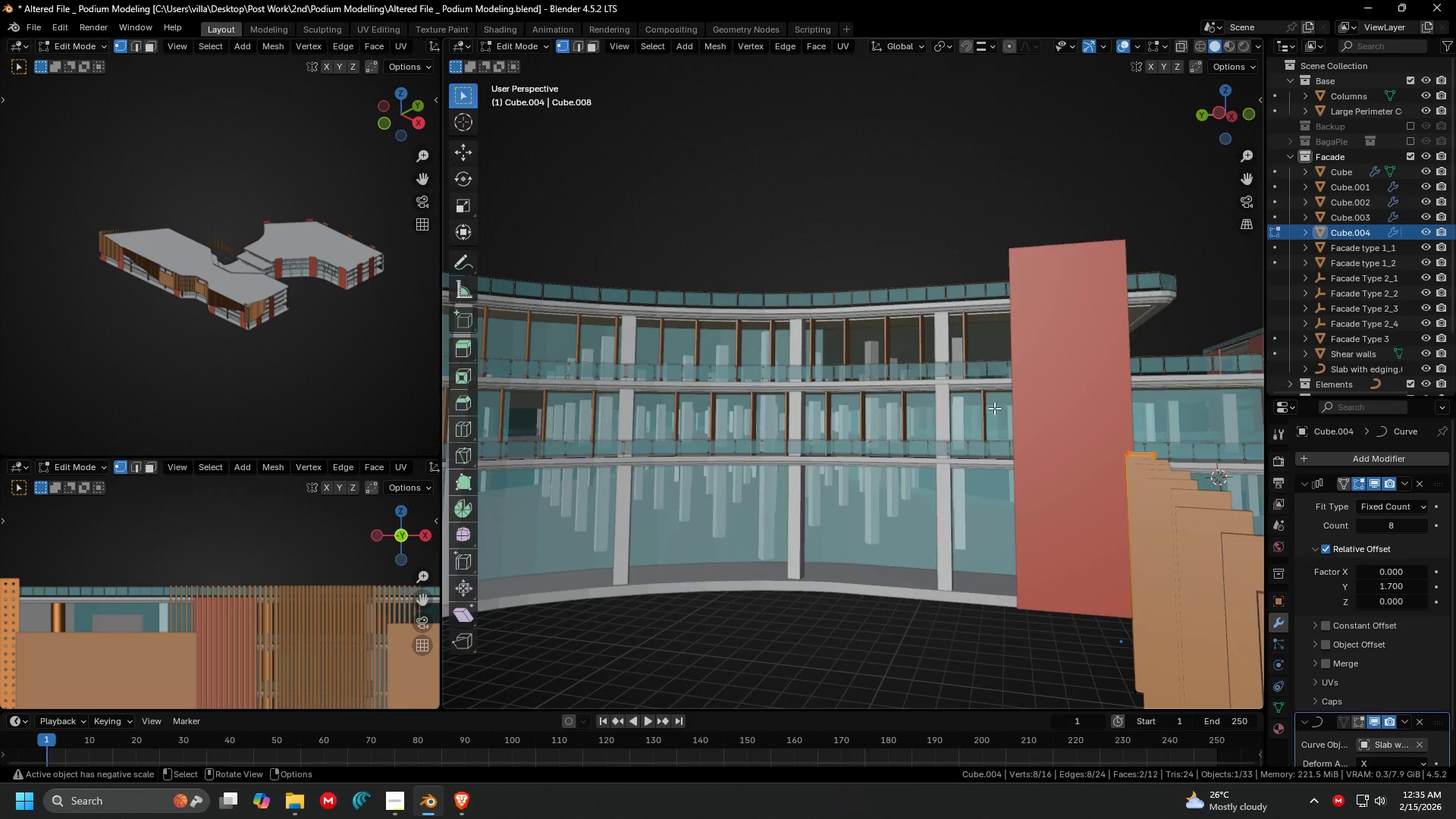 
key(G)
 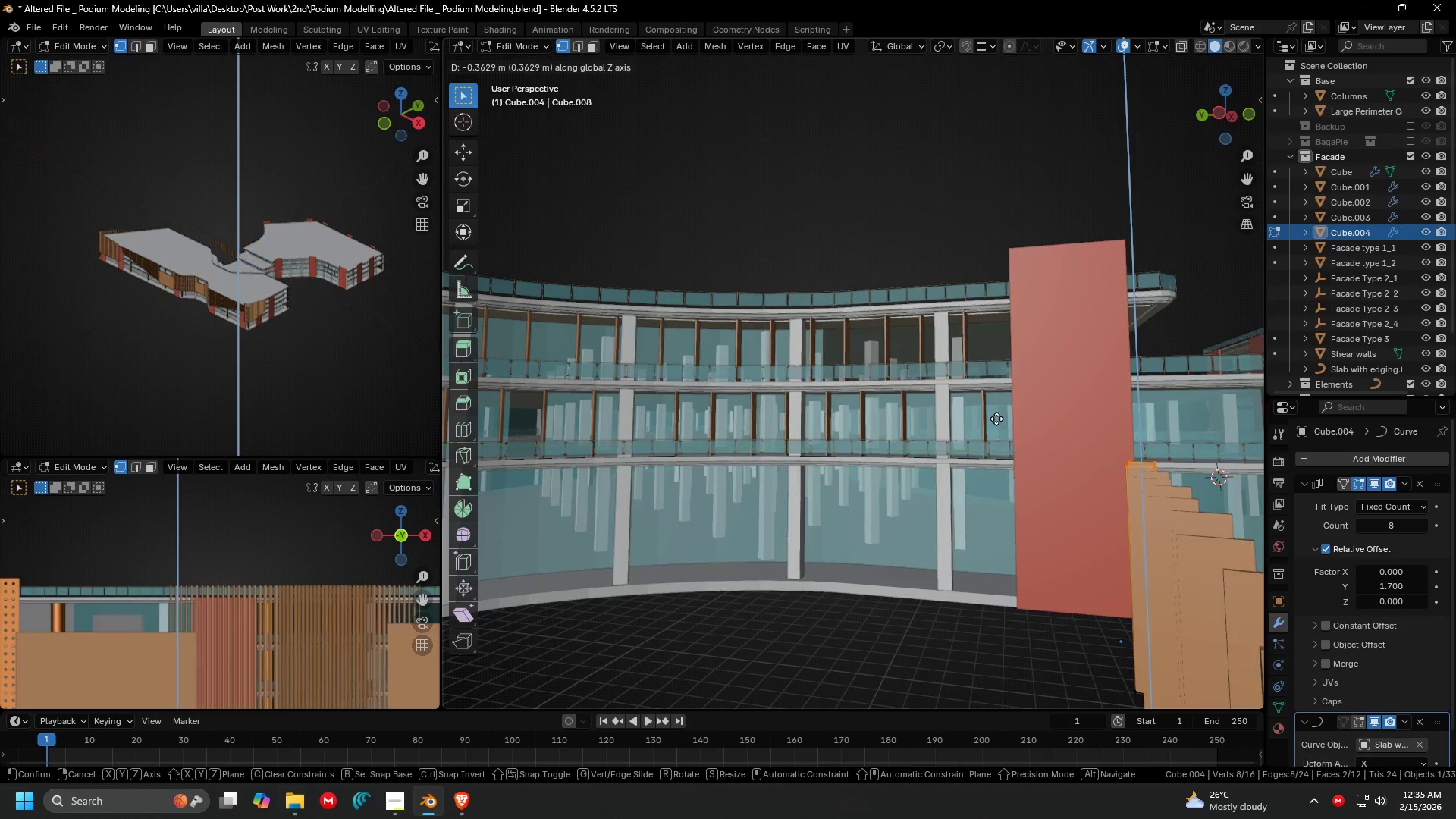 
left_click([996, 419])
 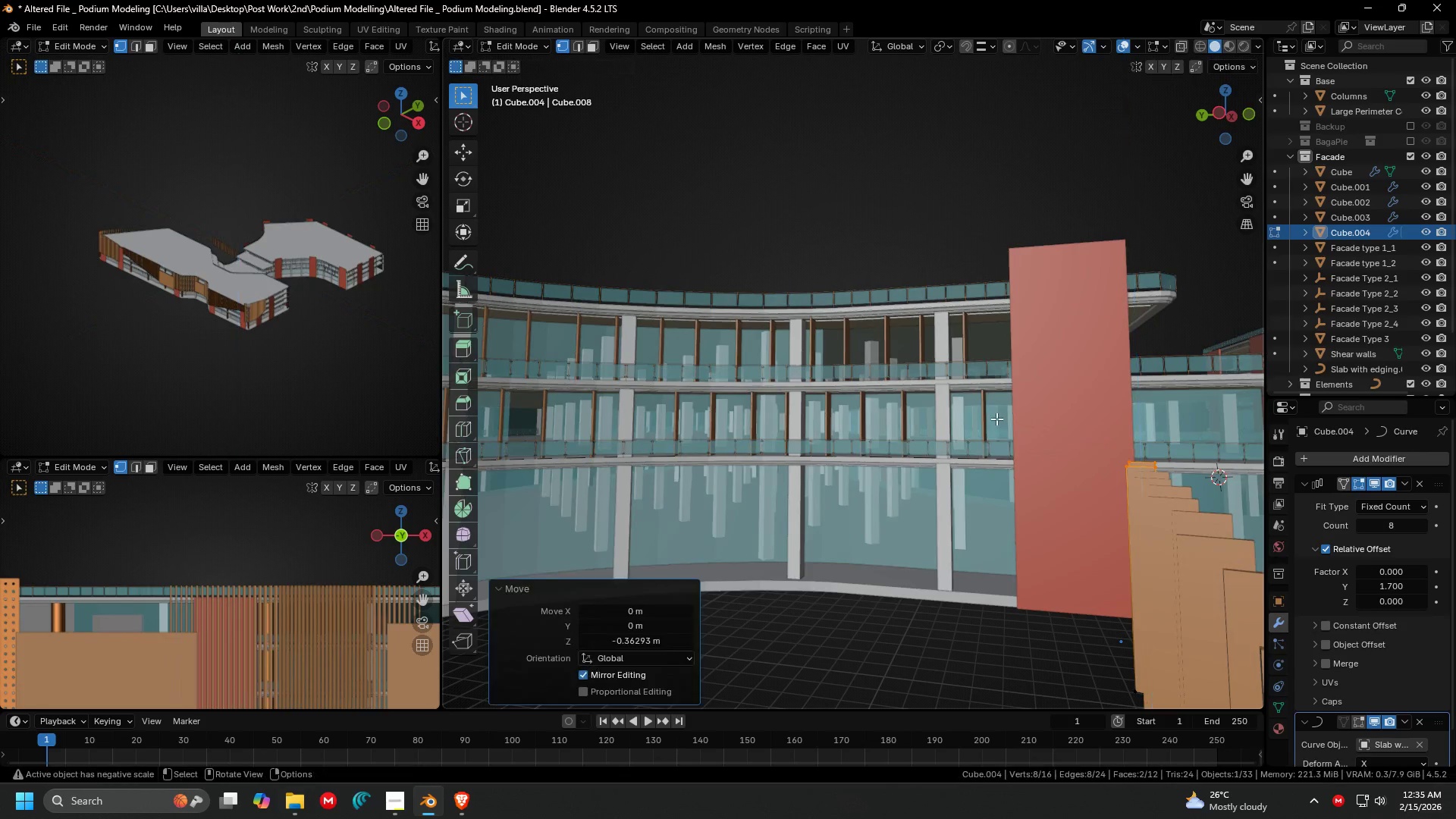 
key(Tab)
 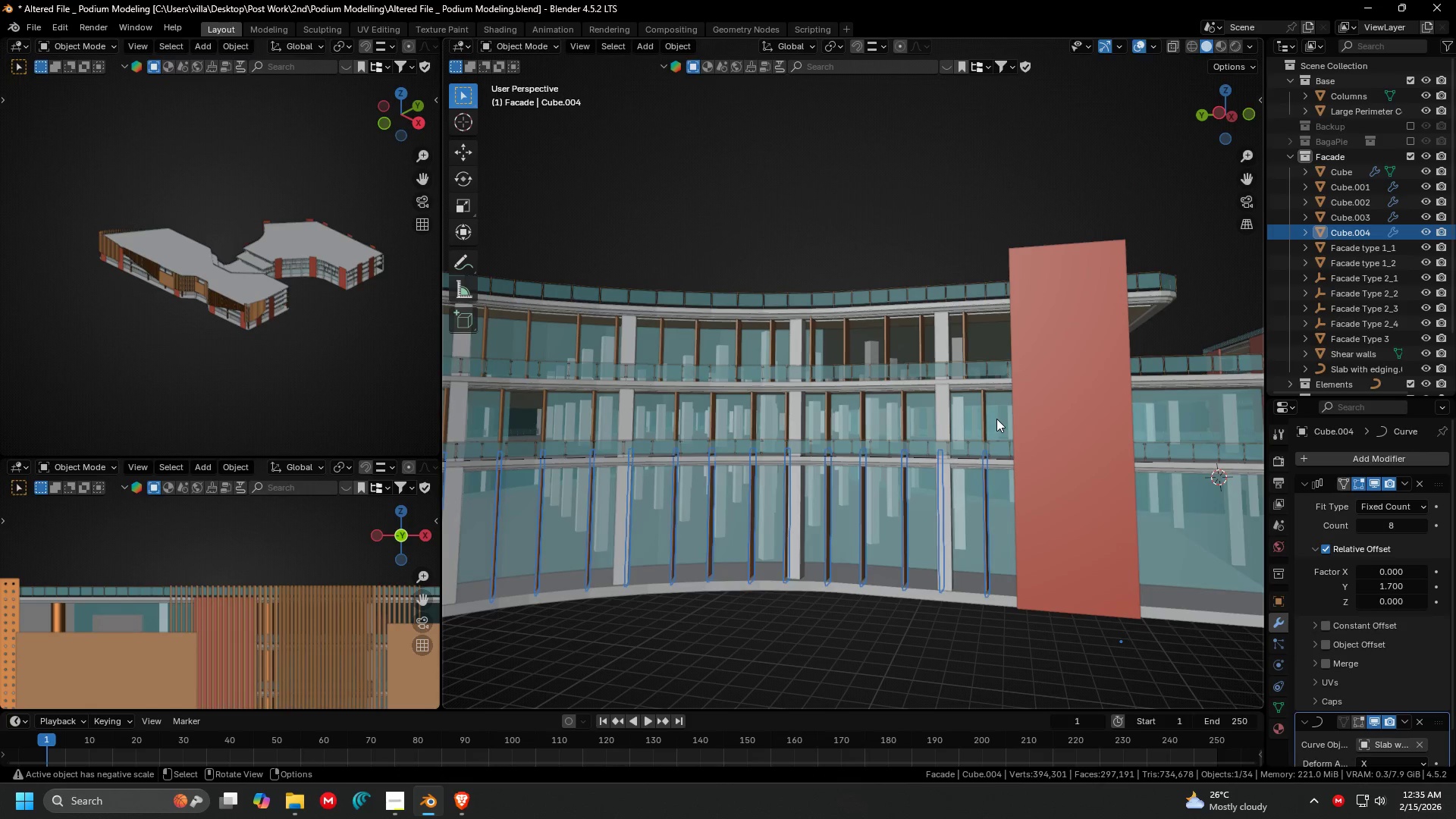 
key(Tab)
 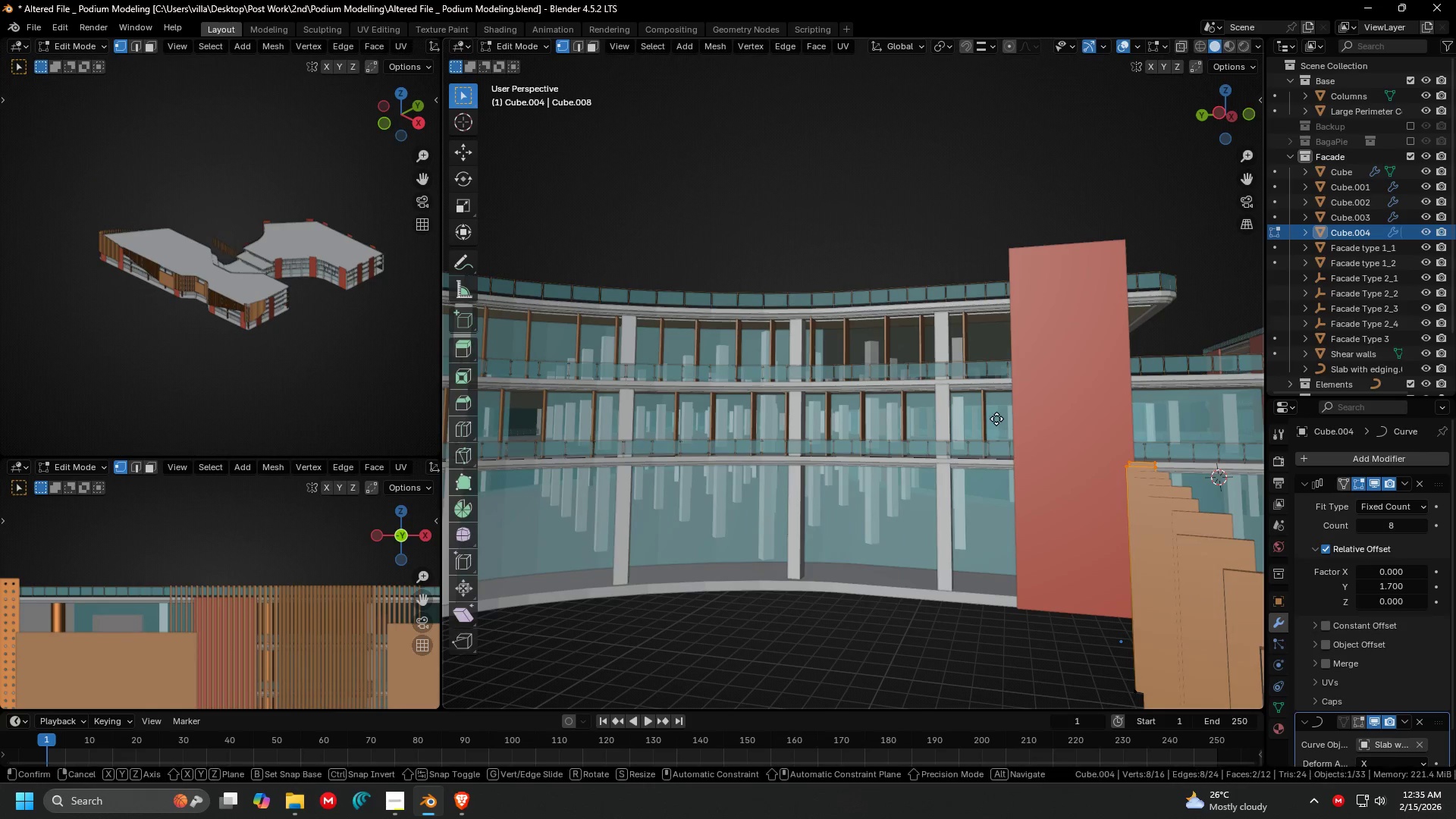 
key(G)
 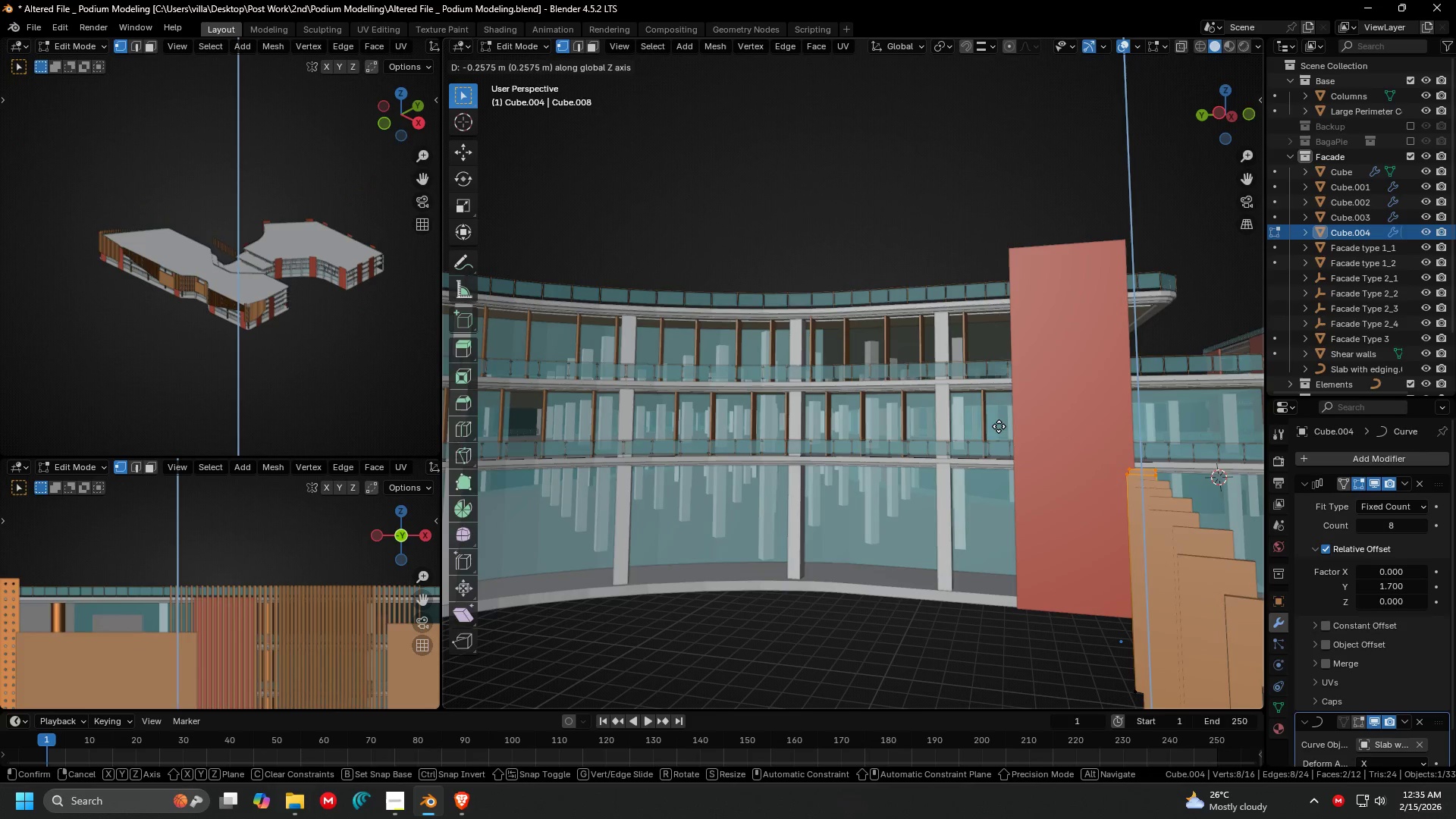 
left_click([999, 428])
 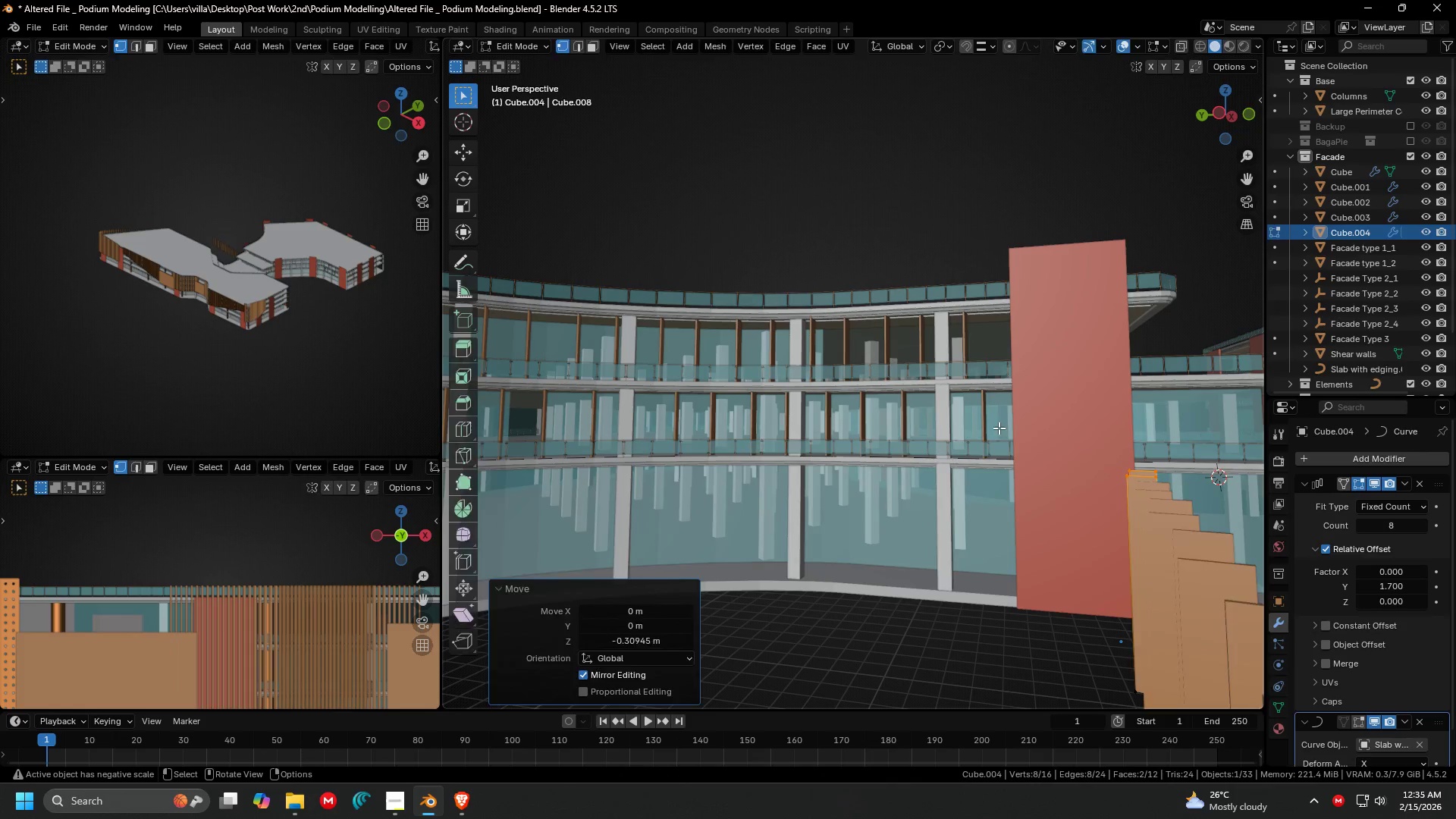 
key(Tab)
 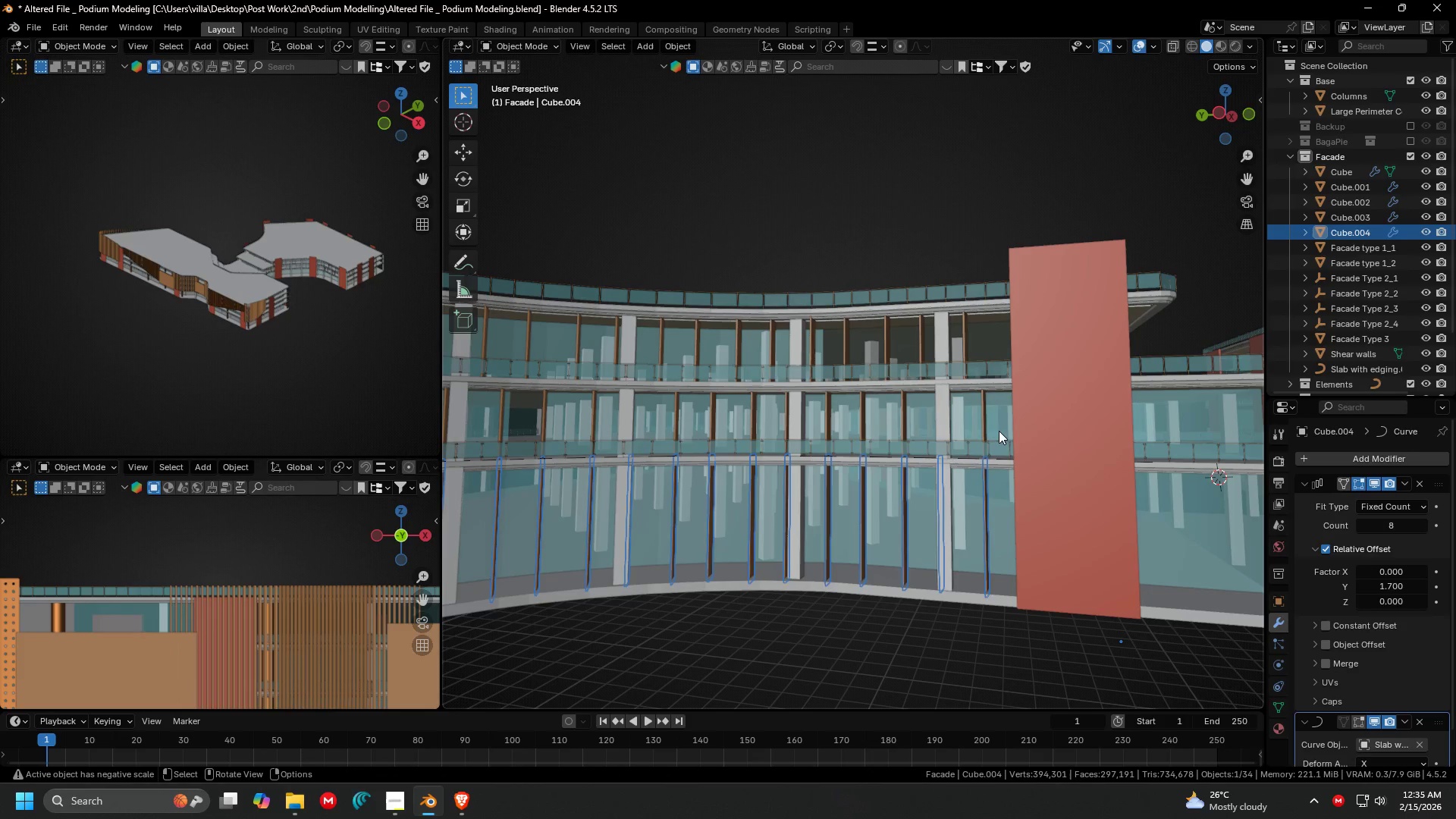 
key(Tab)
 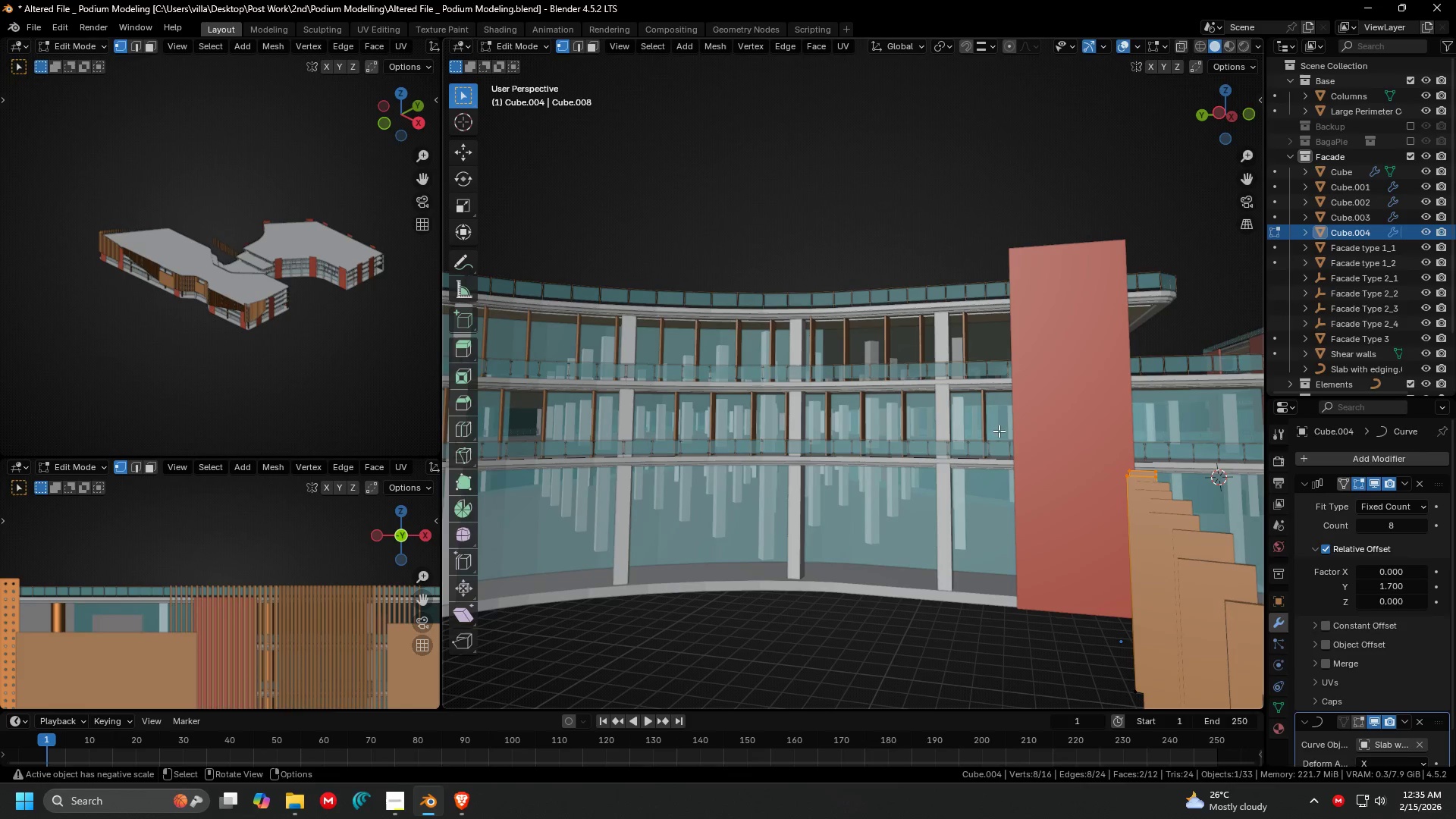 
key(G)
 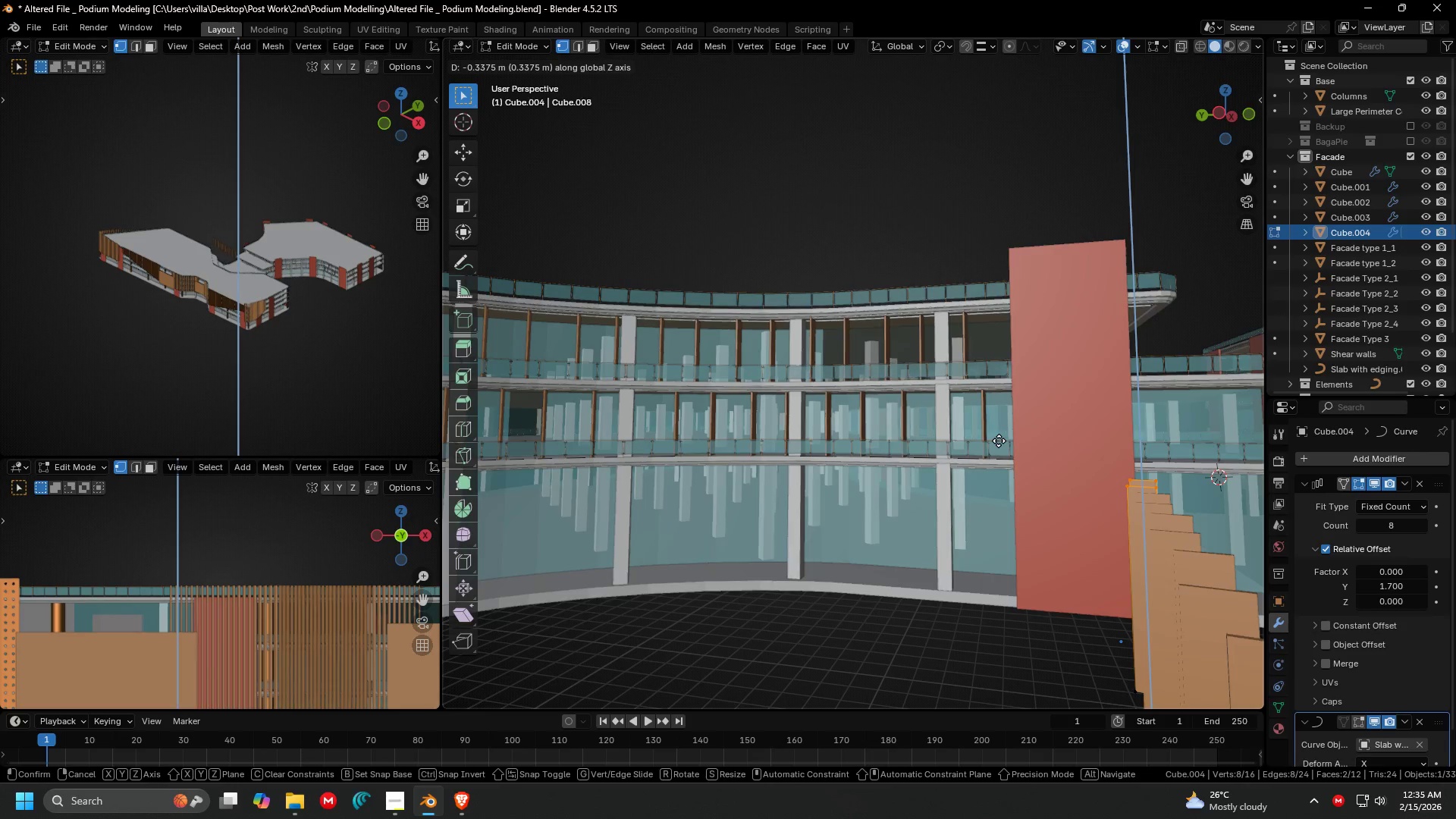 
left_click([999, 441])
 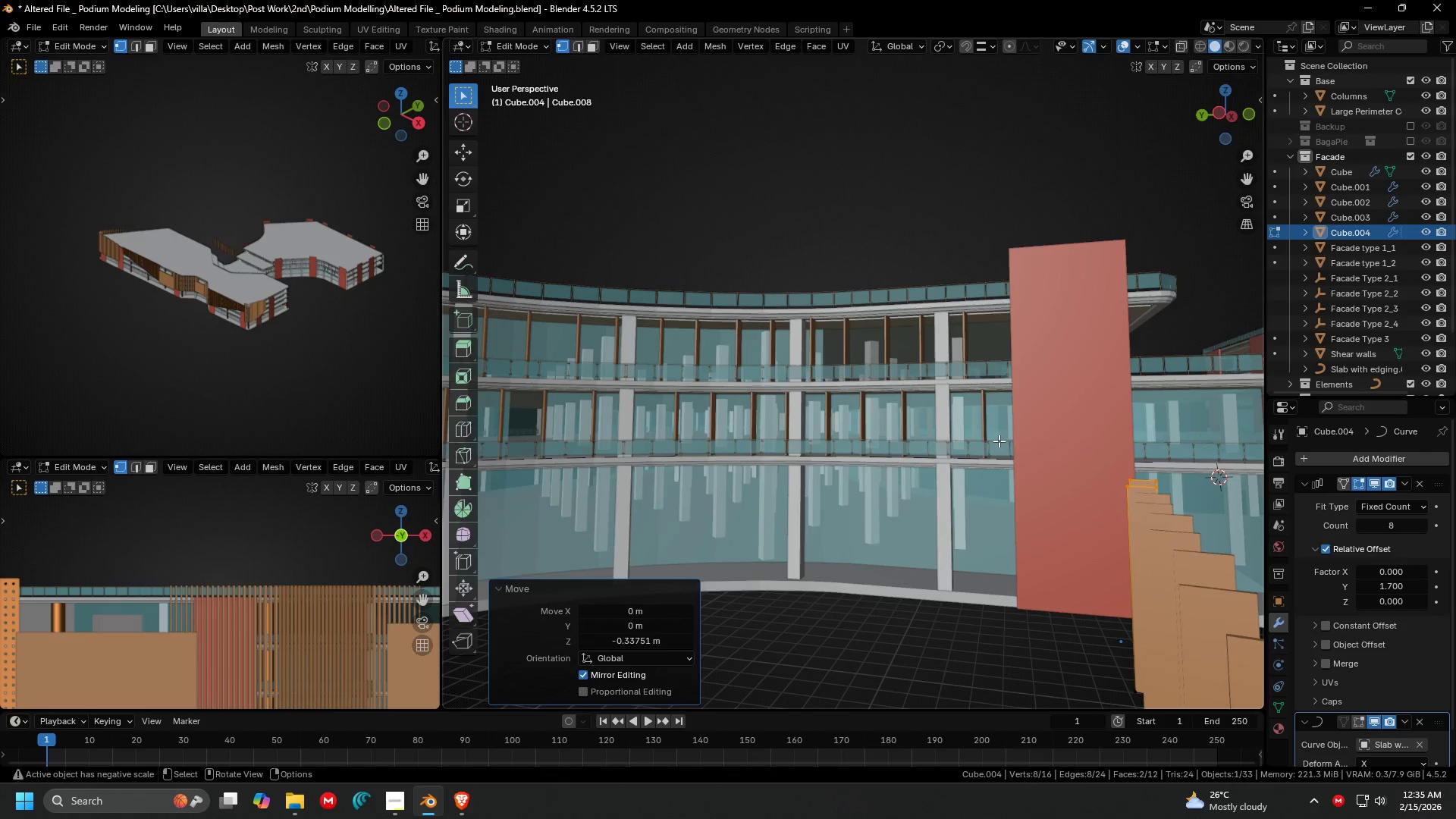 
key(Tab)
 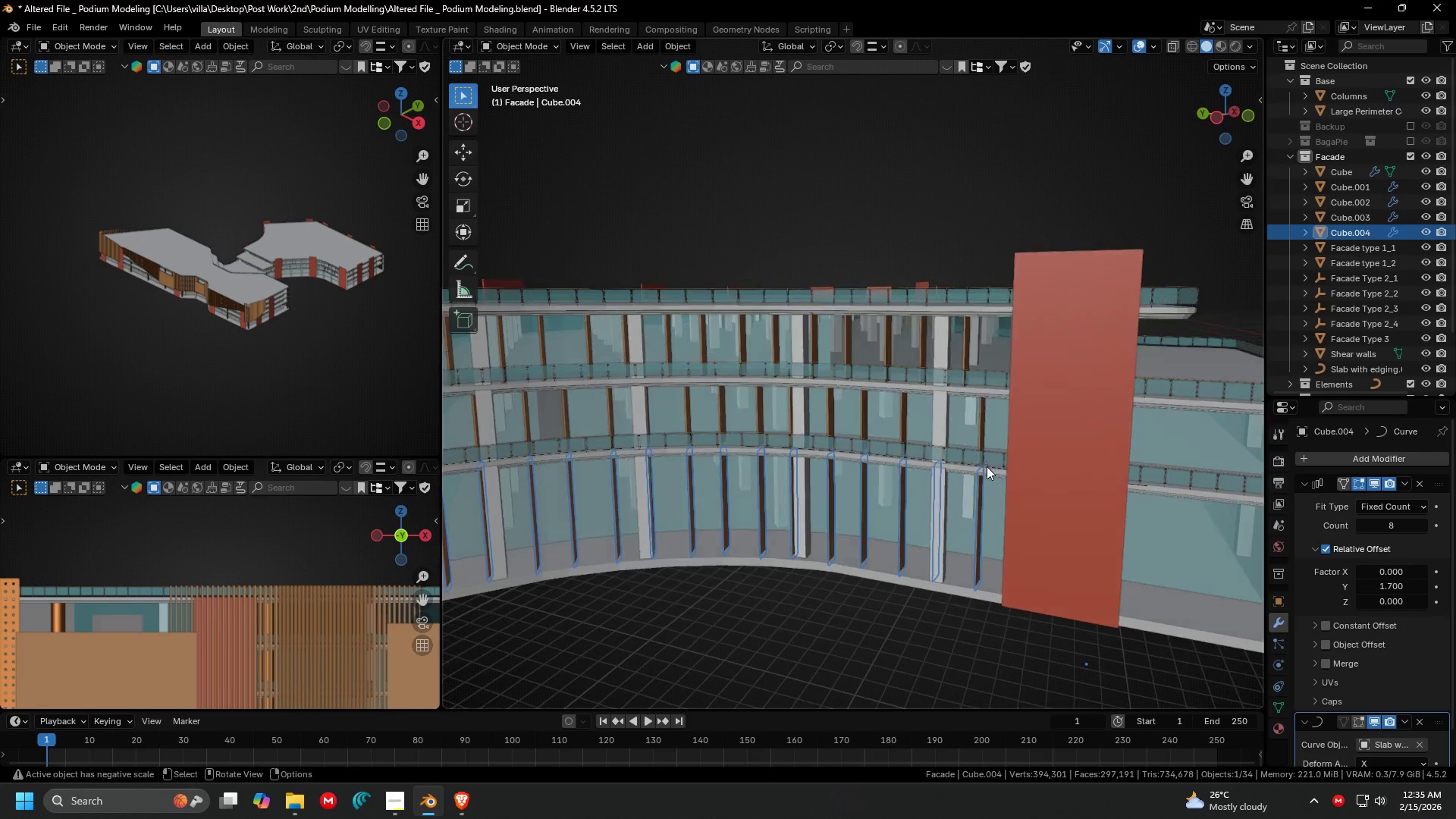 
key(Shift+ShiftLeft)
 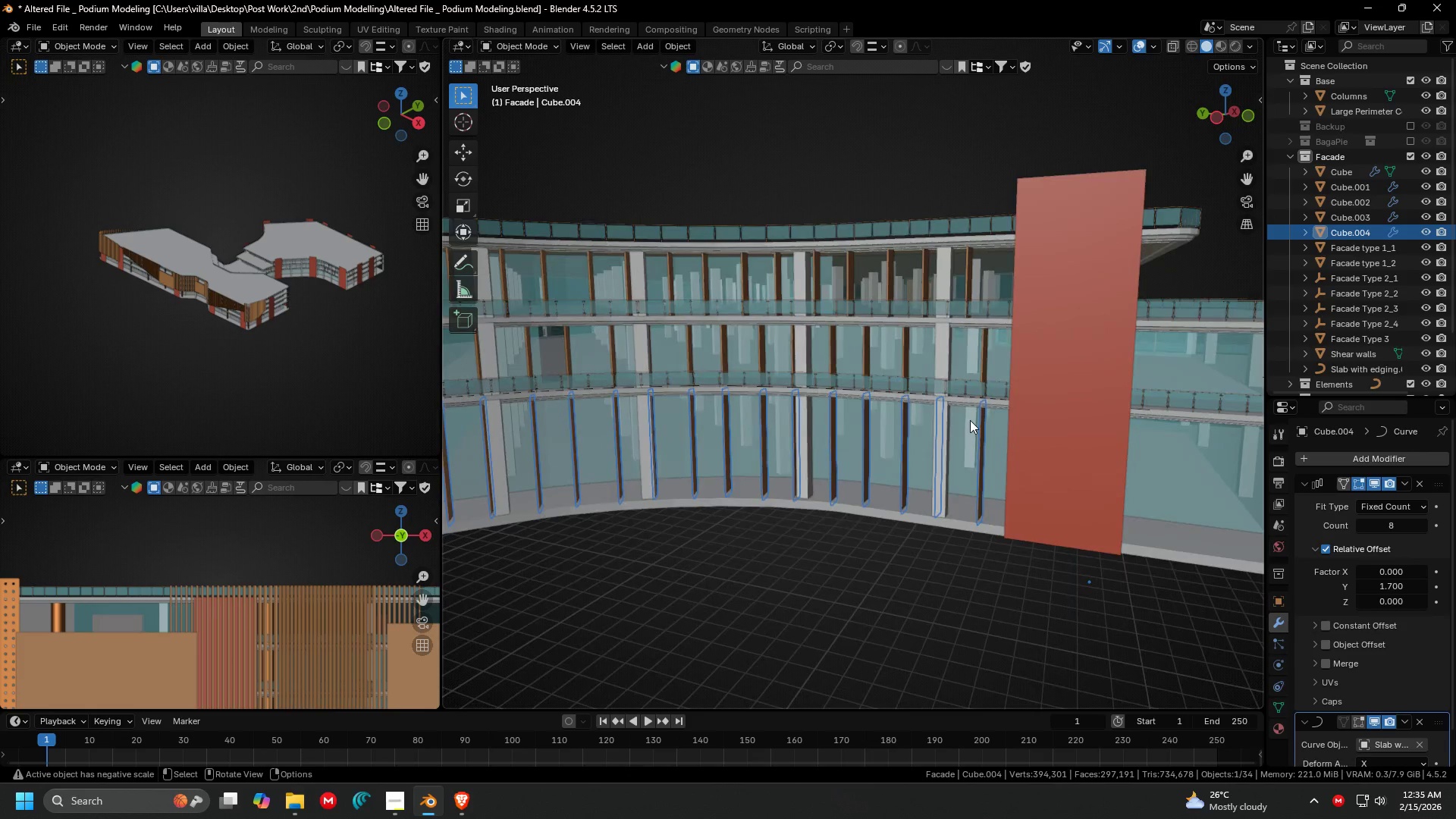 
key(G)
 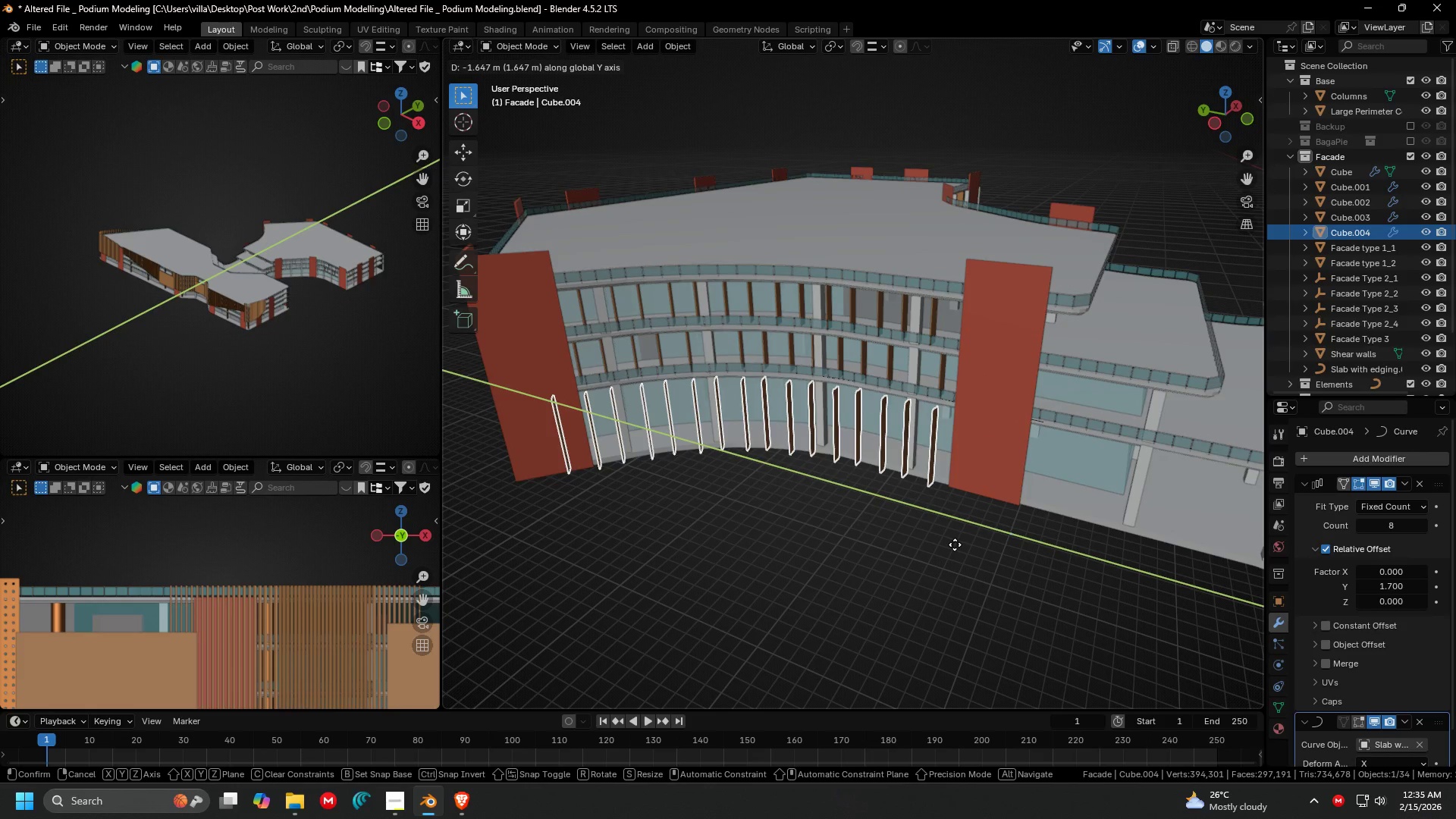 
scroll: coordinate [960, 460], scroll_direction: down, amount: 2.0
 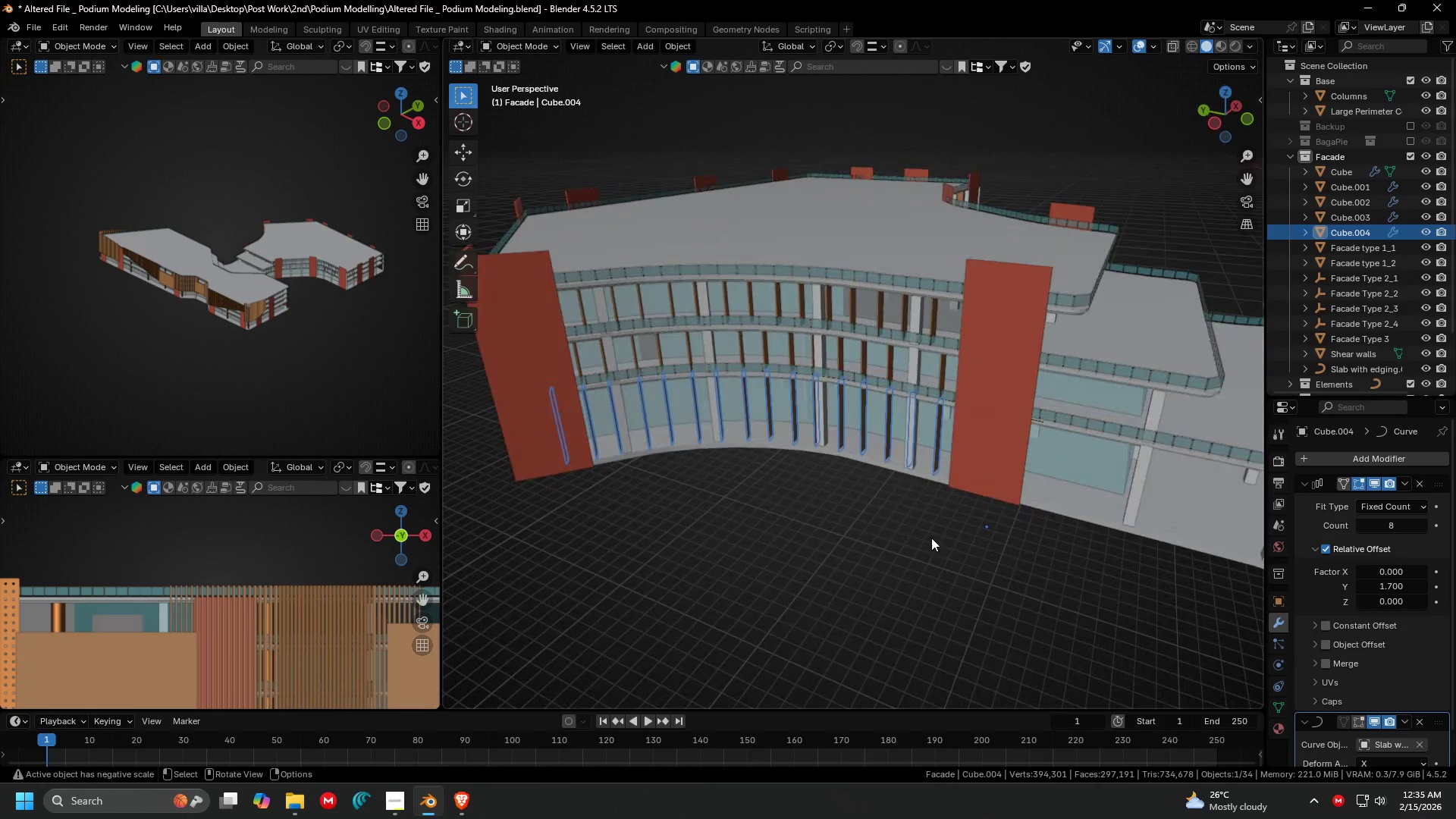 
key(X)
 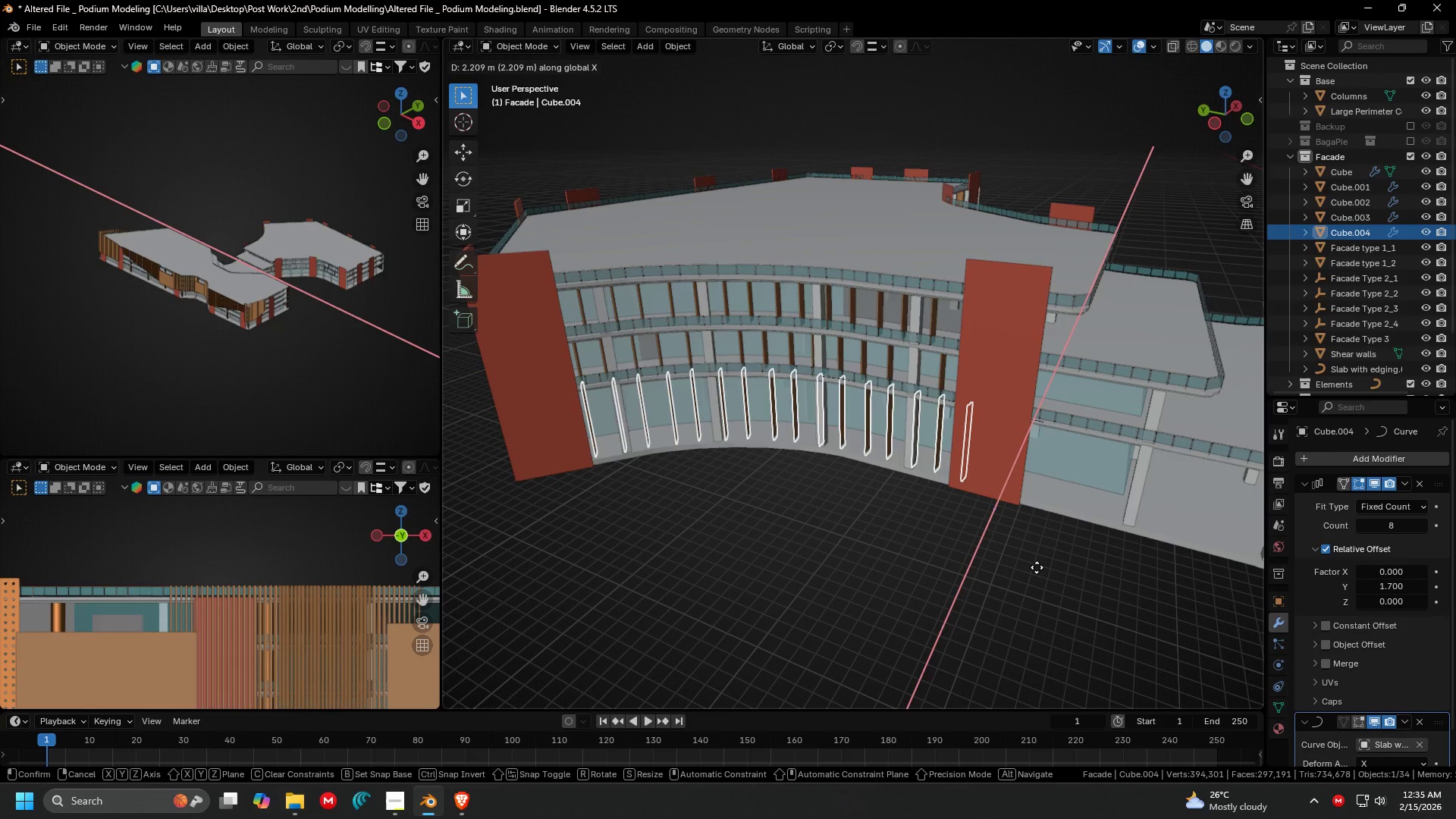 
double_click([1024, 576])
 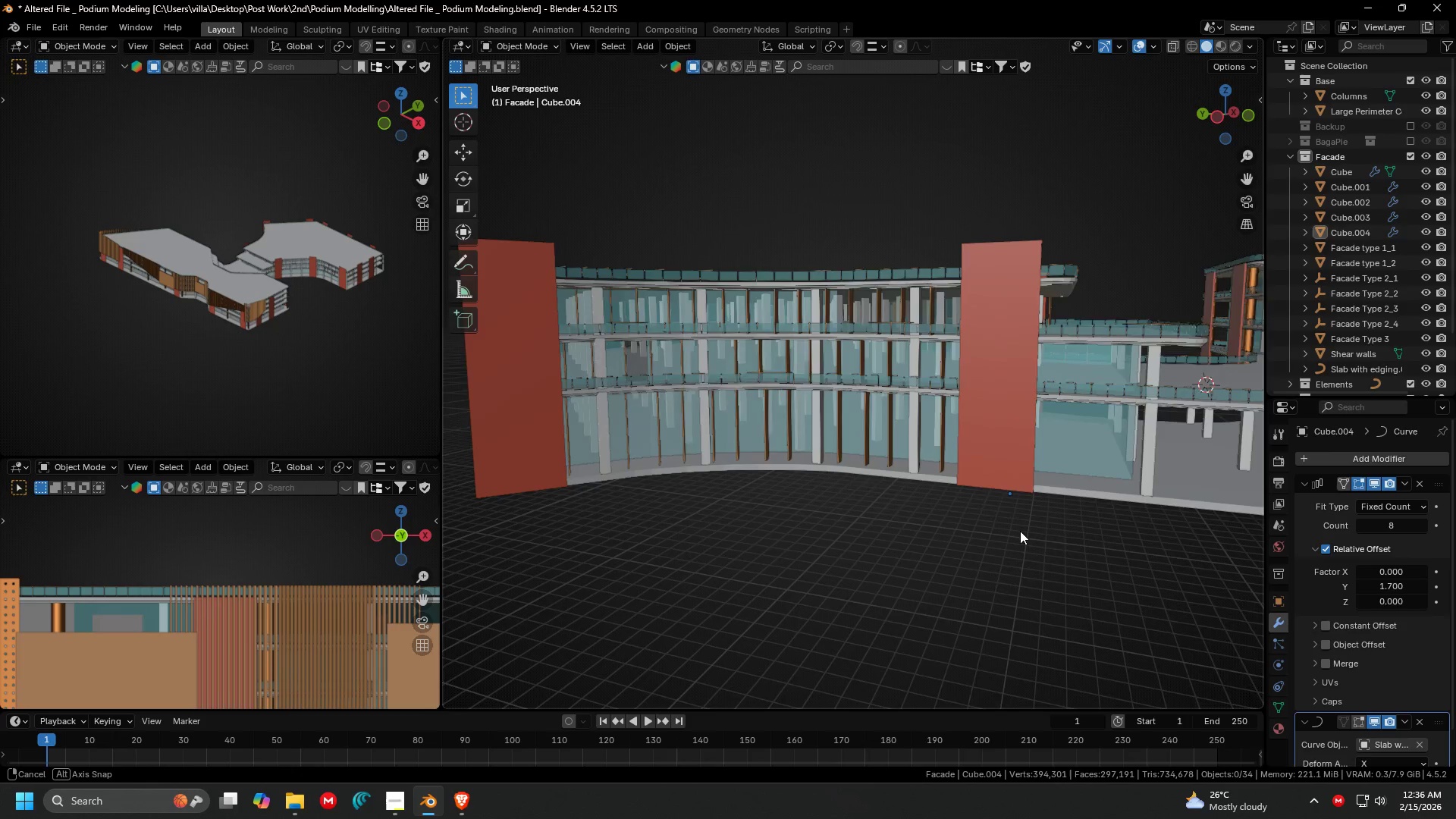 
scroll: coordinate [1021, 530], scroll_direction: up, amount: 1.0
 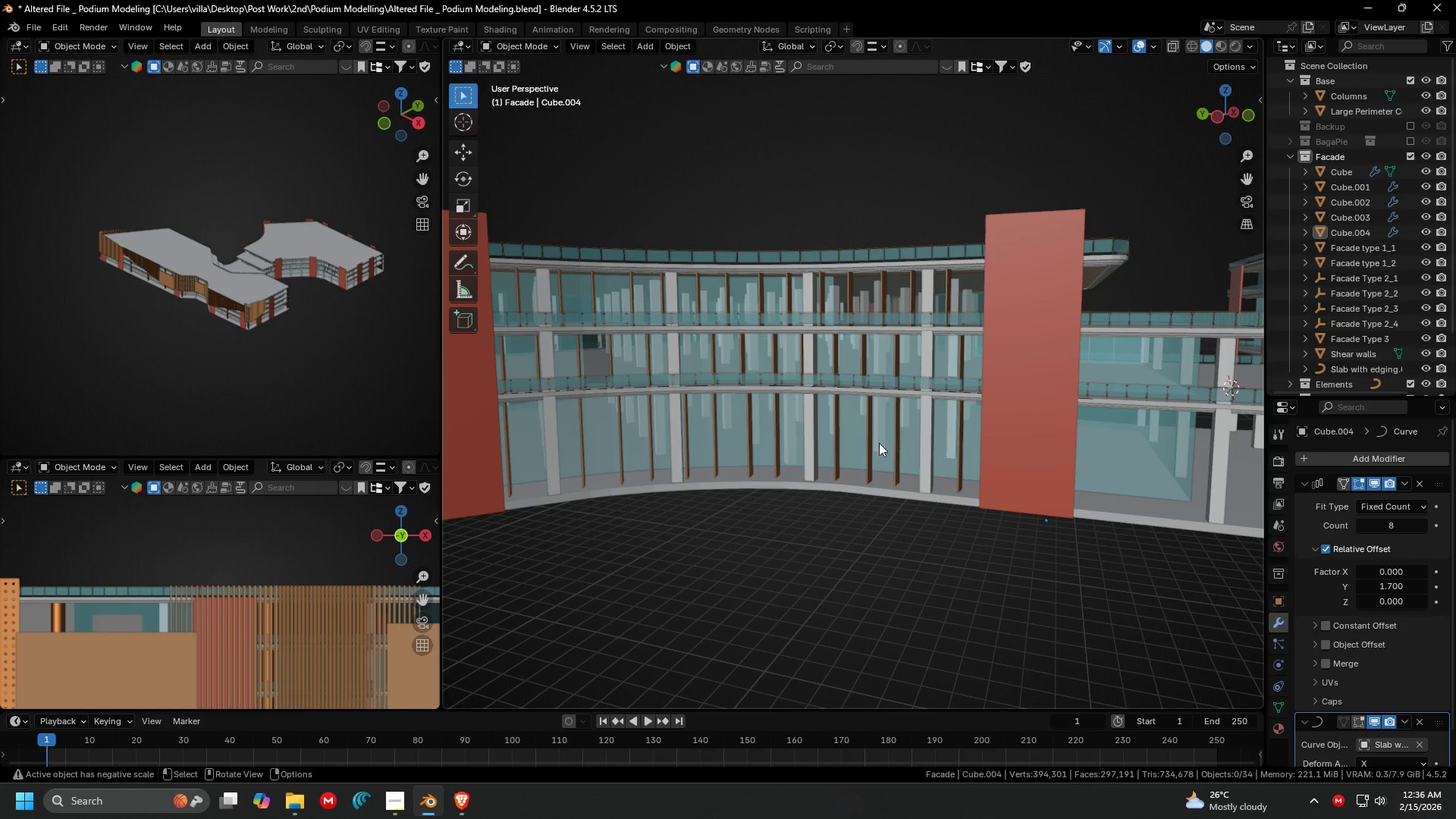 
left_click([872, 441])
 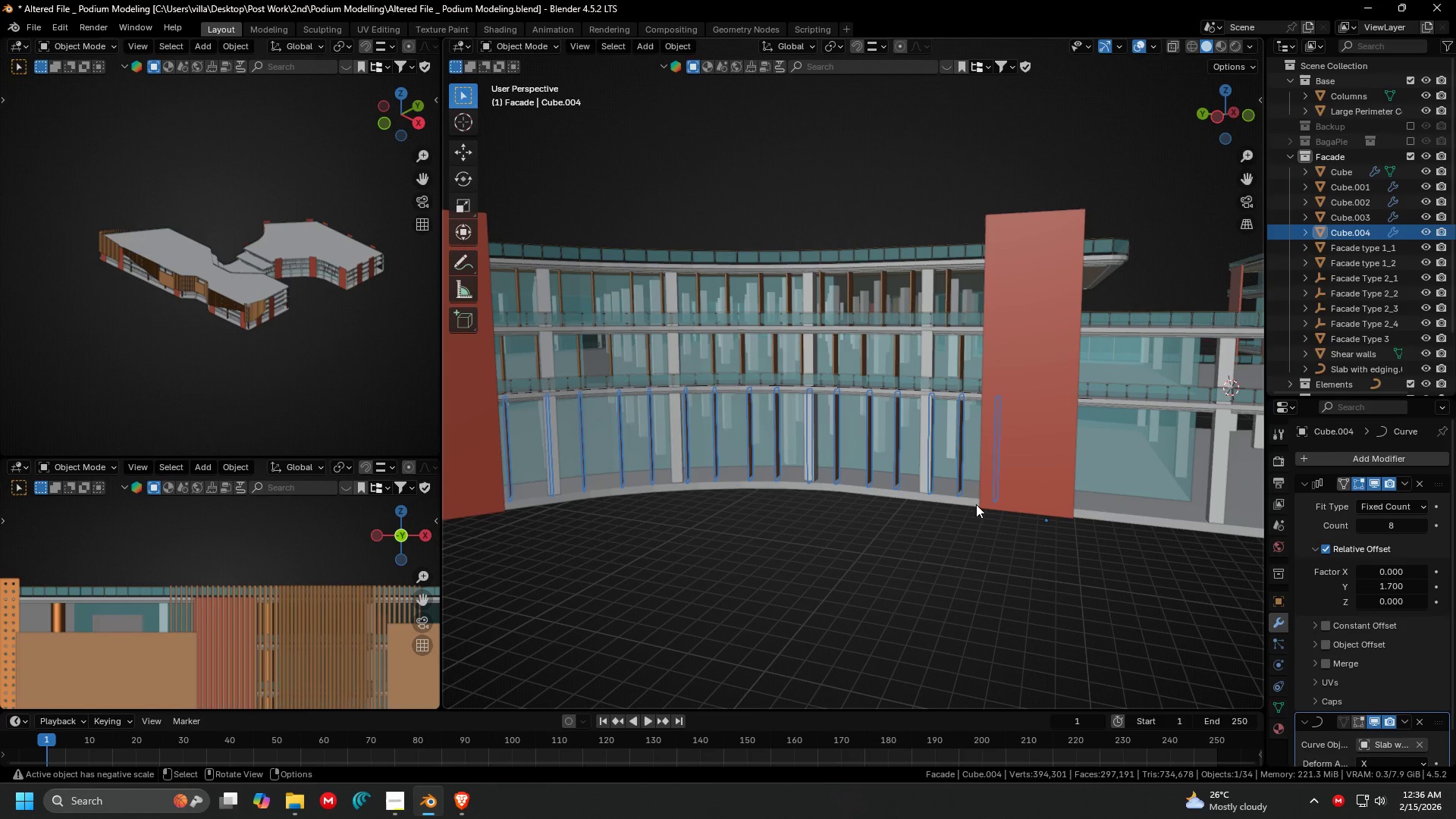 
type(gzx)
 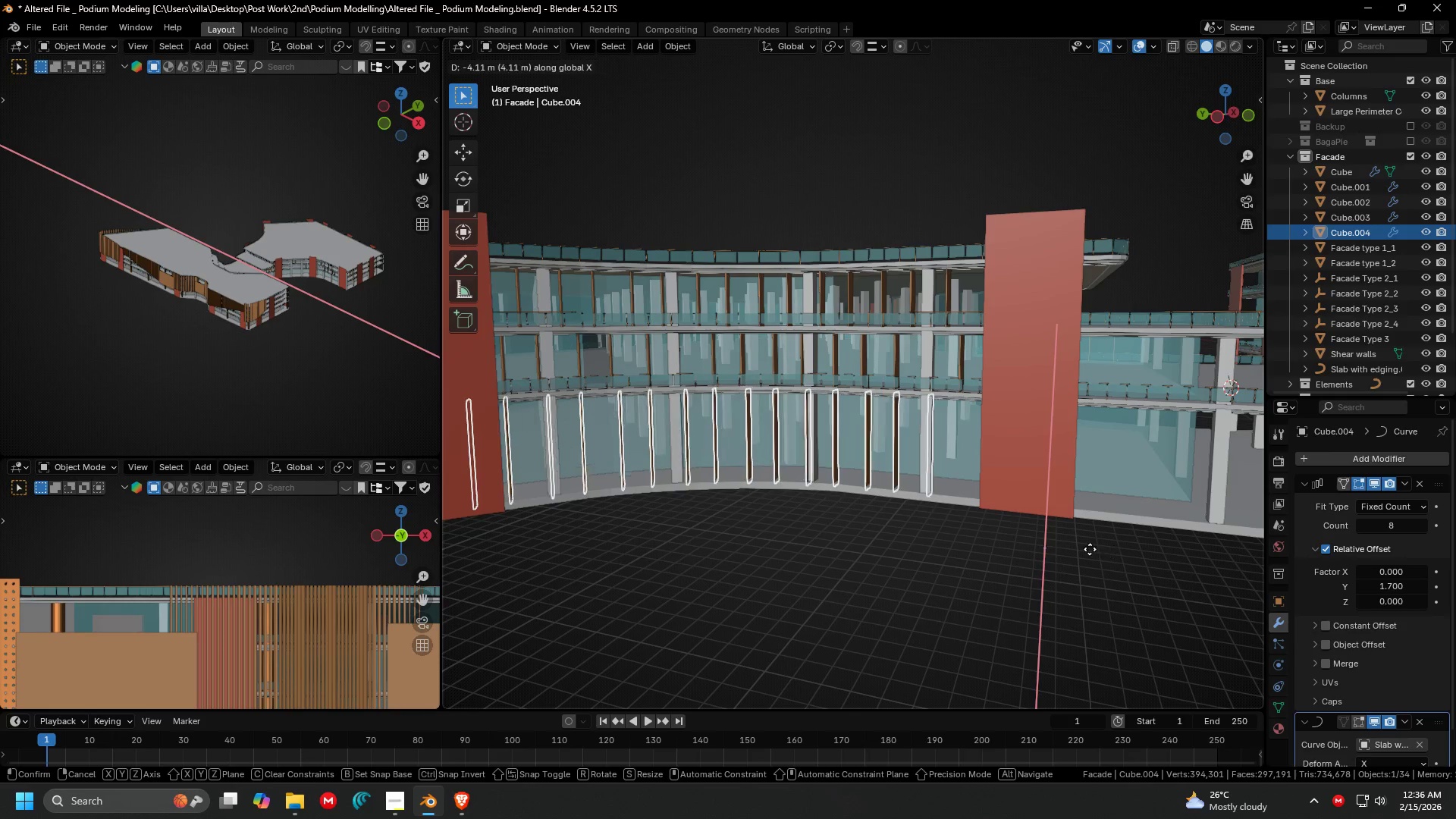 
wait(5.03)
 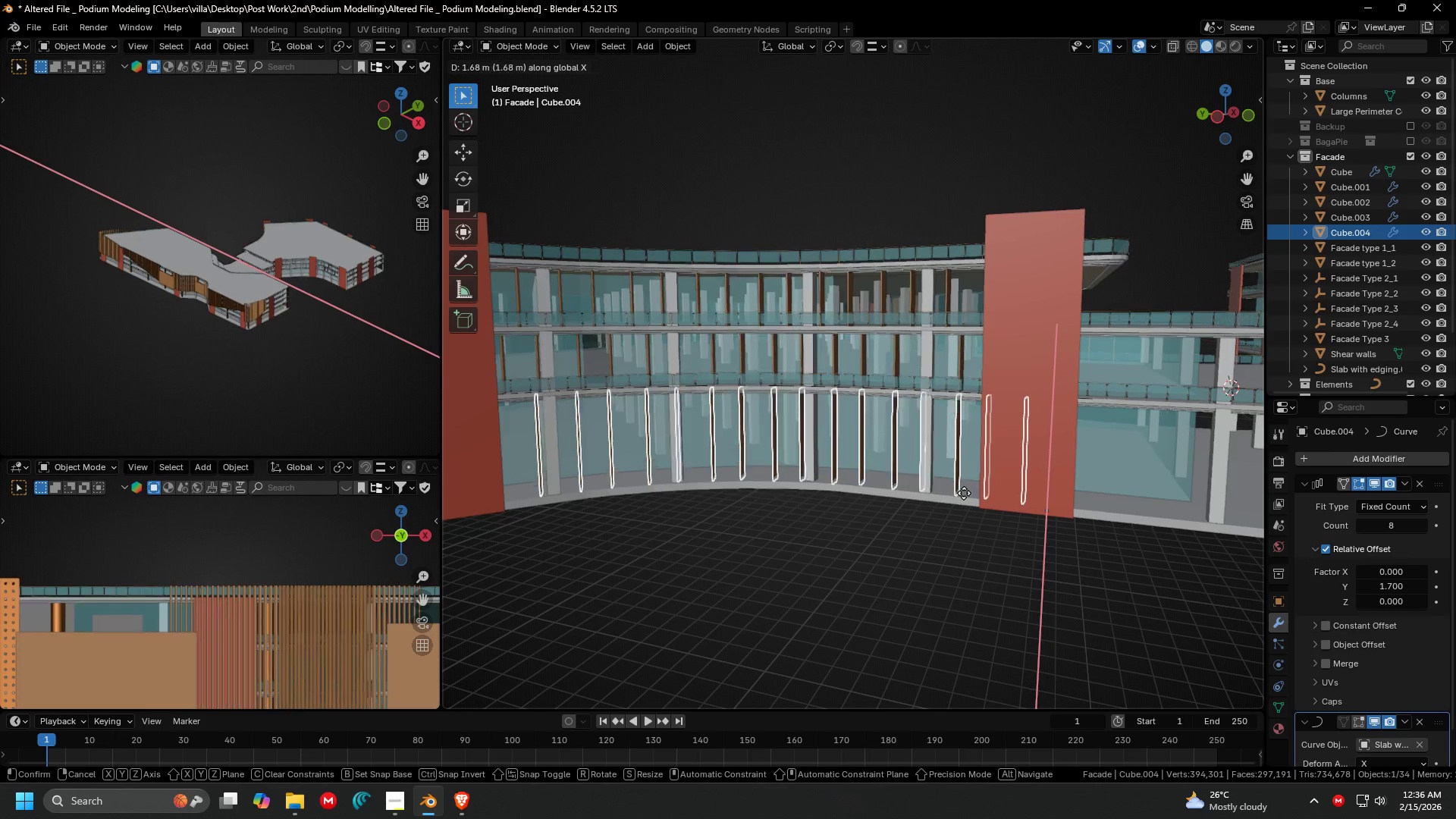 
left_click([1026, 514])
 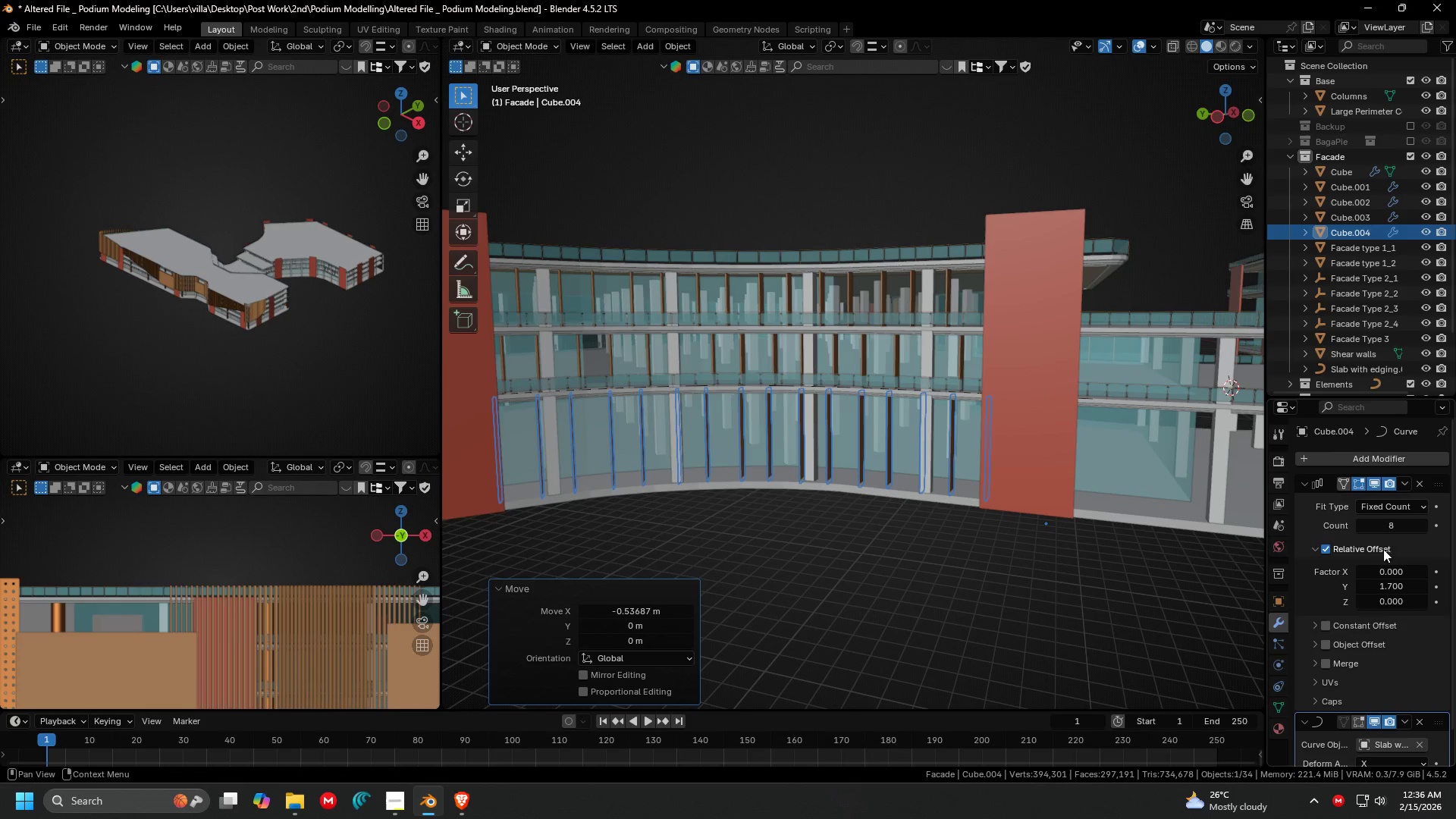 
scroll: coordinate [1376, 601], scroll_direction: down, amount: 3.0
 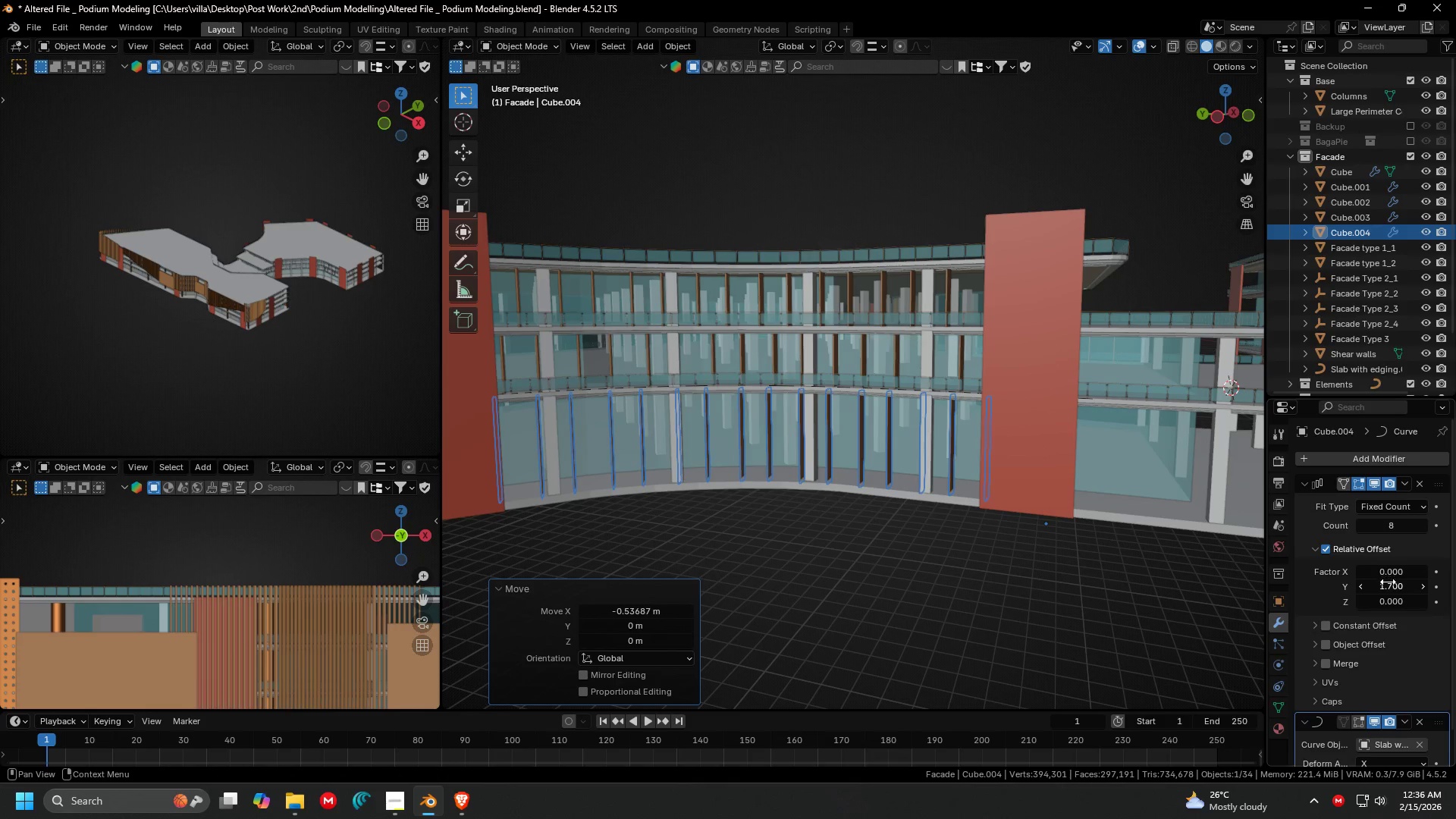 
left_click_drag(start_coordinate=[1388, 583], to_coordinate=[228, 584])
 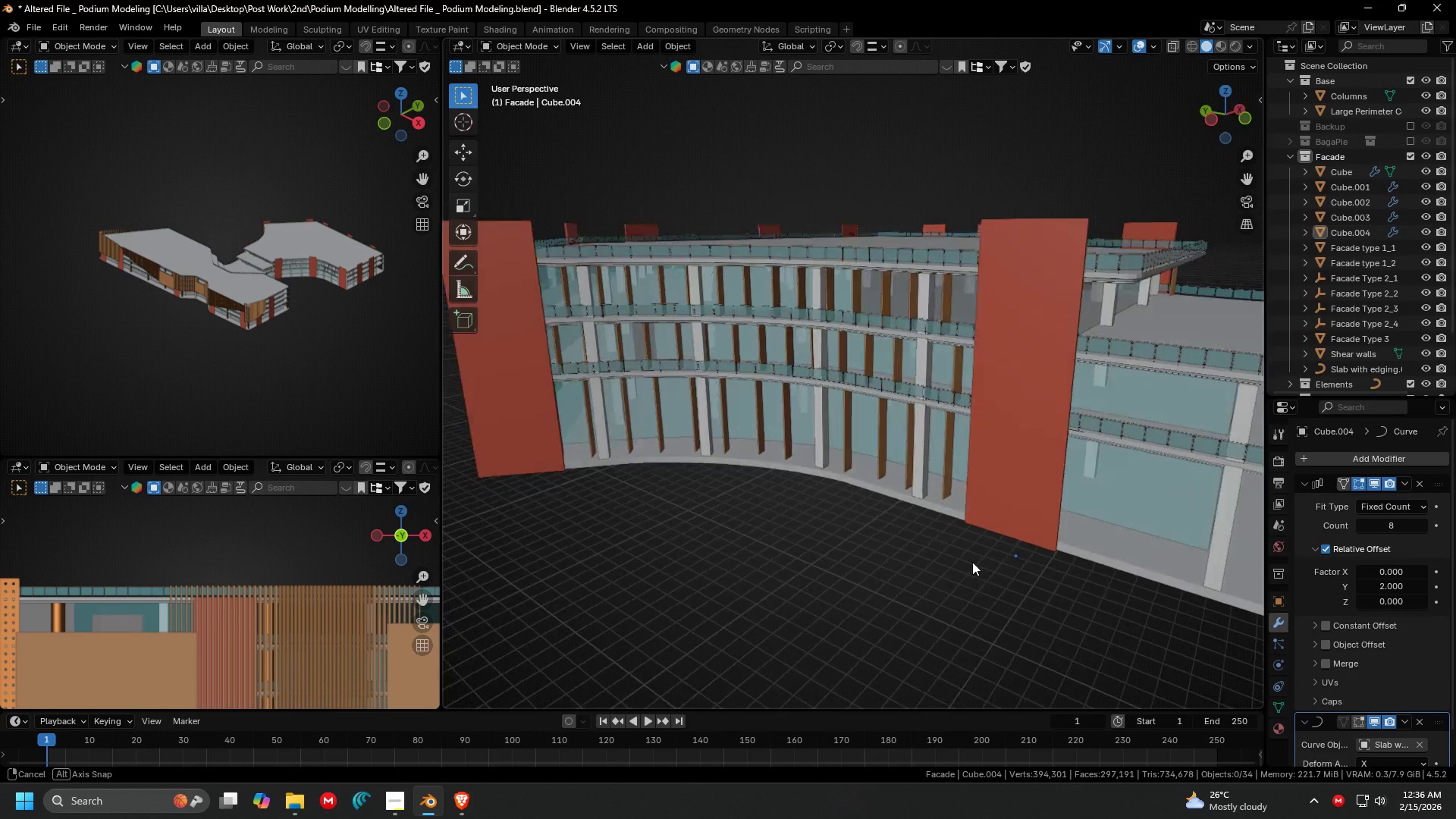 
scroll: coordinate [937, 532], scroll_direction: down, amount: 3.0
 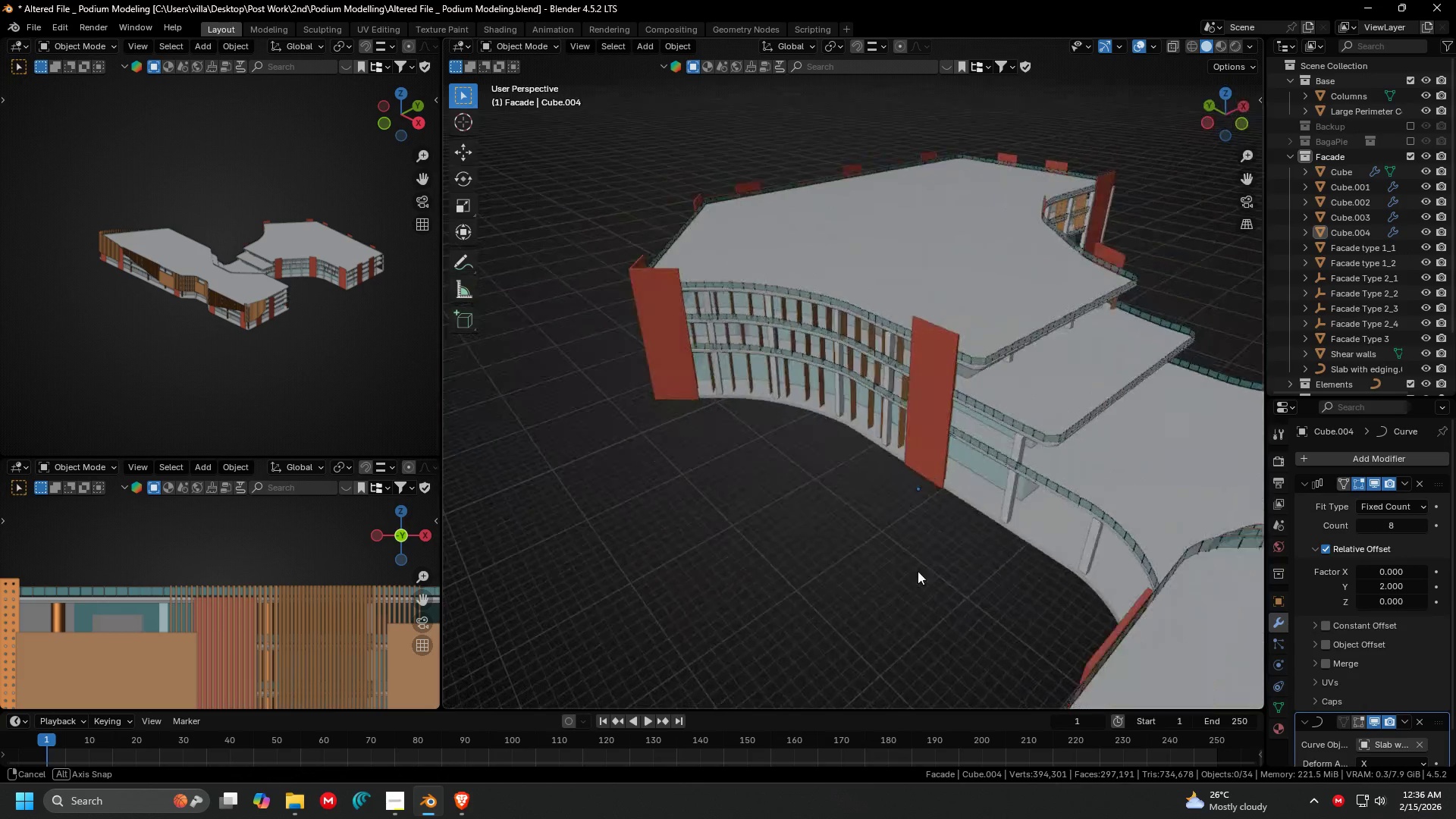 
scroll: coordinate [949, 522], scroll_direction: up, amount: 2.0
 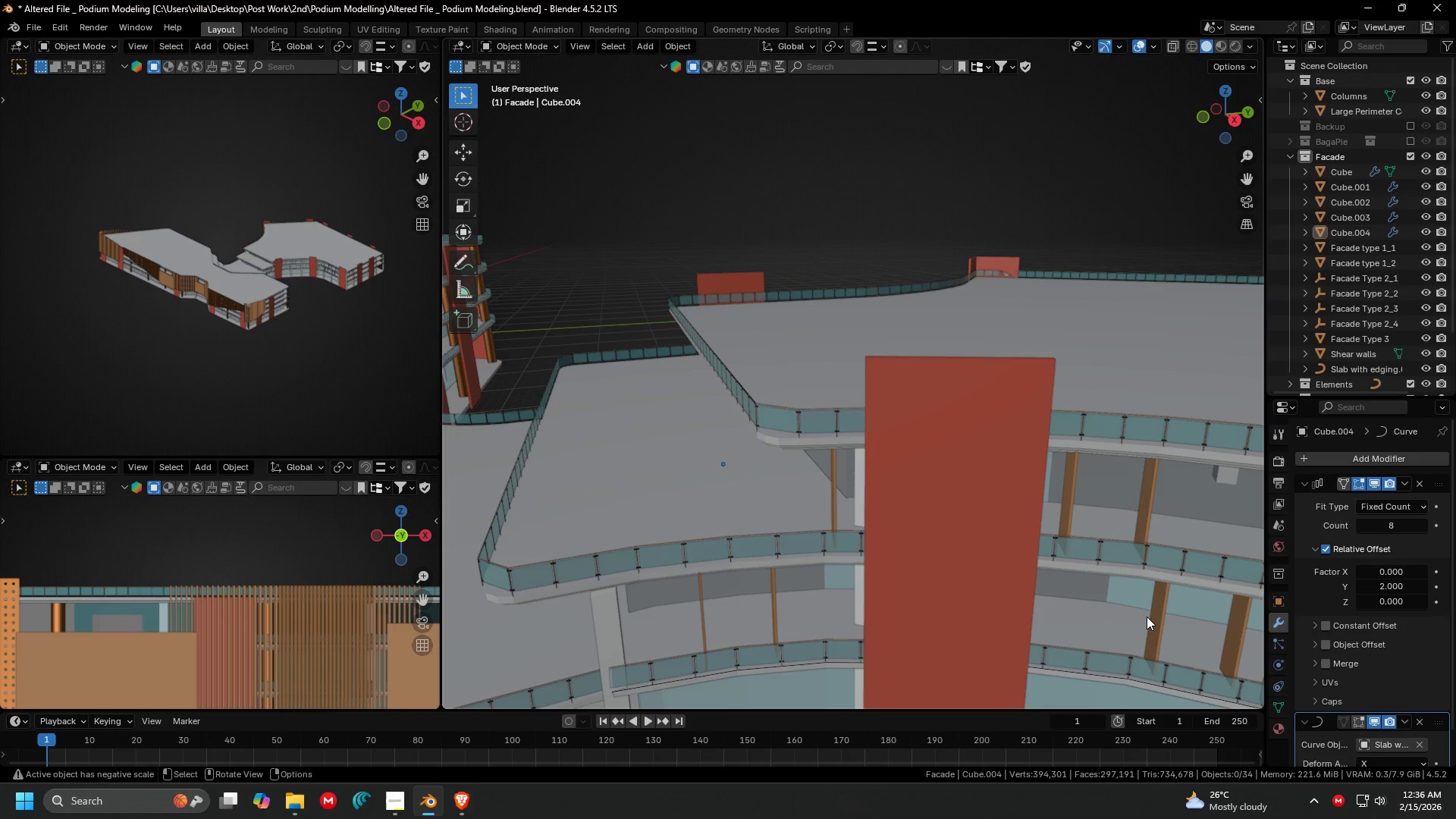 
left_click([1152, 617])
 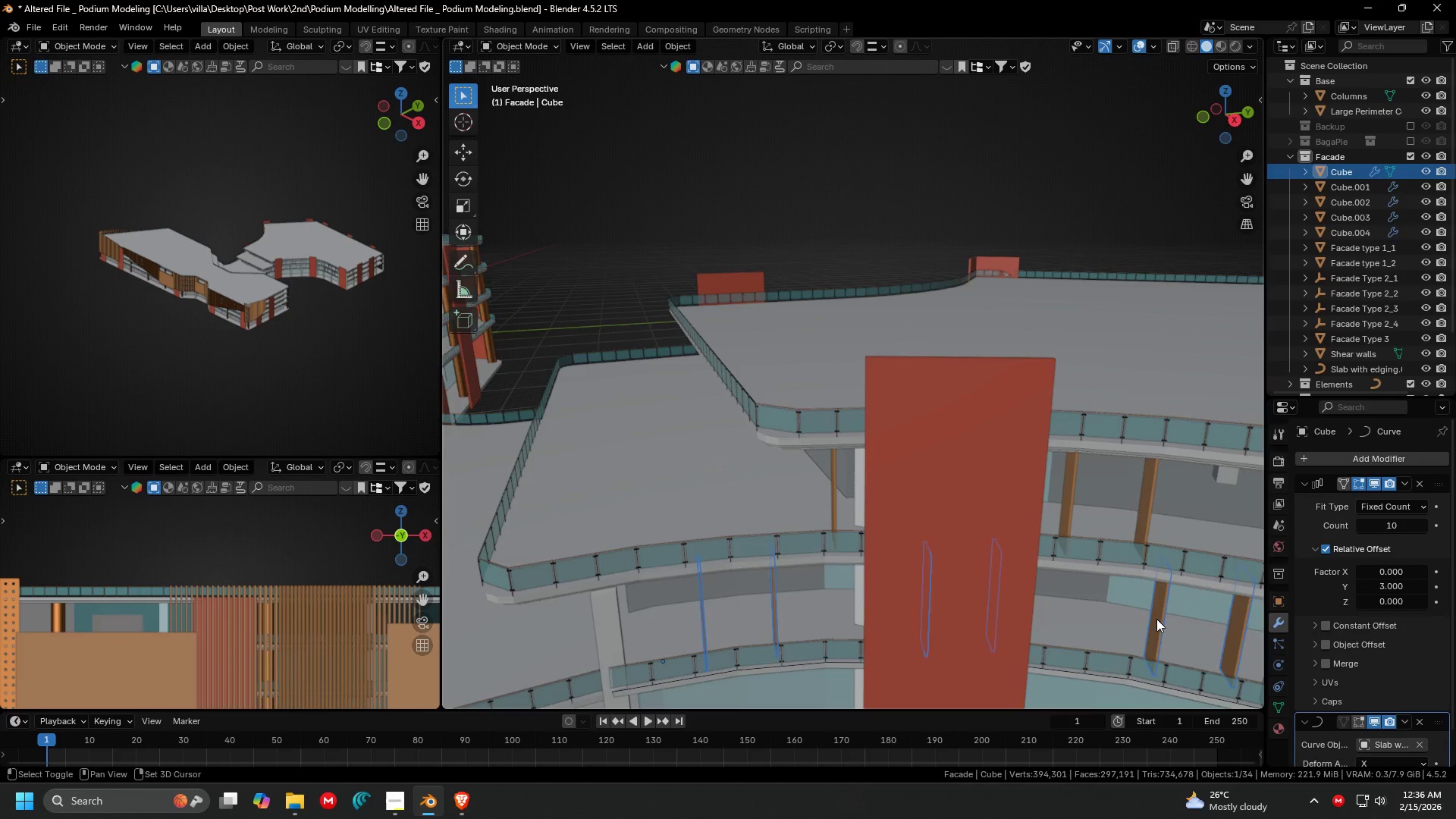 
hold_key(key=ShiftLeft, duration=0.31)
 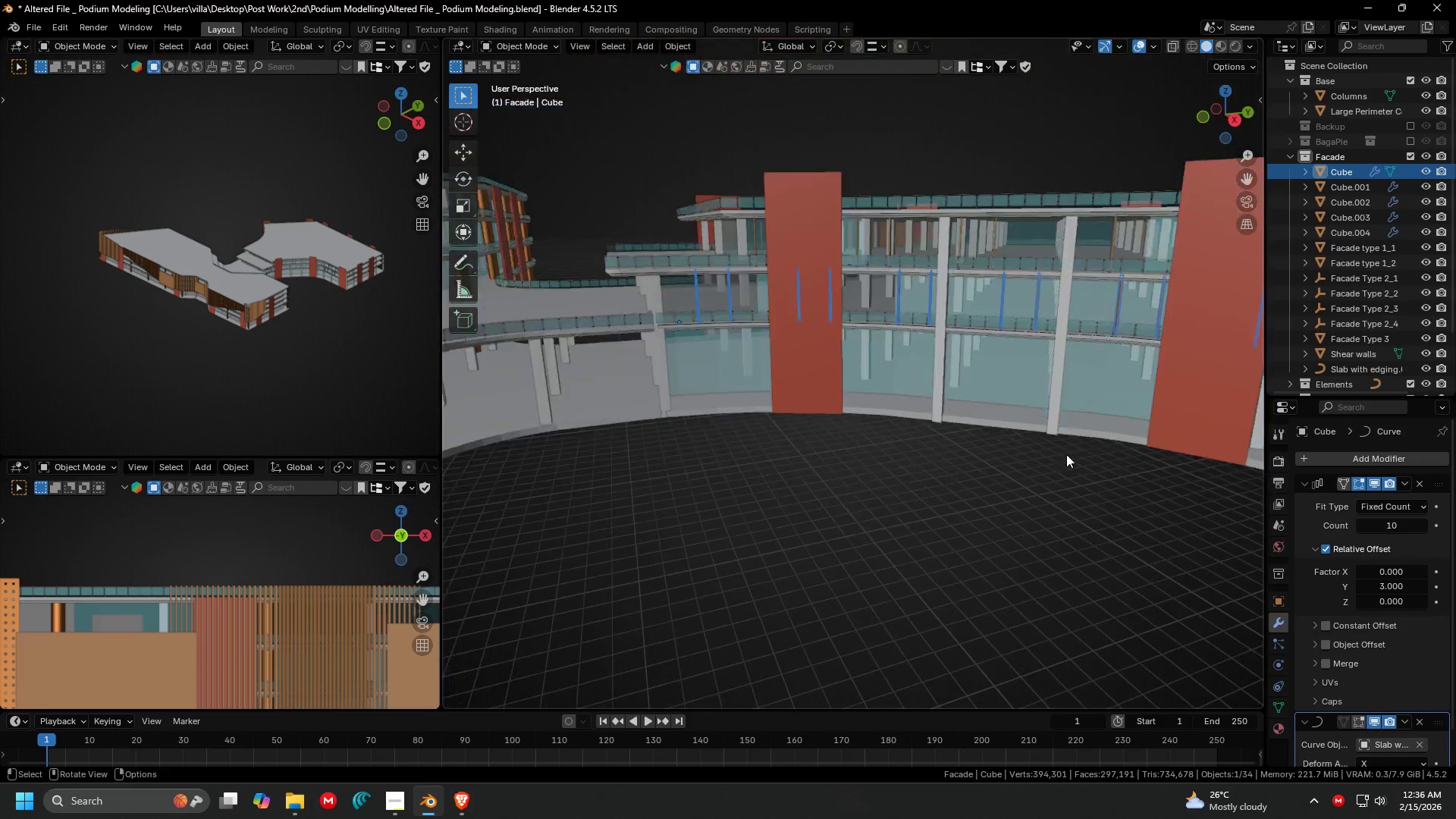 
hold_key(key=ShiftLeft, duration=0.36)
 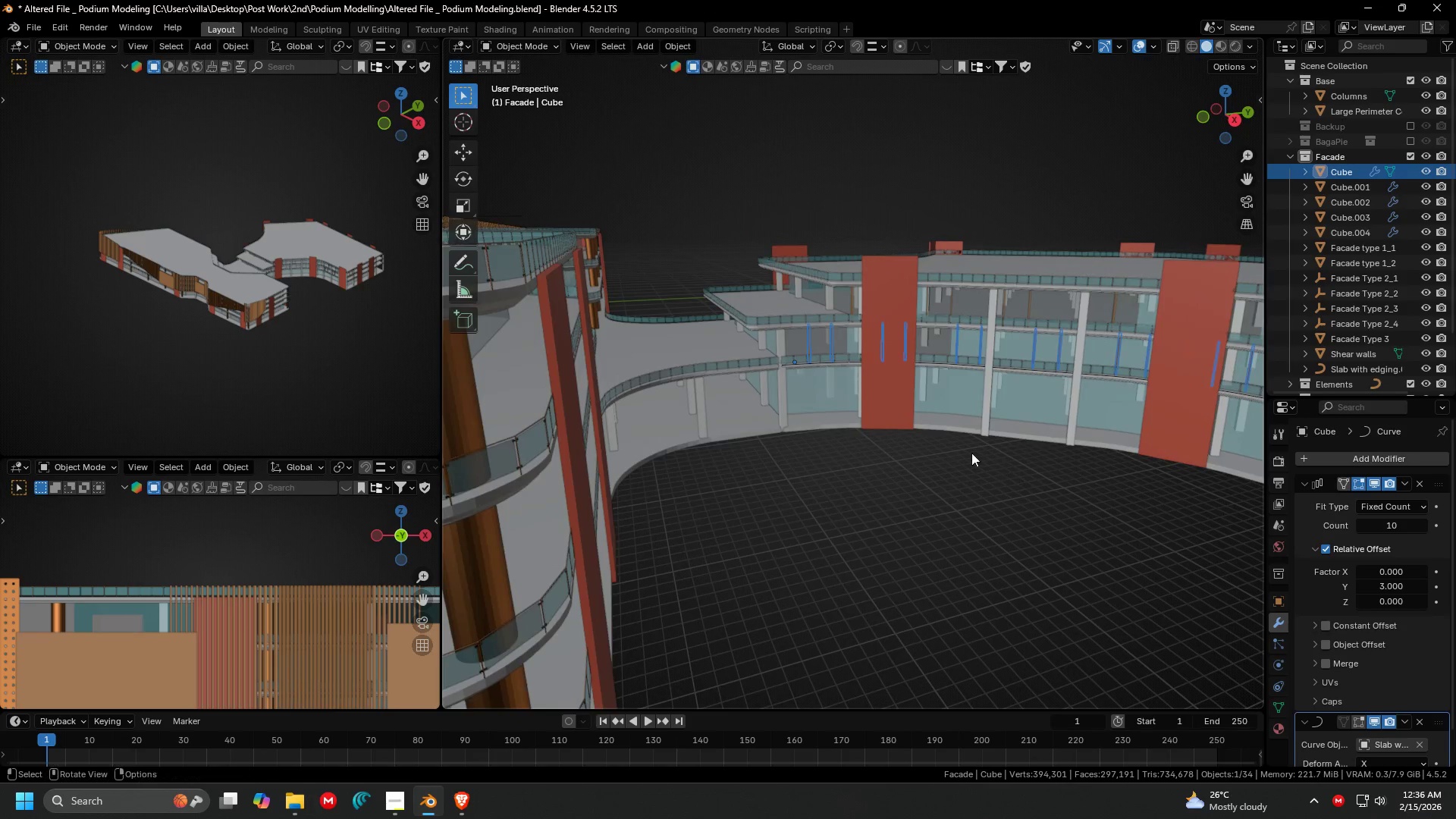 
scroll: coordinate [1051, 457], scroll_direction: down, amount: 3.0
 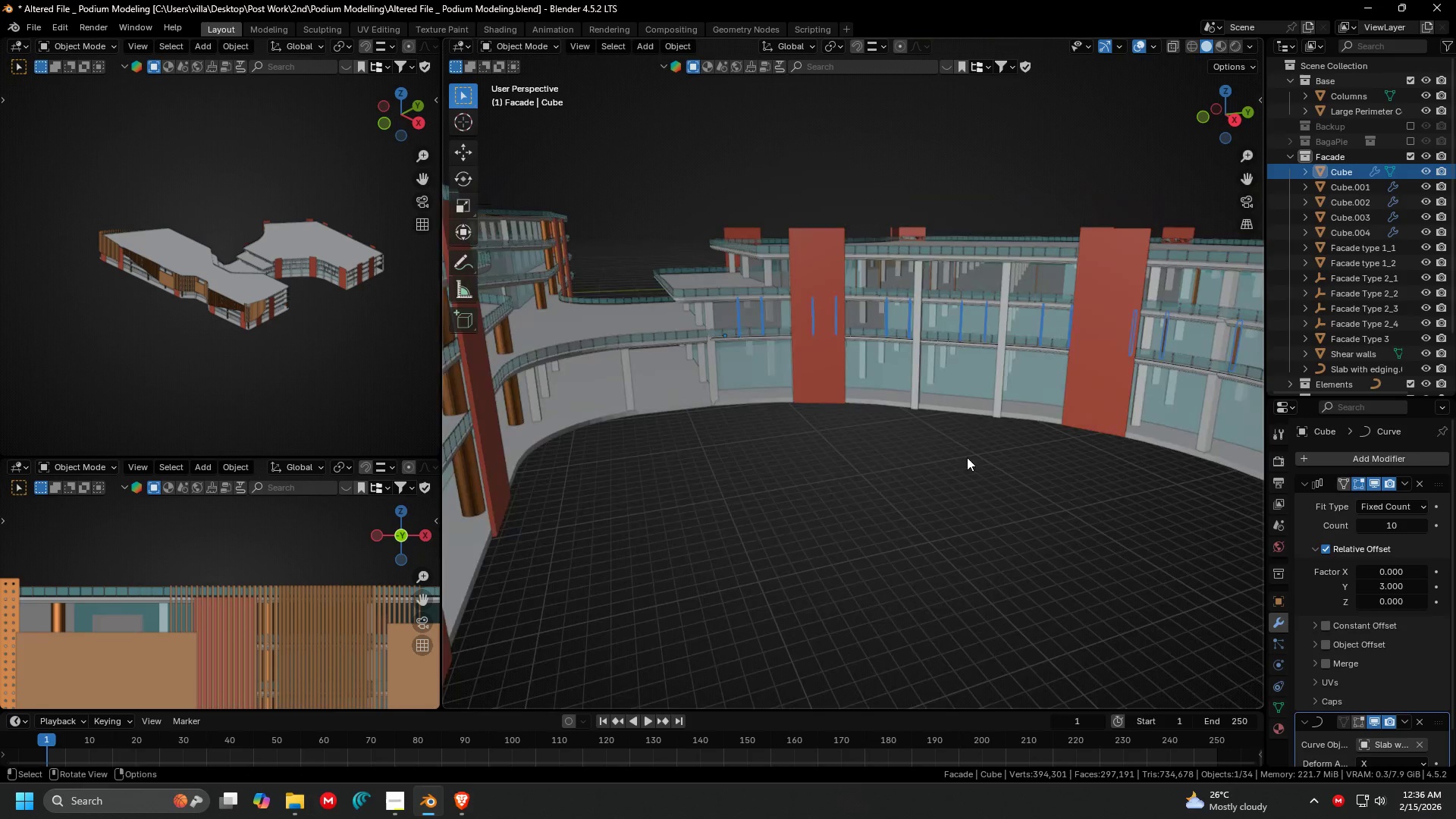 
scroll: coordinate [941, 438], scroll_direction: up, amount: 3.0
 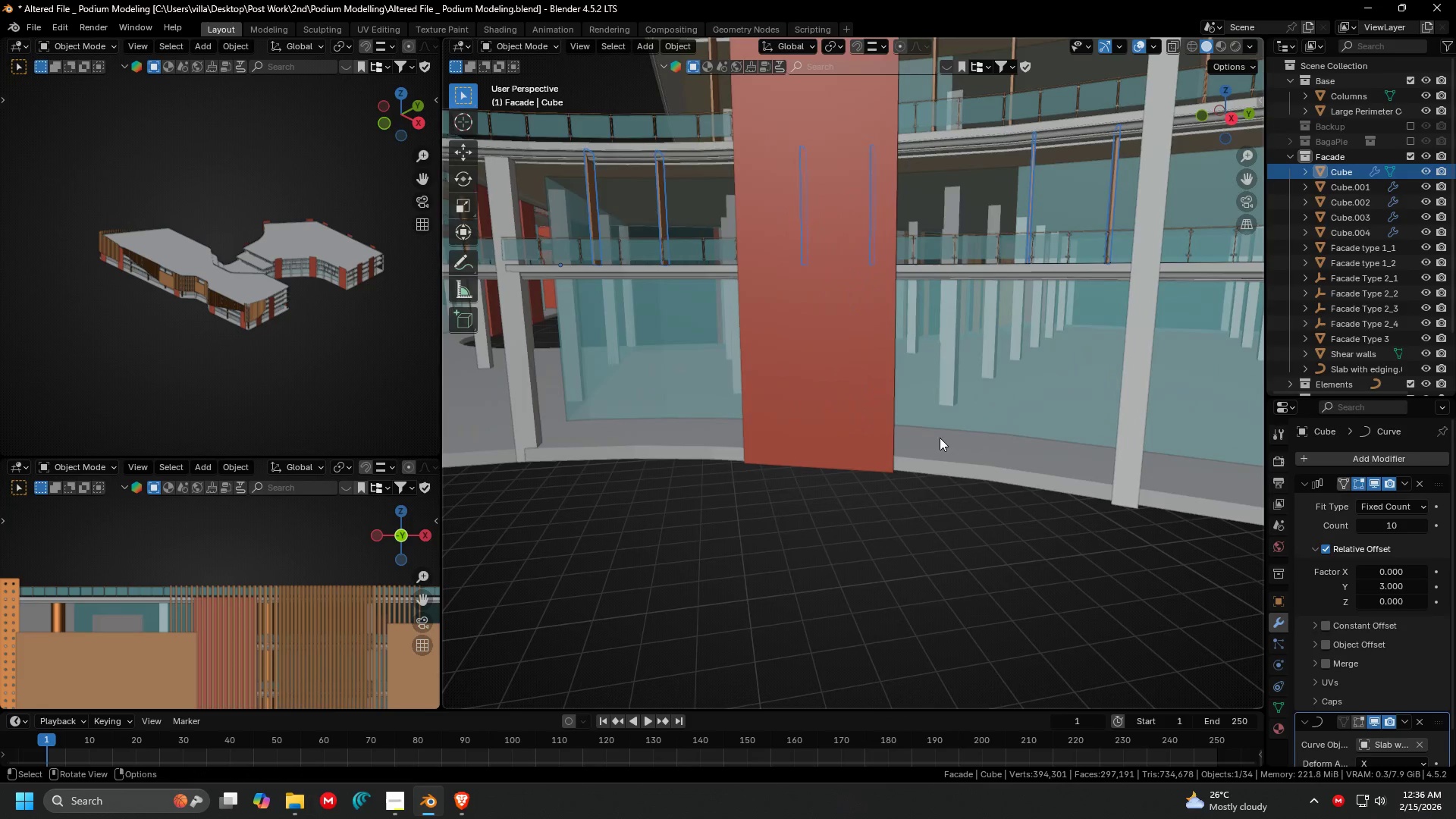 
key(Shift+D)
 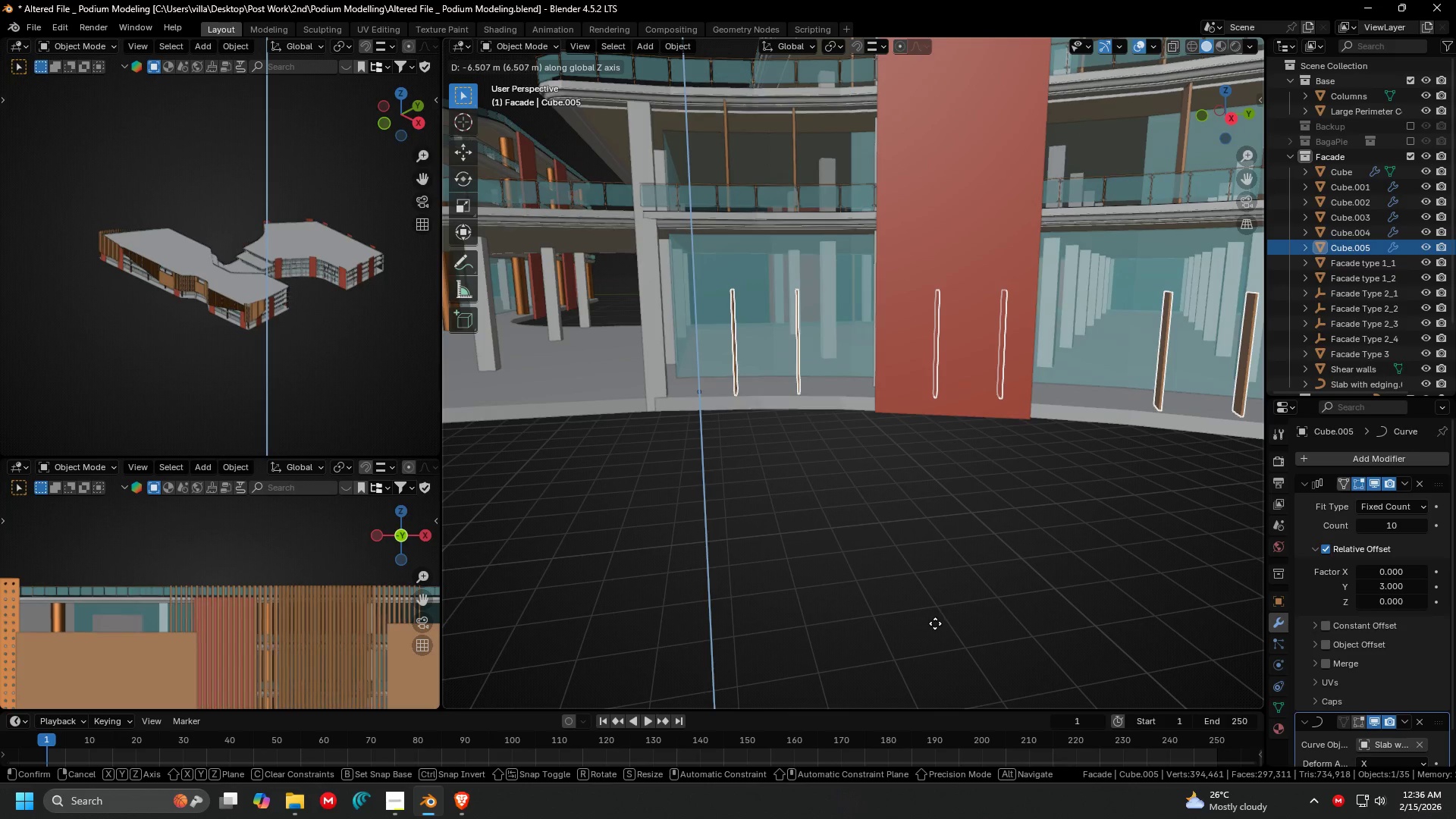 
left_click([934, 625])
 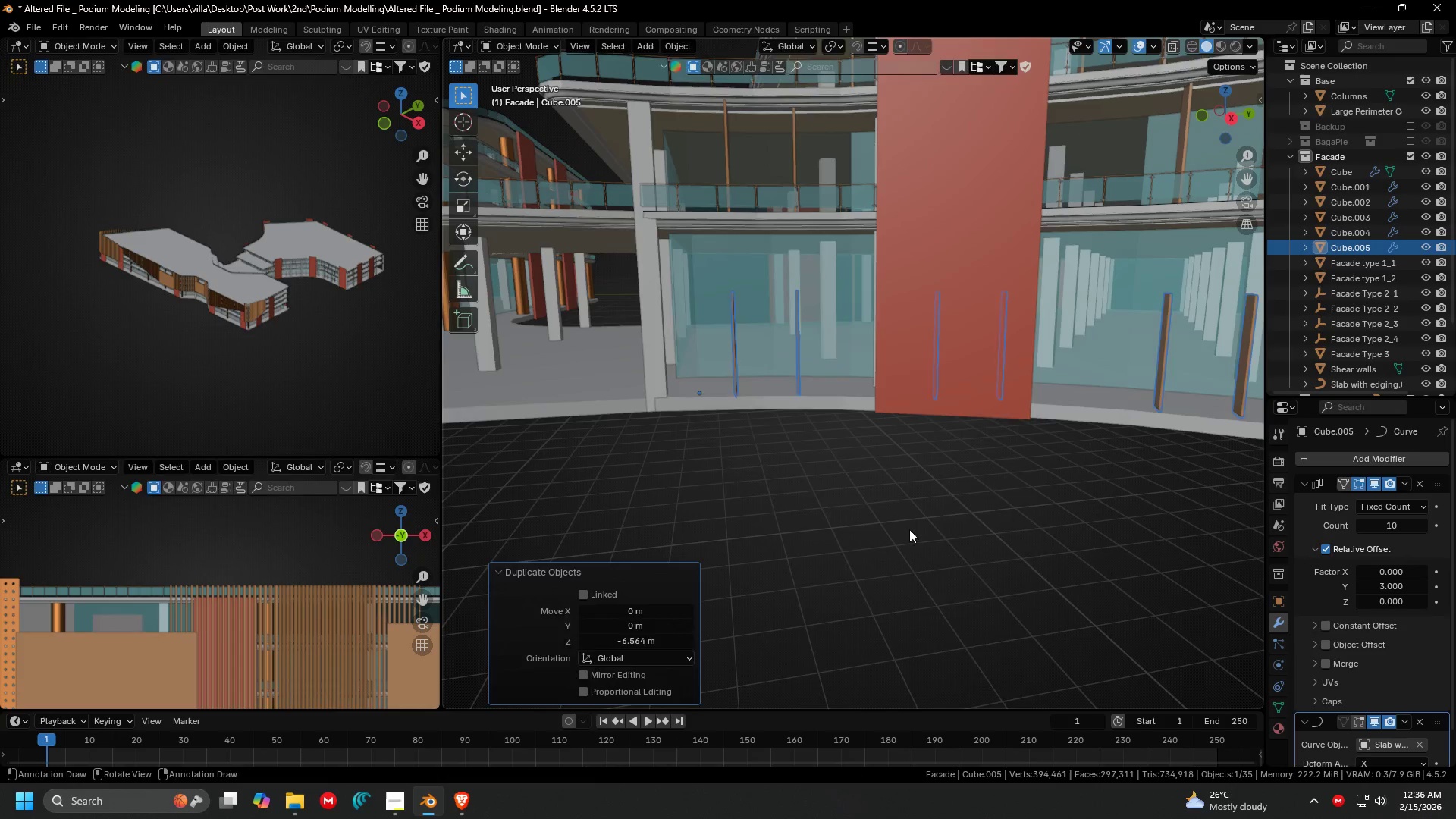 
key(Tab)
 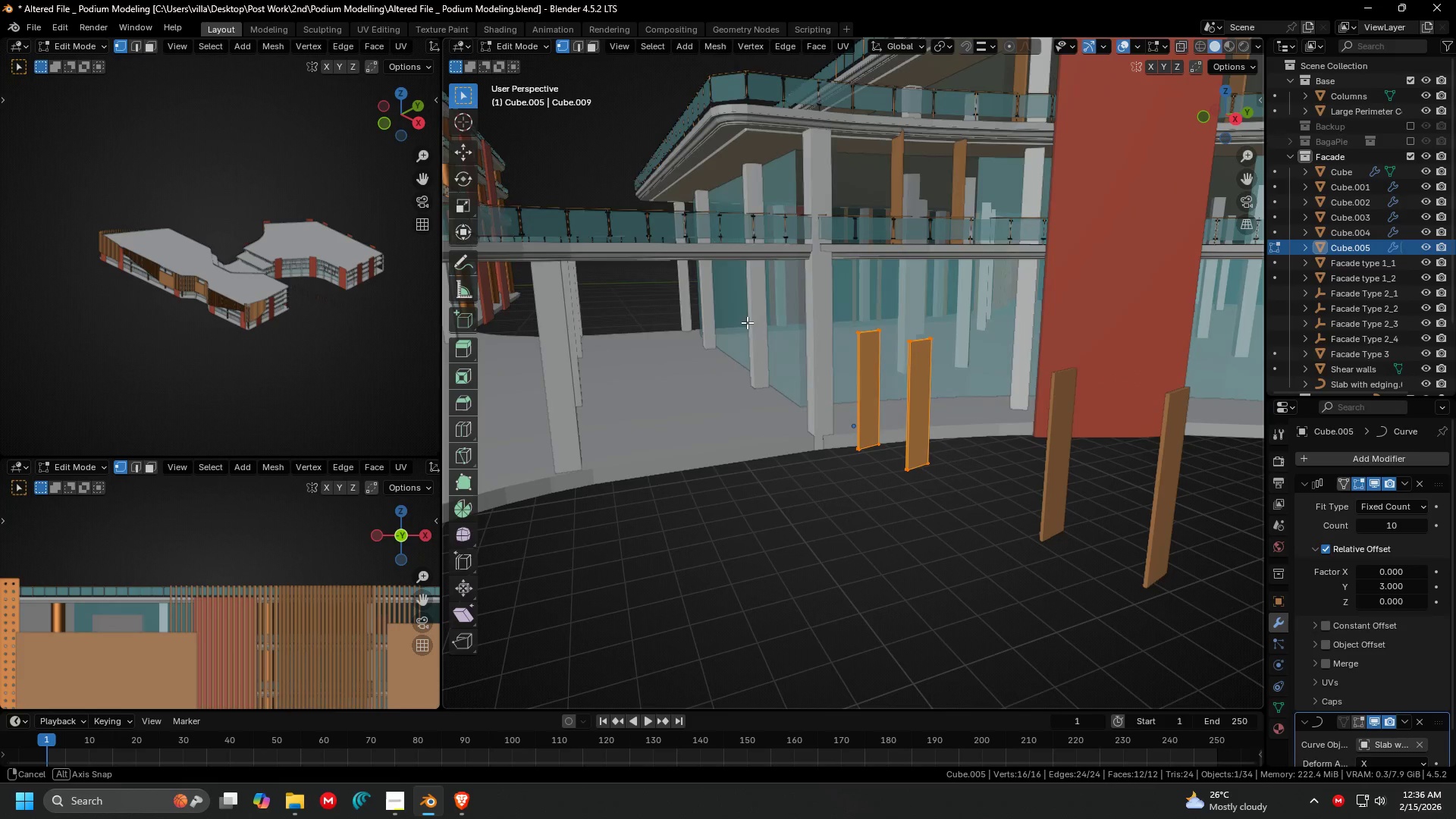 
left_click_drag(start_coordinate=[755, 284], to_coordinate=[993, 376])
 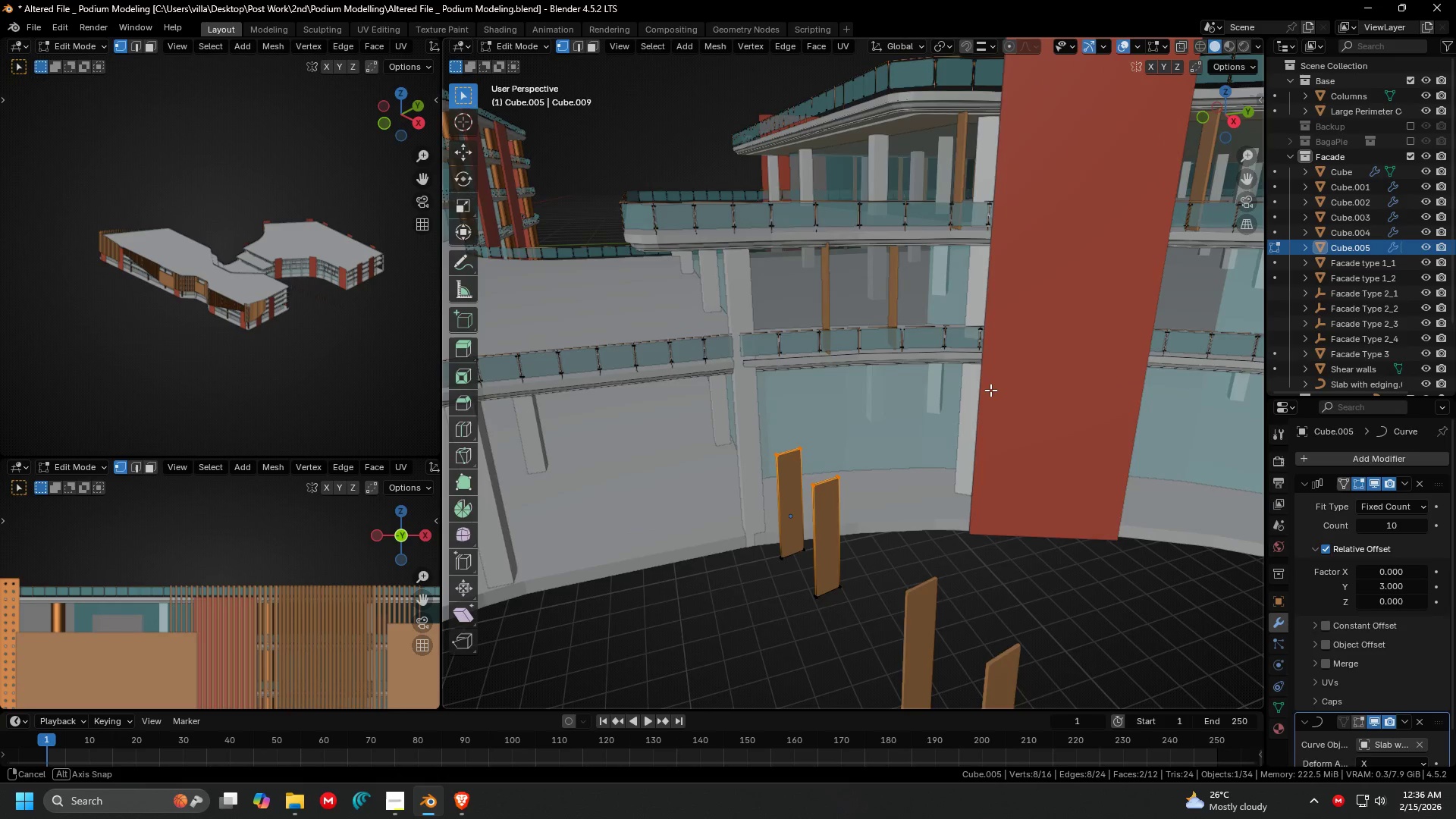 
key(Shift+ShiftLeft)
 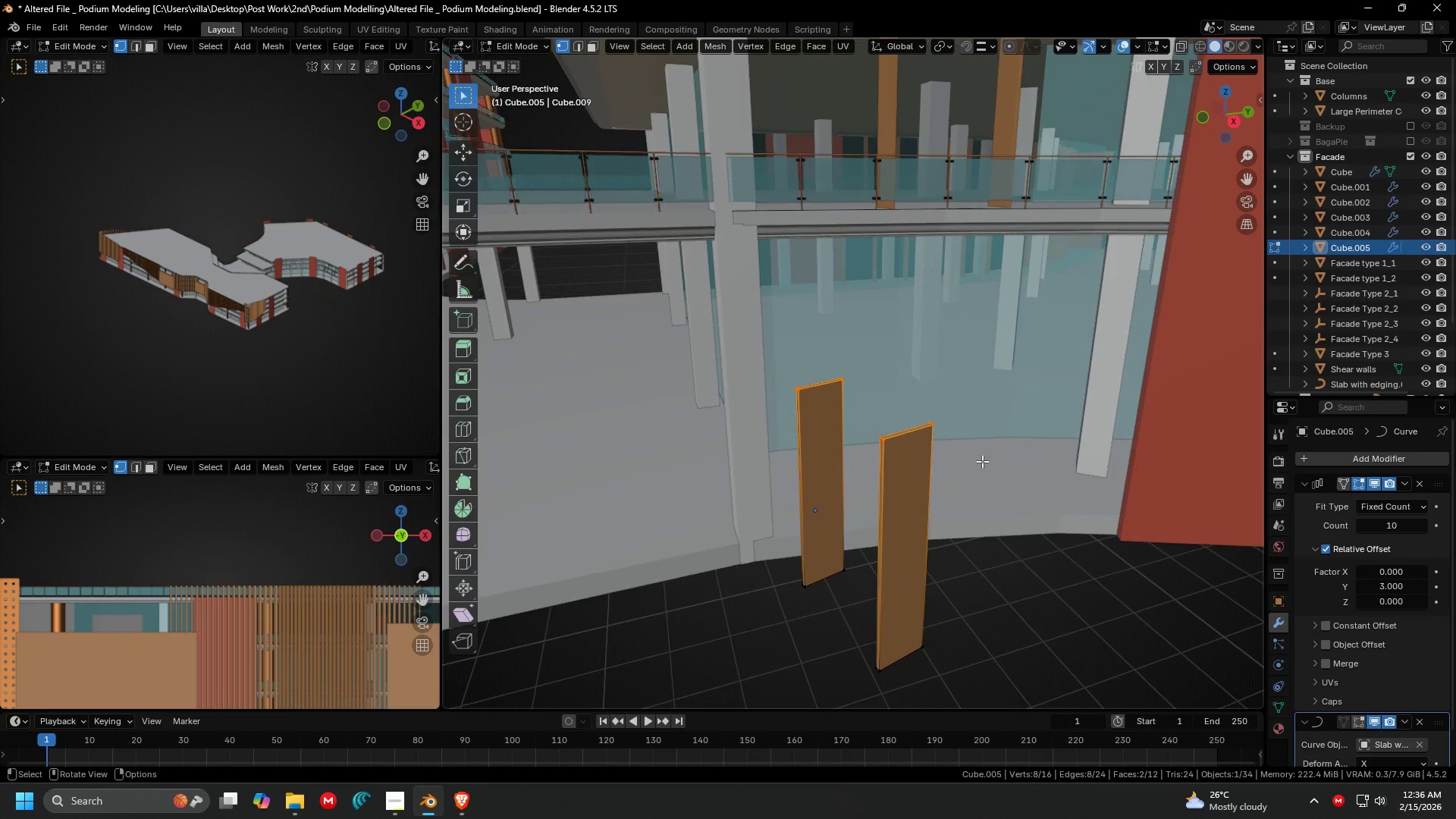 
scroll: coordinate [990, 390], scroll_direction: up, amount: 1.0
 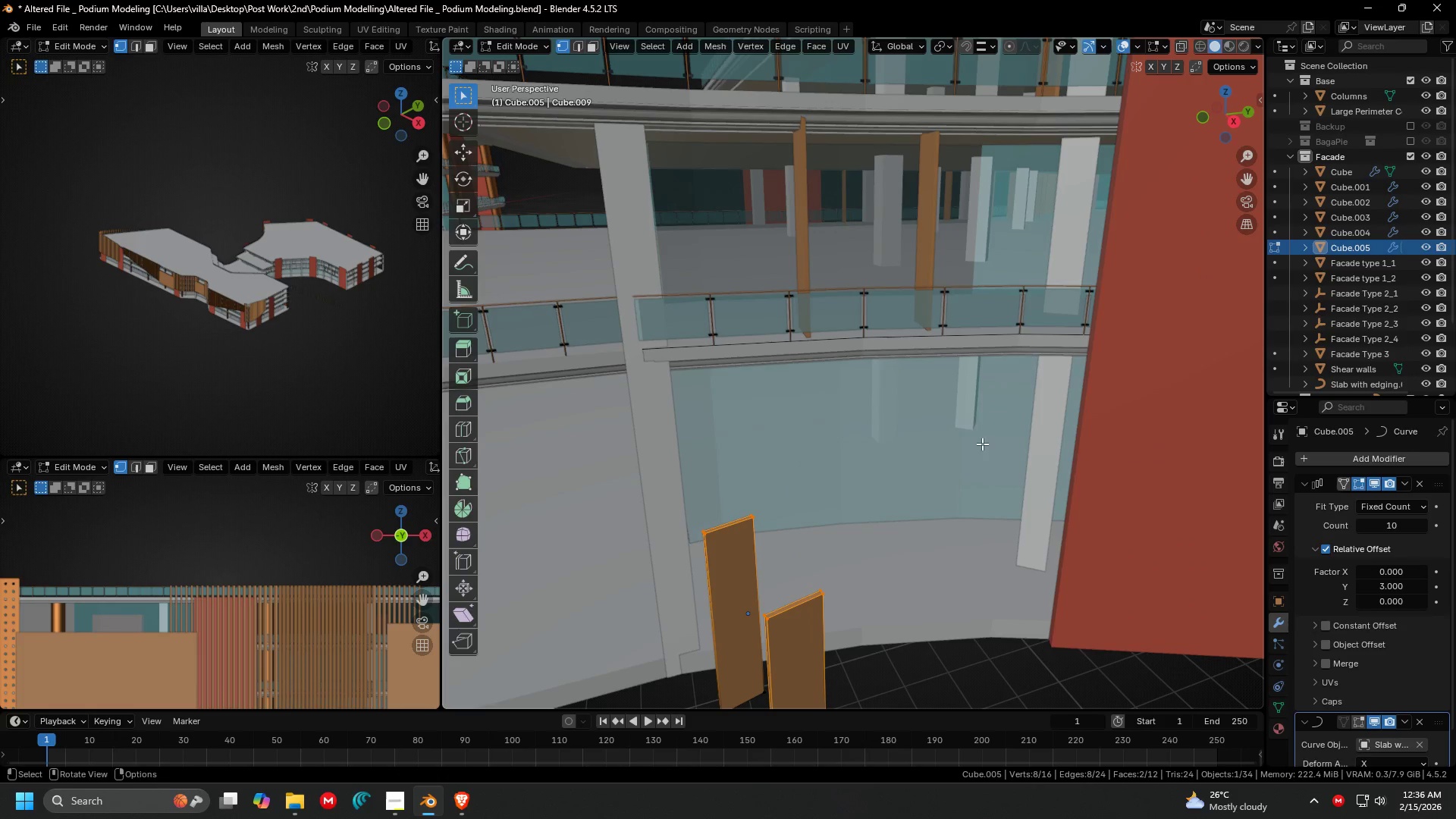 
key(G)
 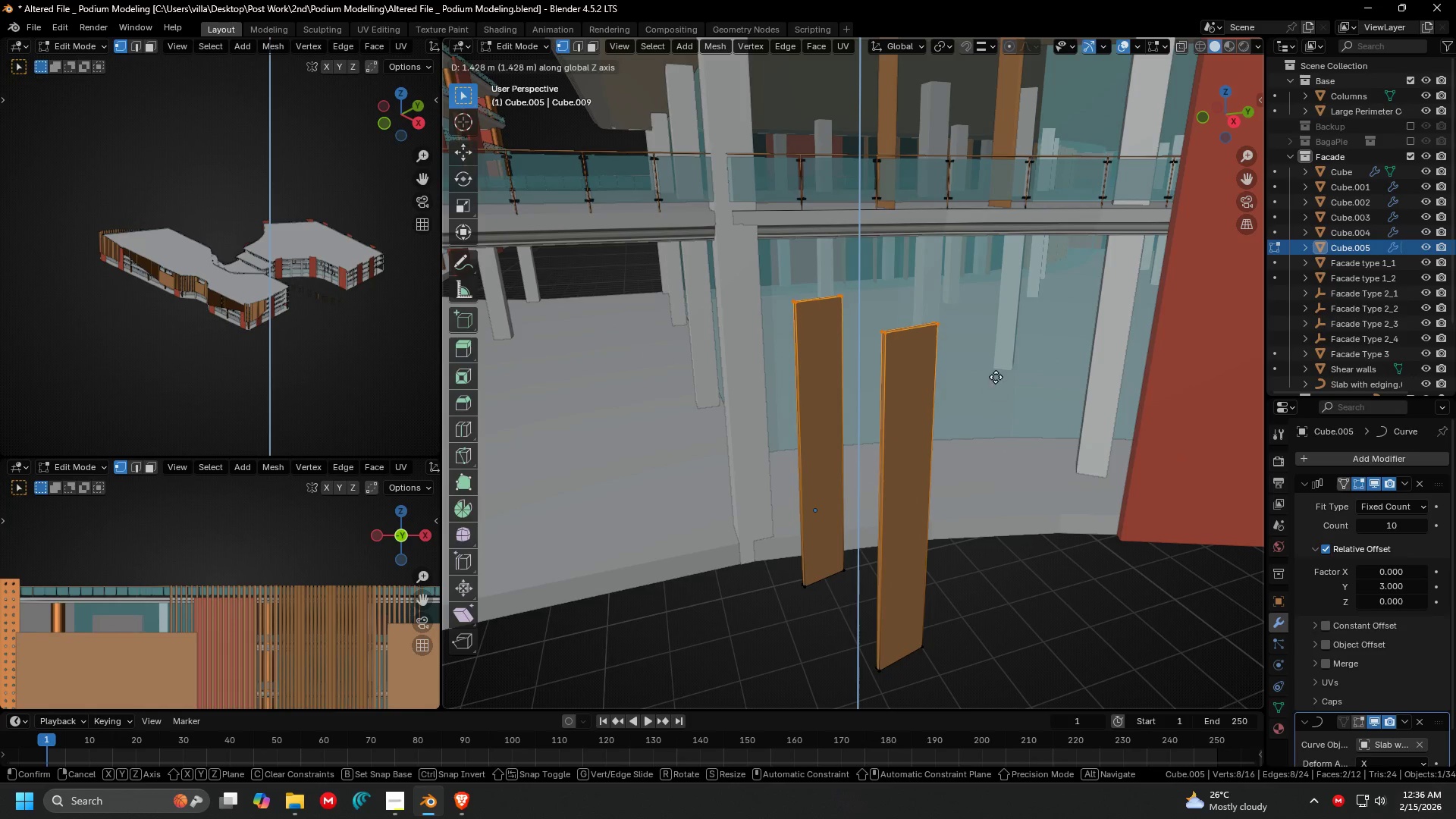 
key(Tab)
 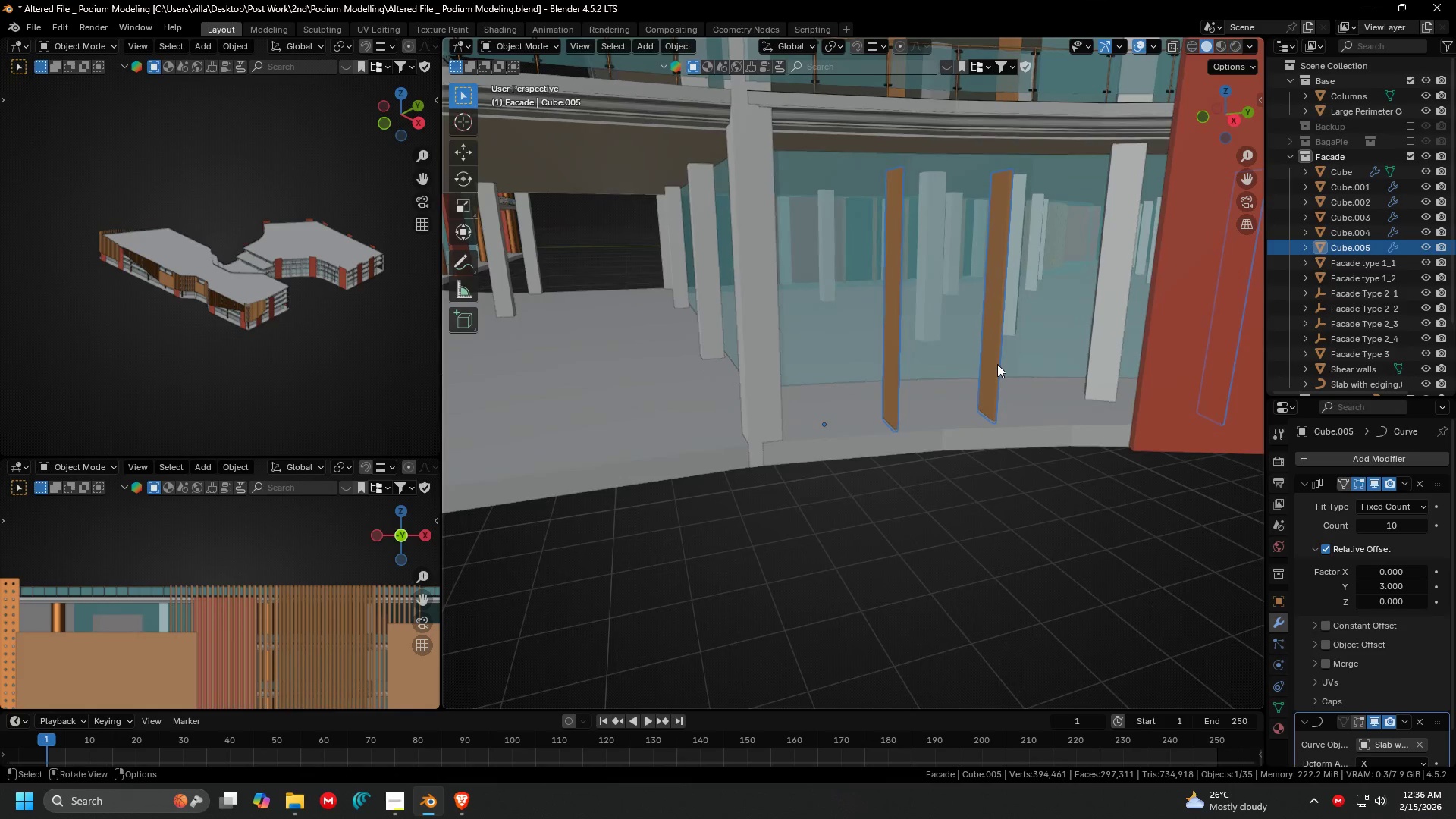 
key(Tab)
 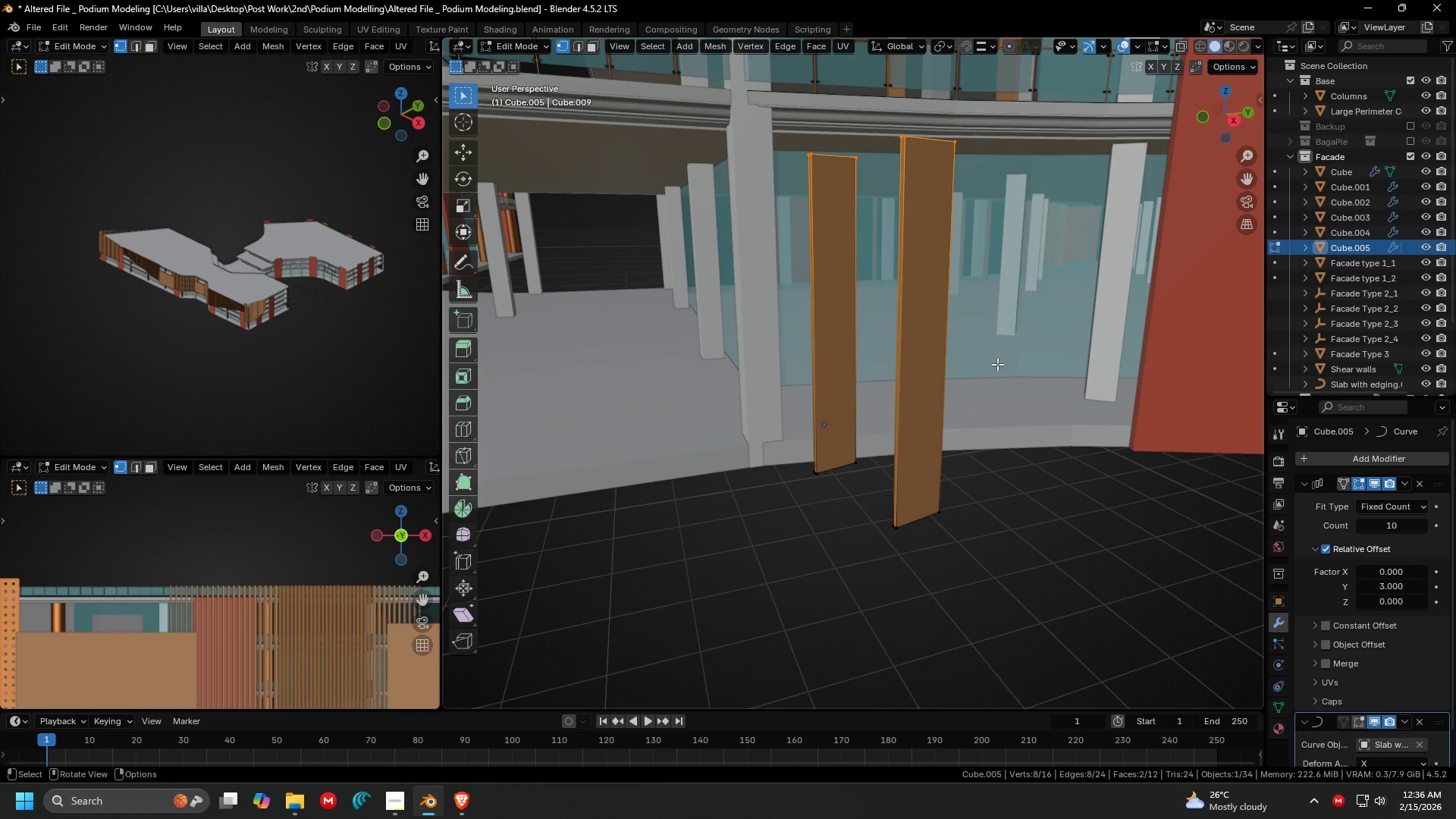 
key(G)
 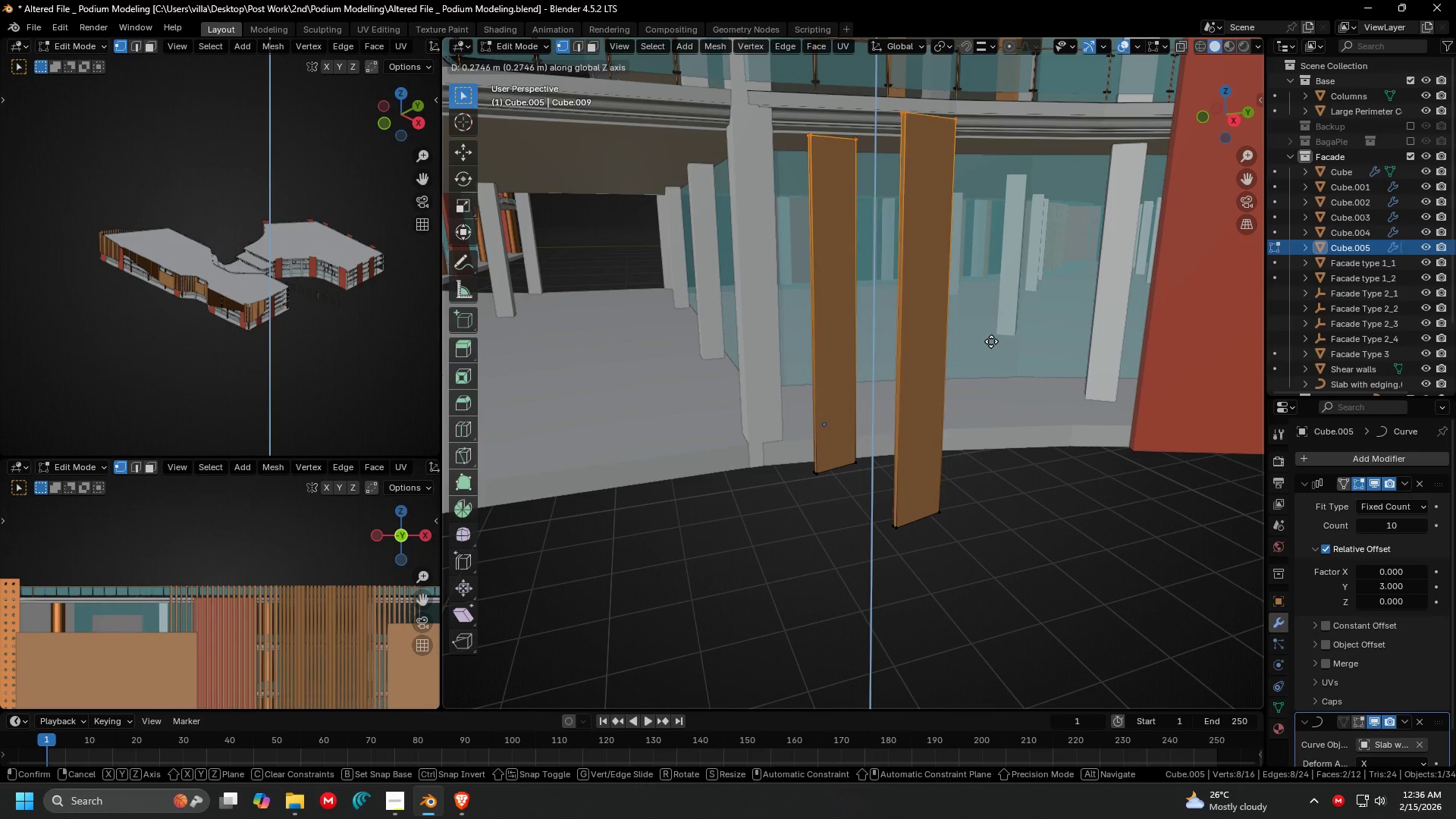 
left_click([992, 333])
 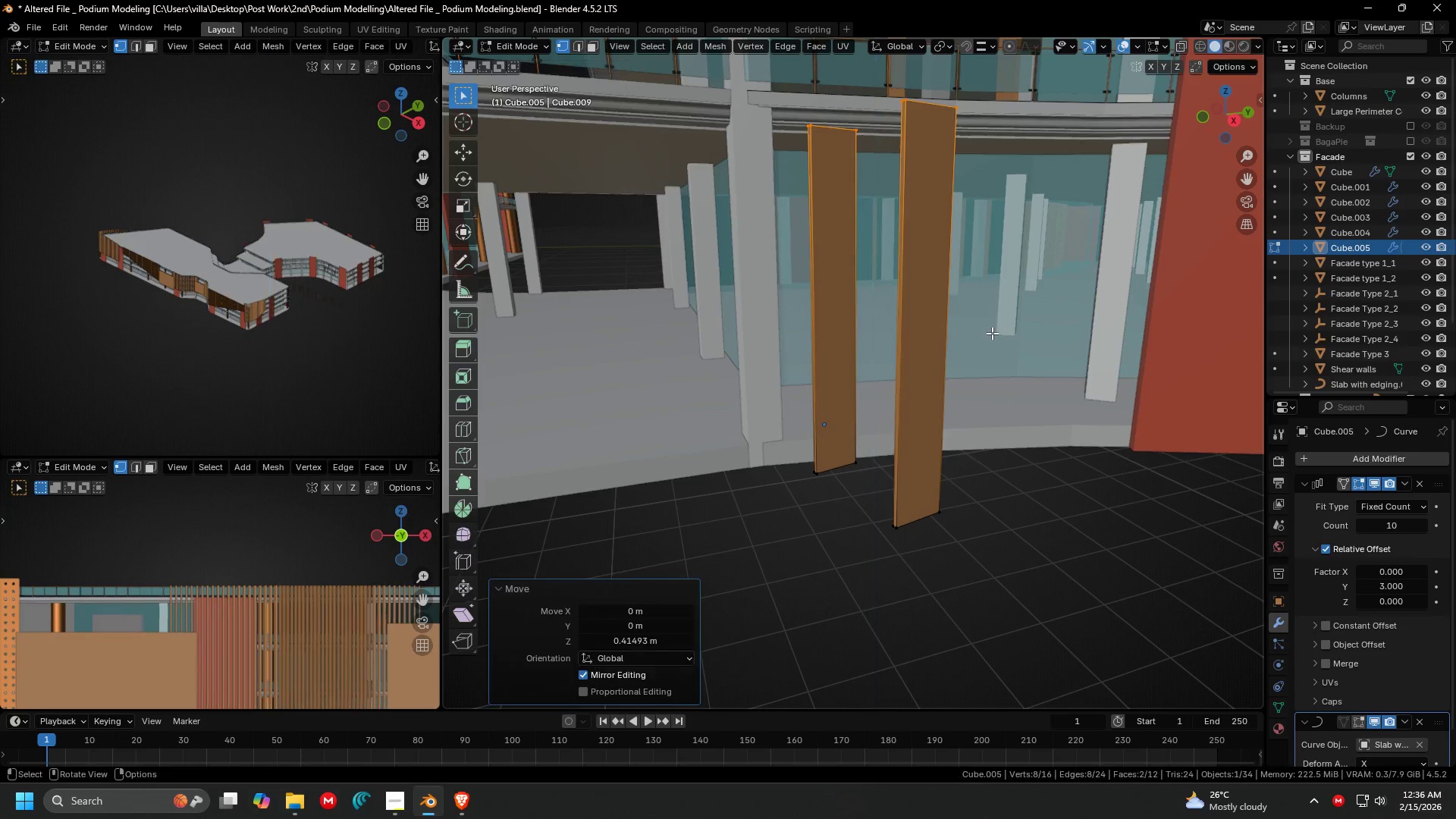 
key(Tab)
 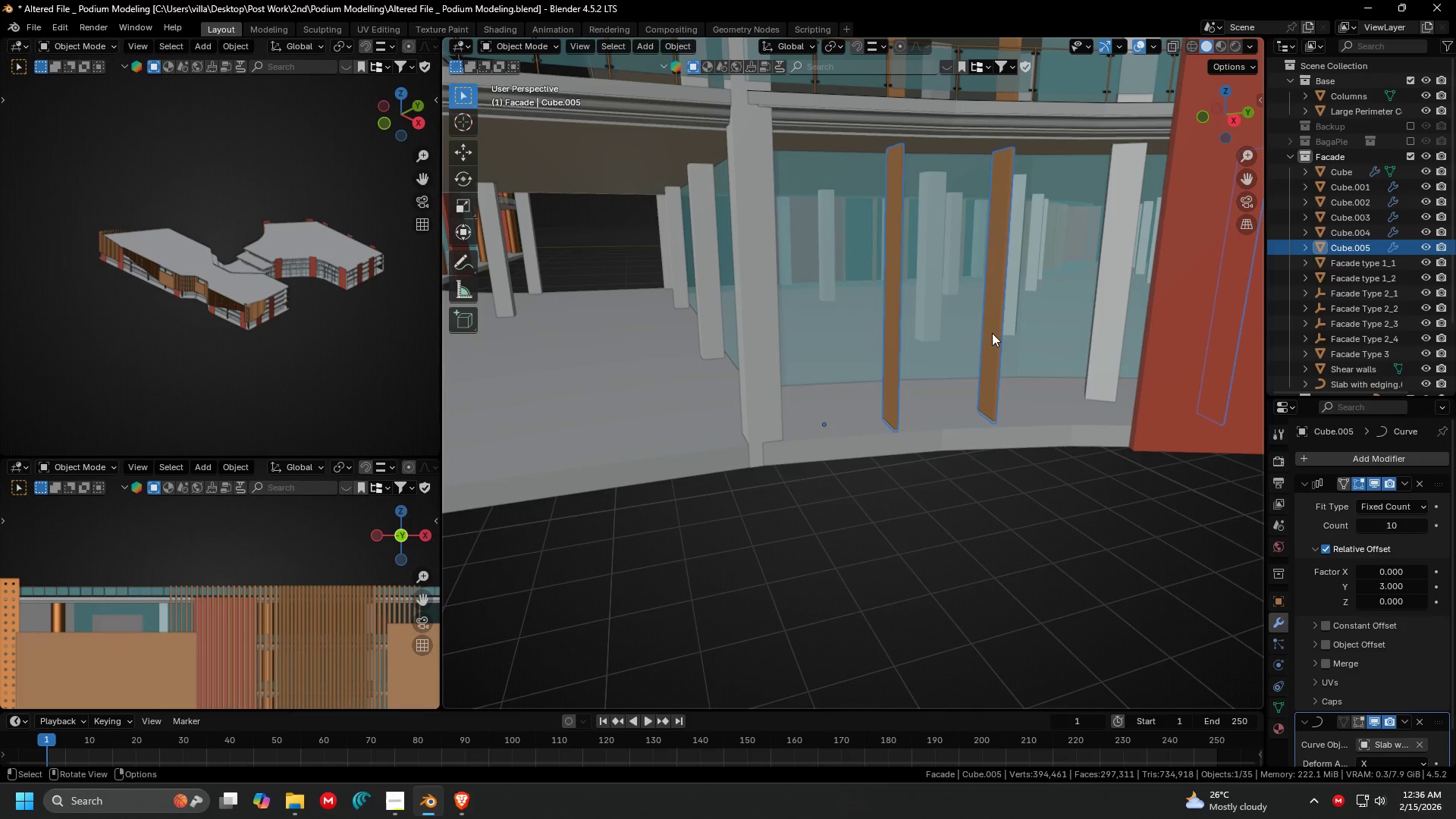 
key(Shift+ShiftLeft)
 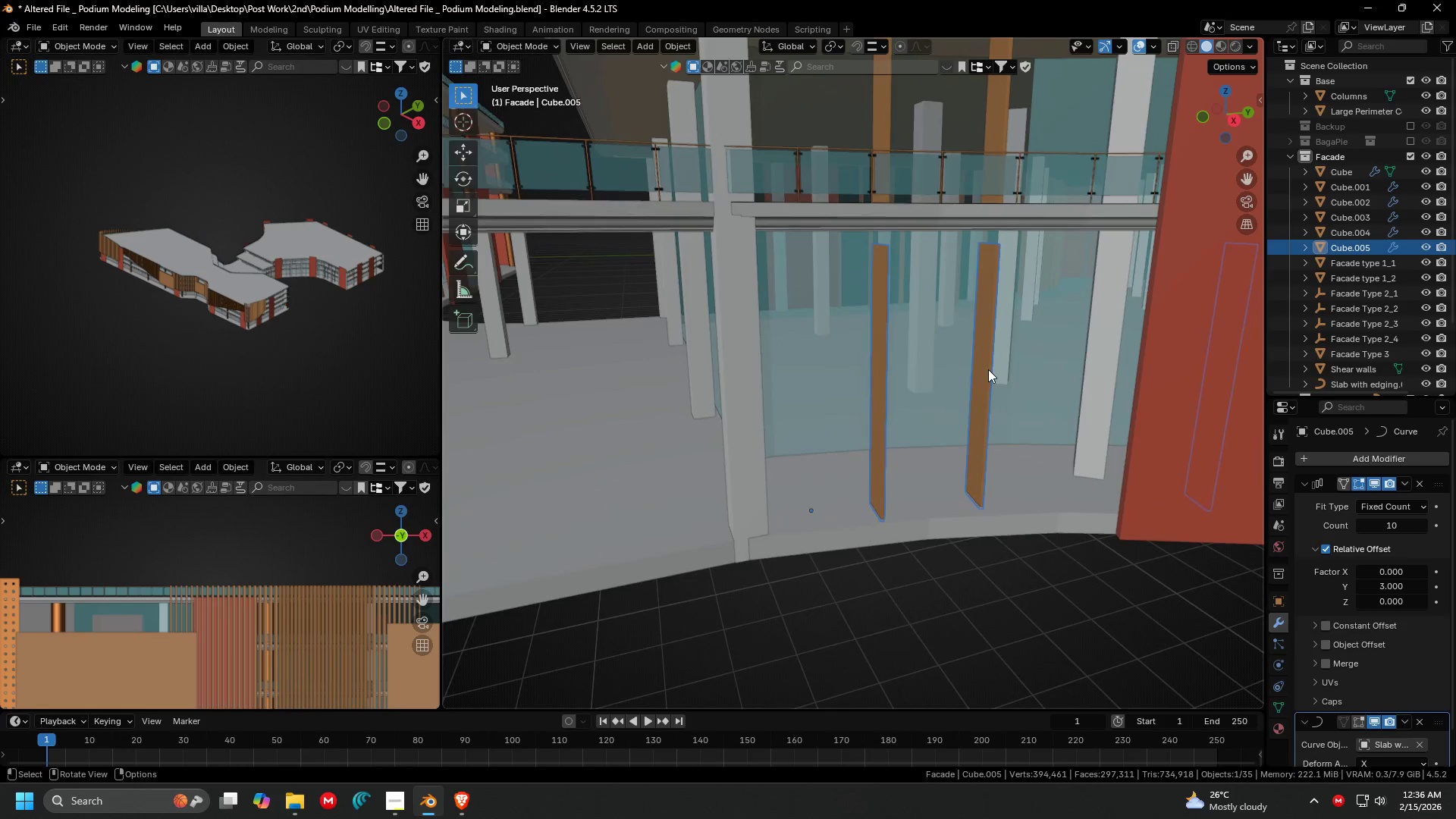 
key(Tab)
 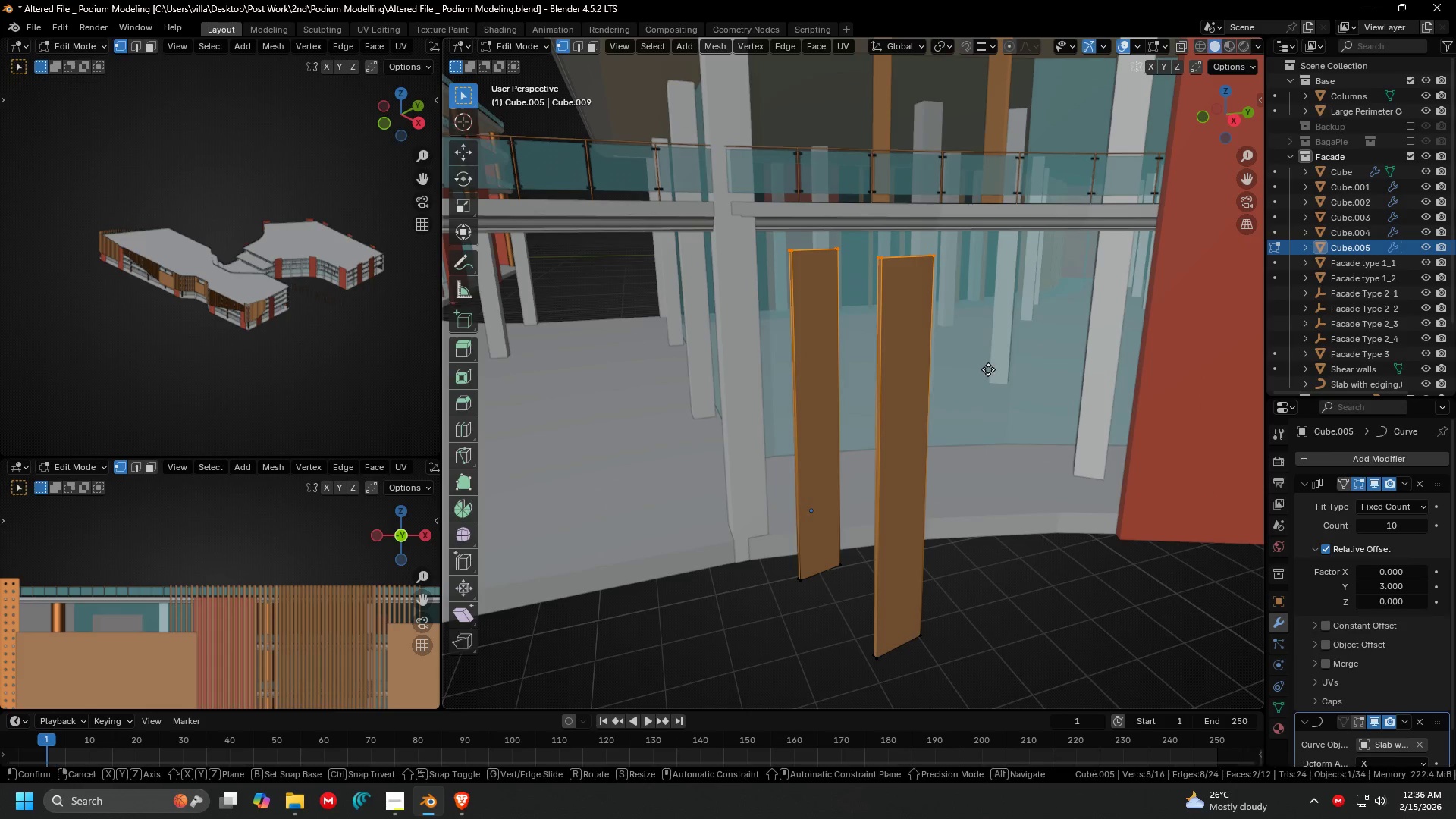 
key(G)
 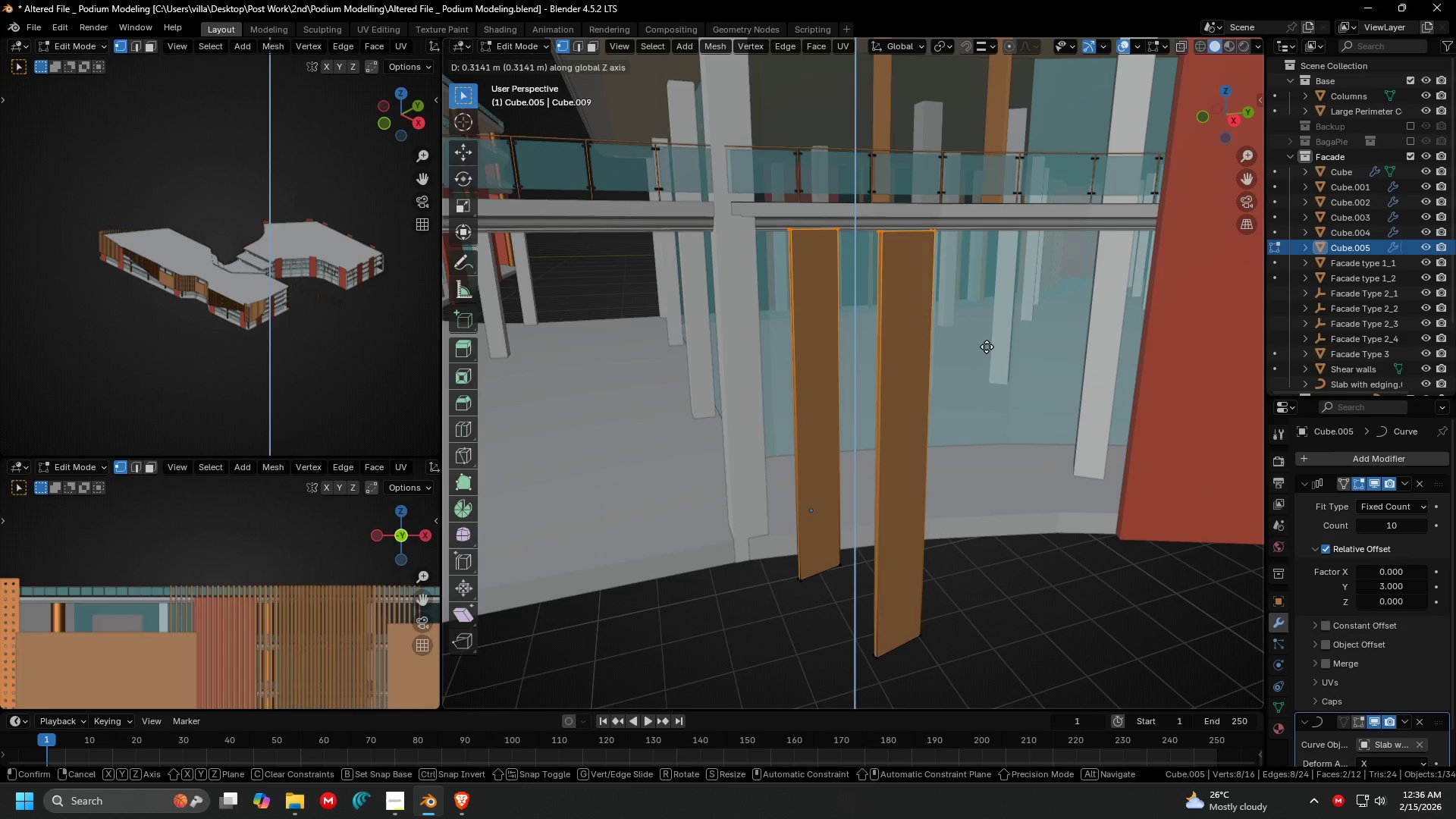 
left_click([987, 347])
 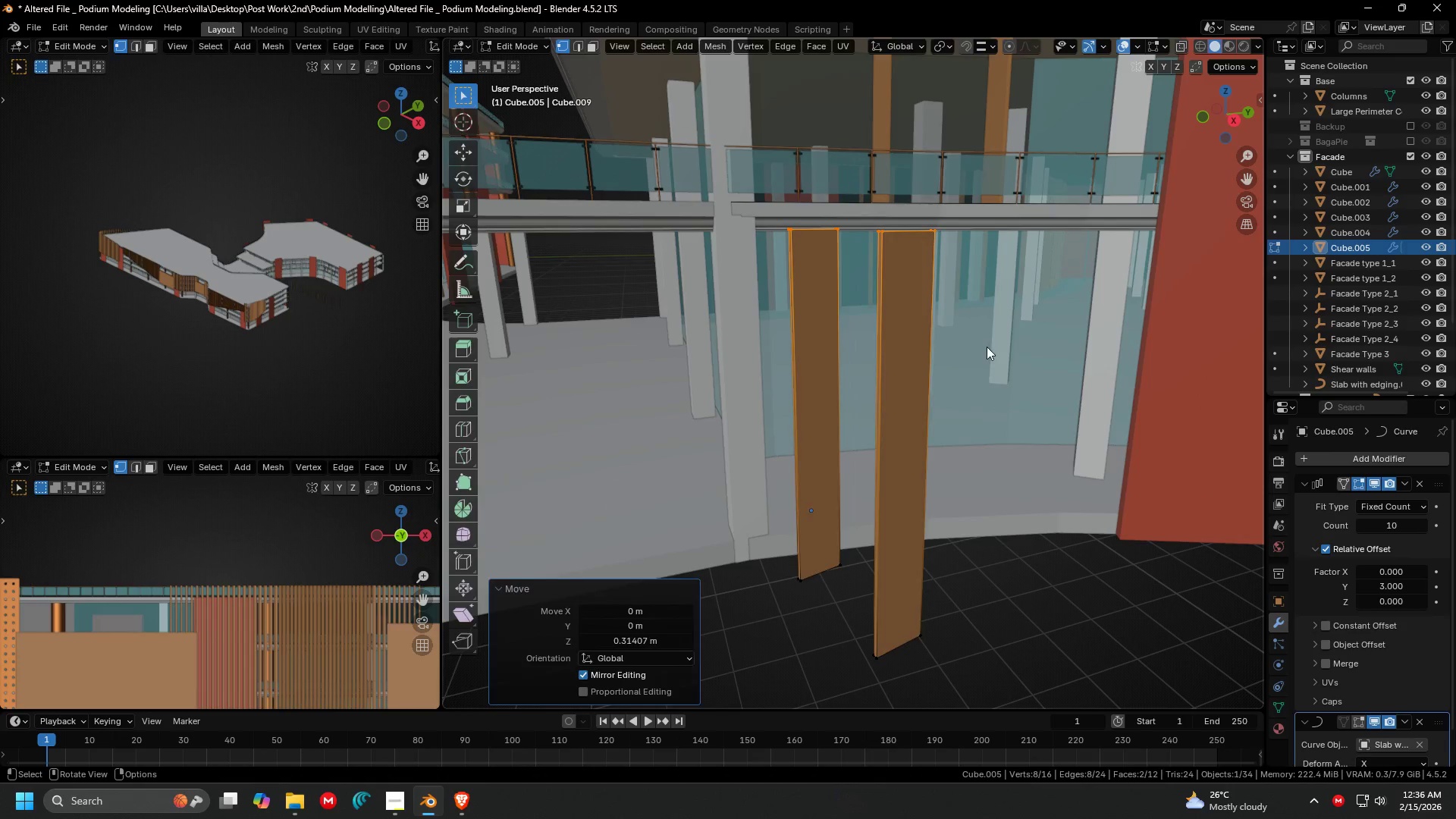 
key(Tab)
 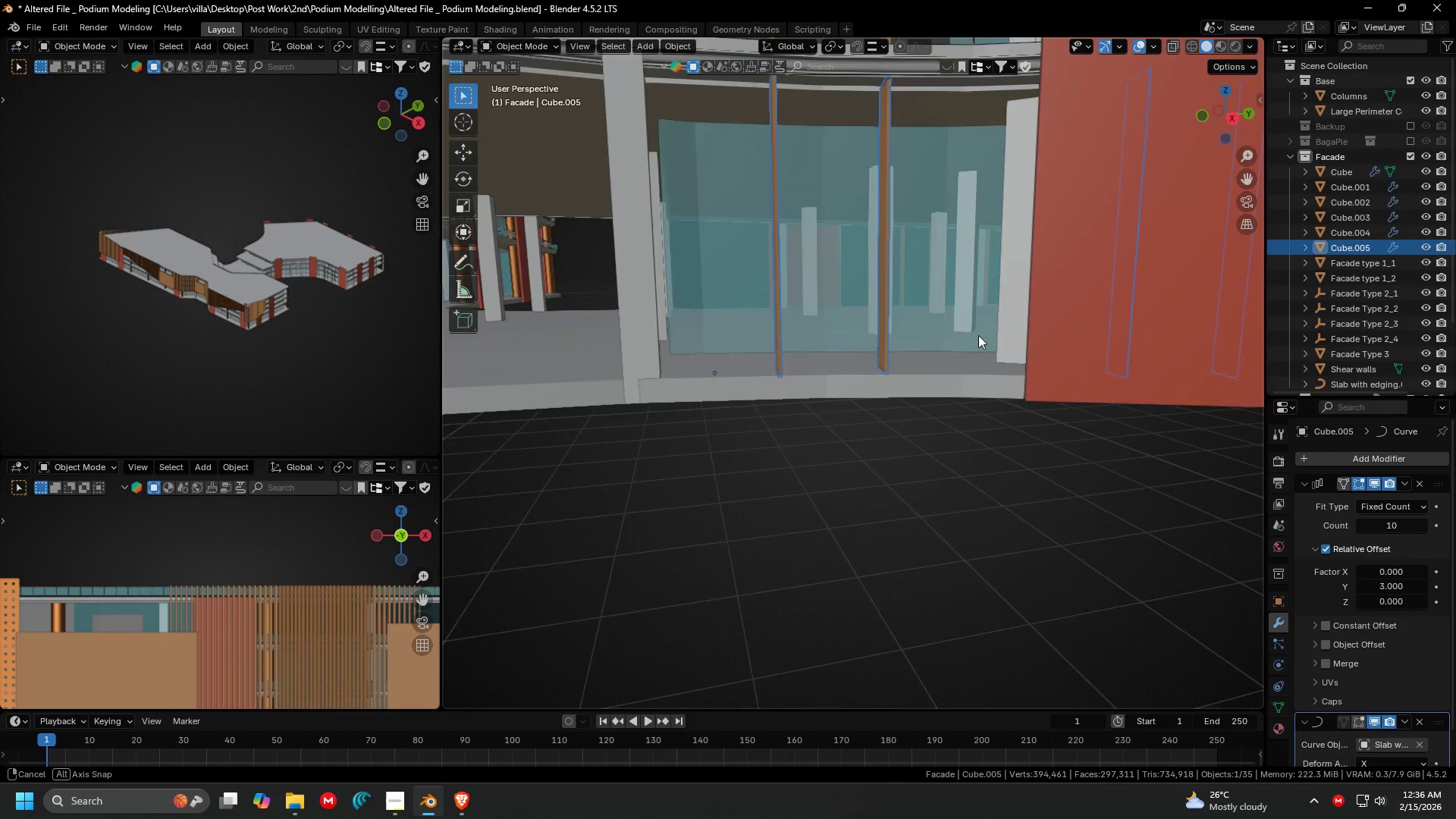 
hold_key(key=ShiftLeft, duration=0.39)
 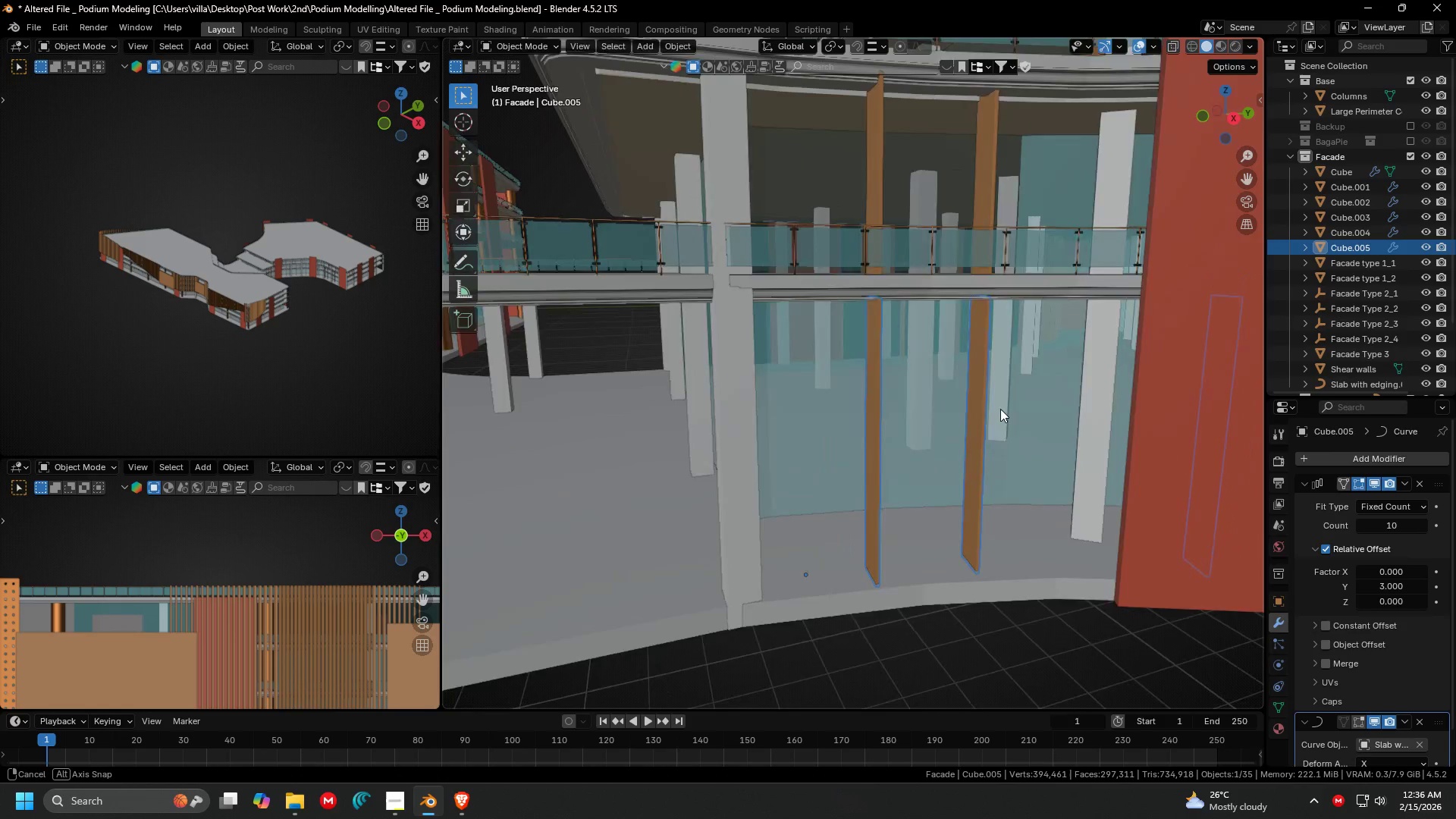 
scroll: coordinate [1004, 410], scroll_direction: up, amount: 1.0
 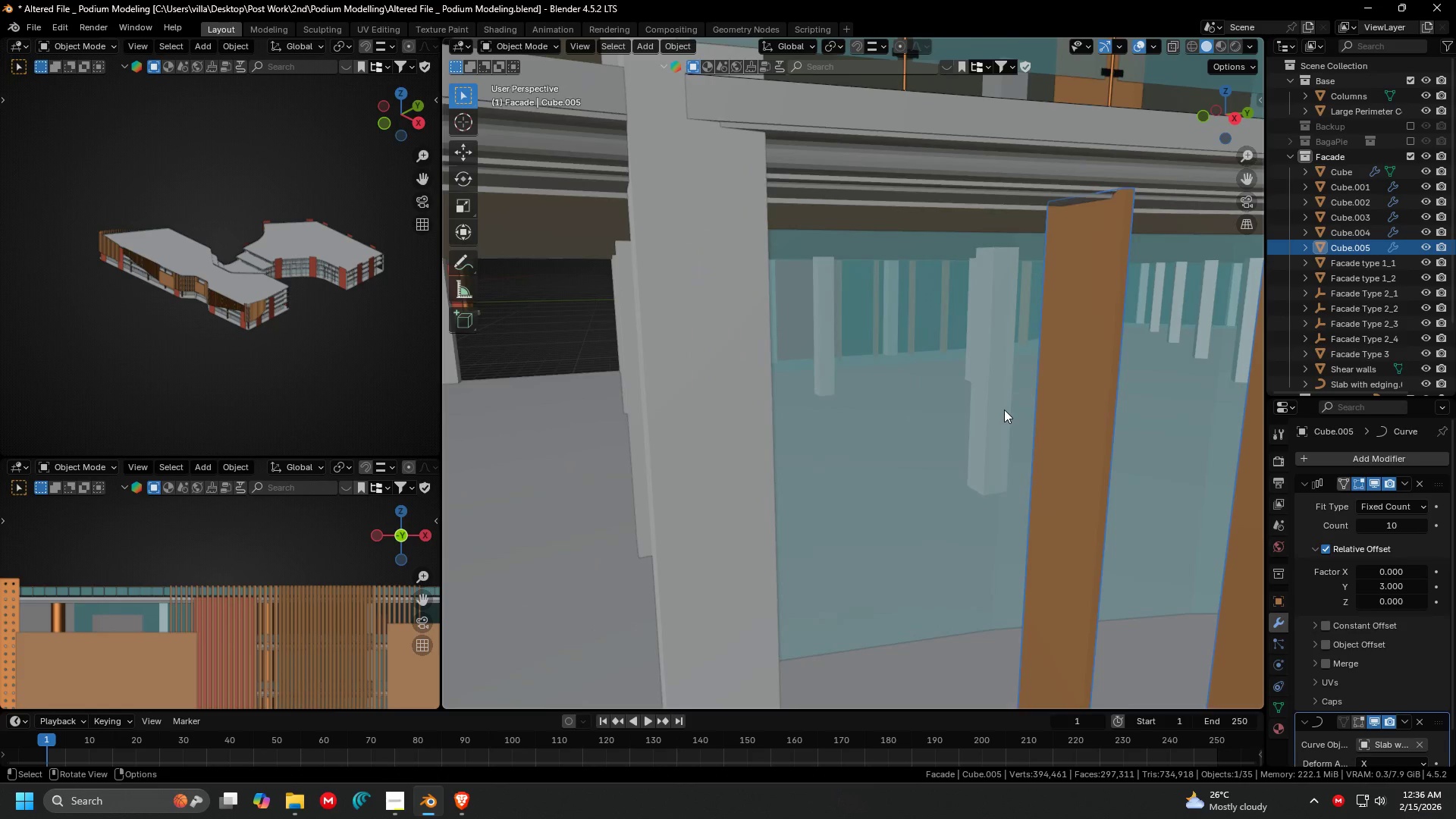 
key(Shift+ShiftLeft)
 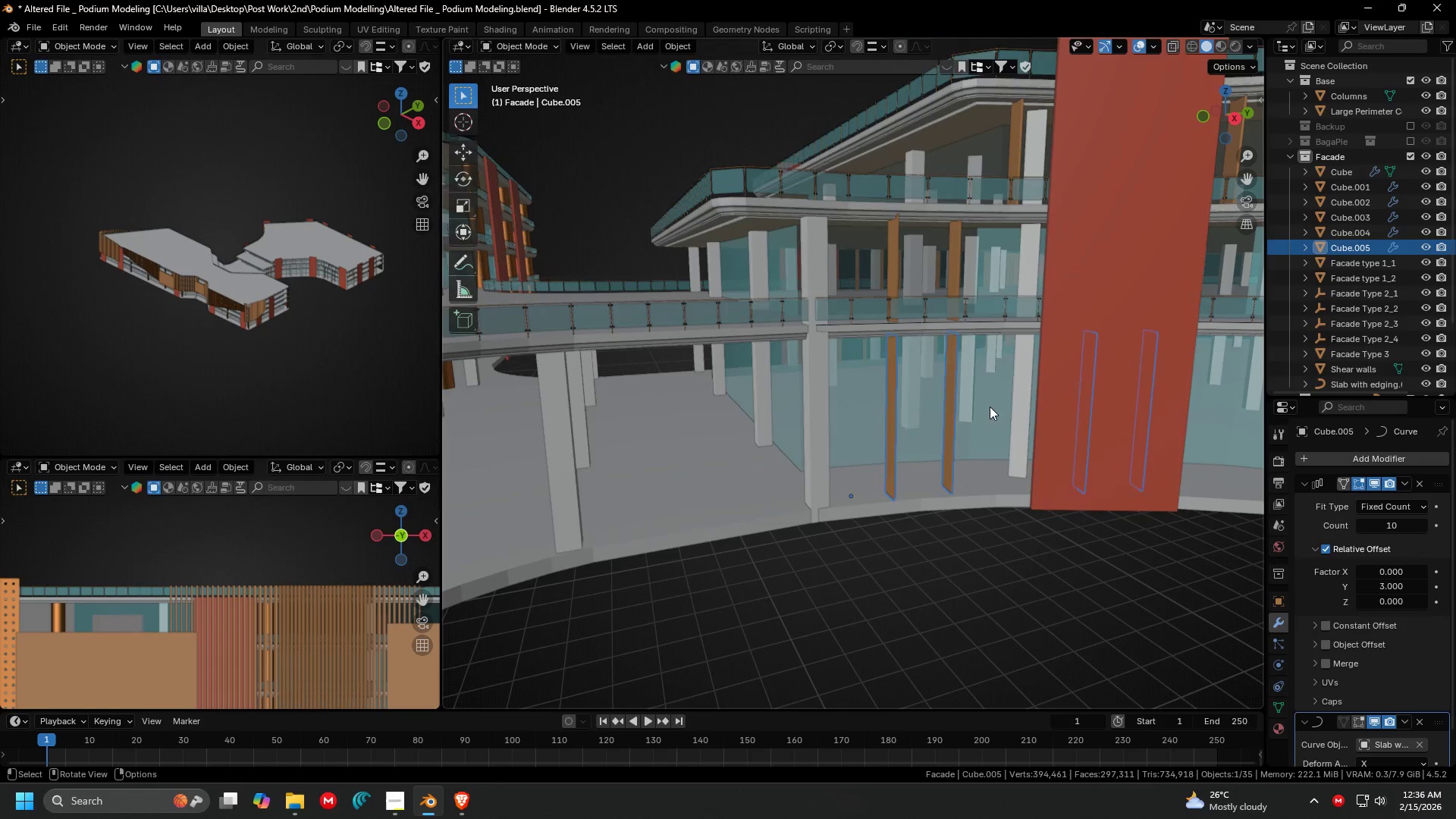 
scroll: coordinate [1004, 410], scroll_direction: down, amount: 2.0
 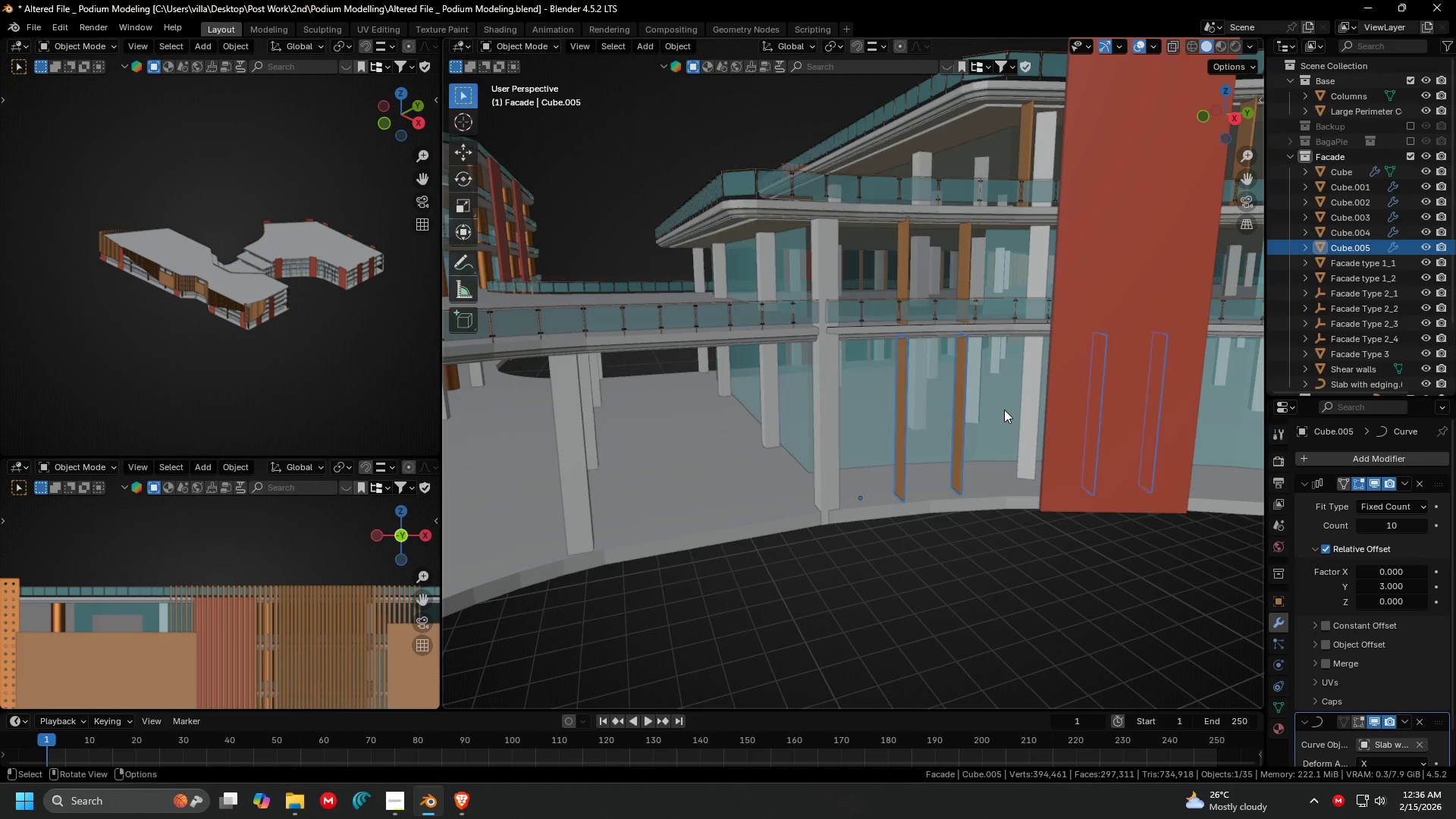 
key(Tab)
 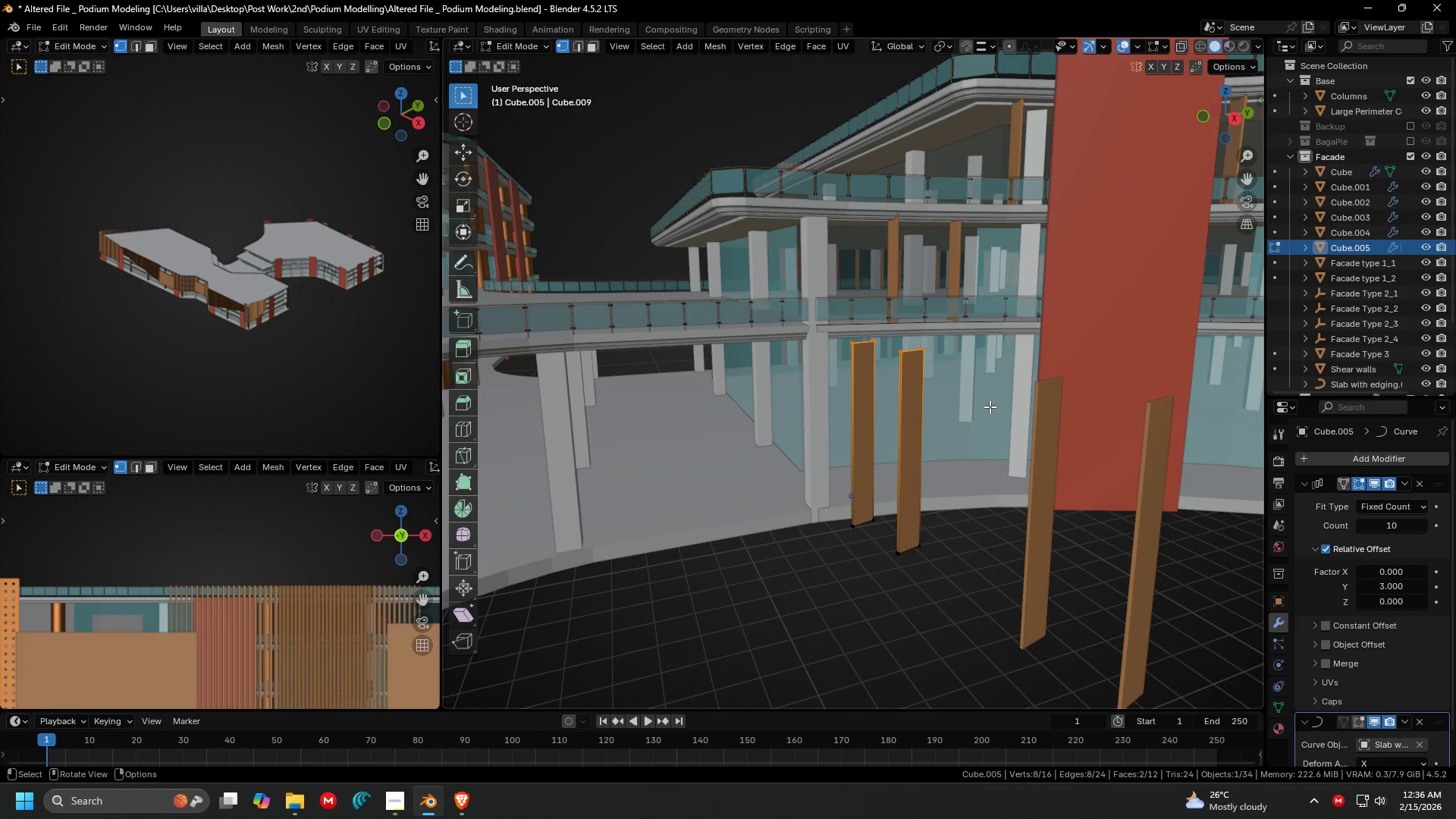 
key(G)
 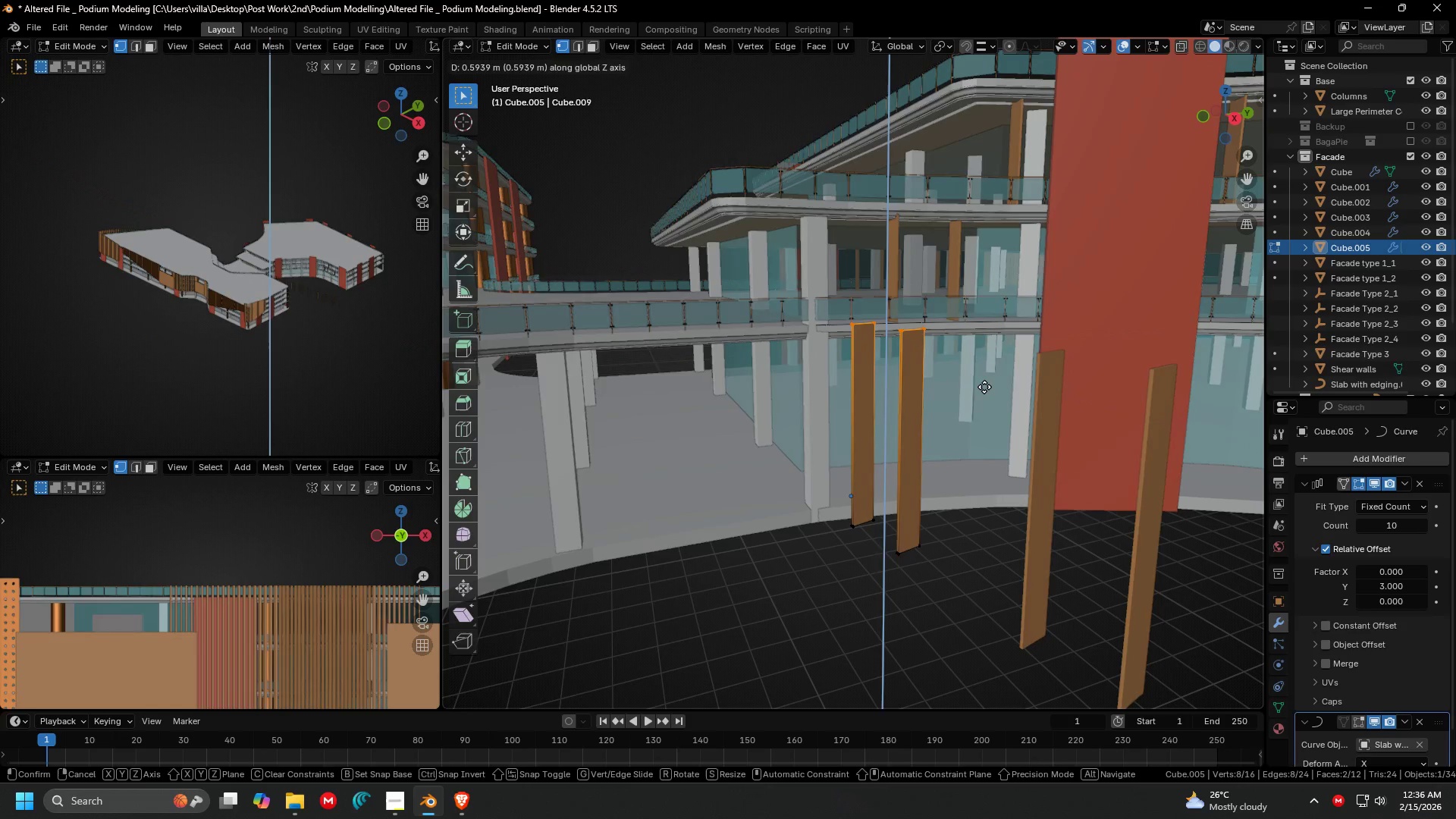 
left_click([984, 387])
 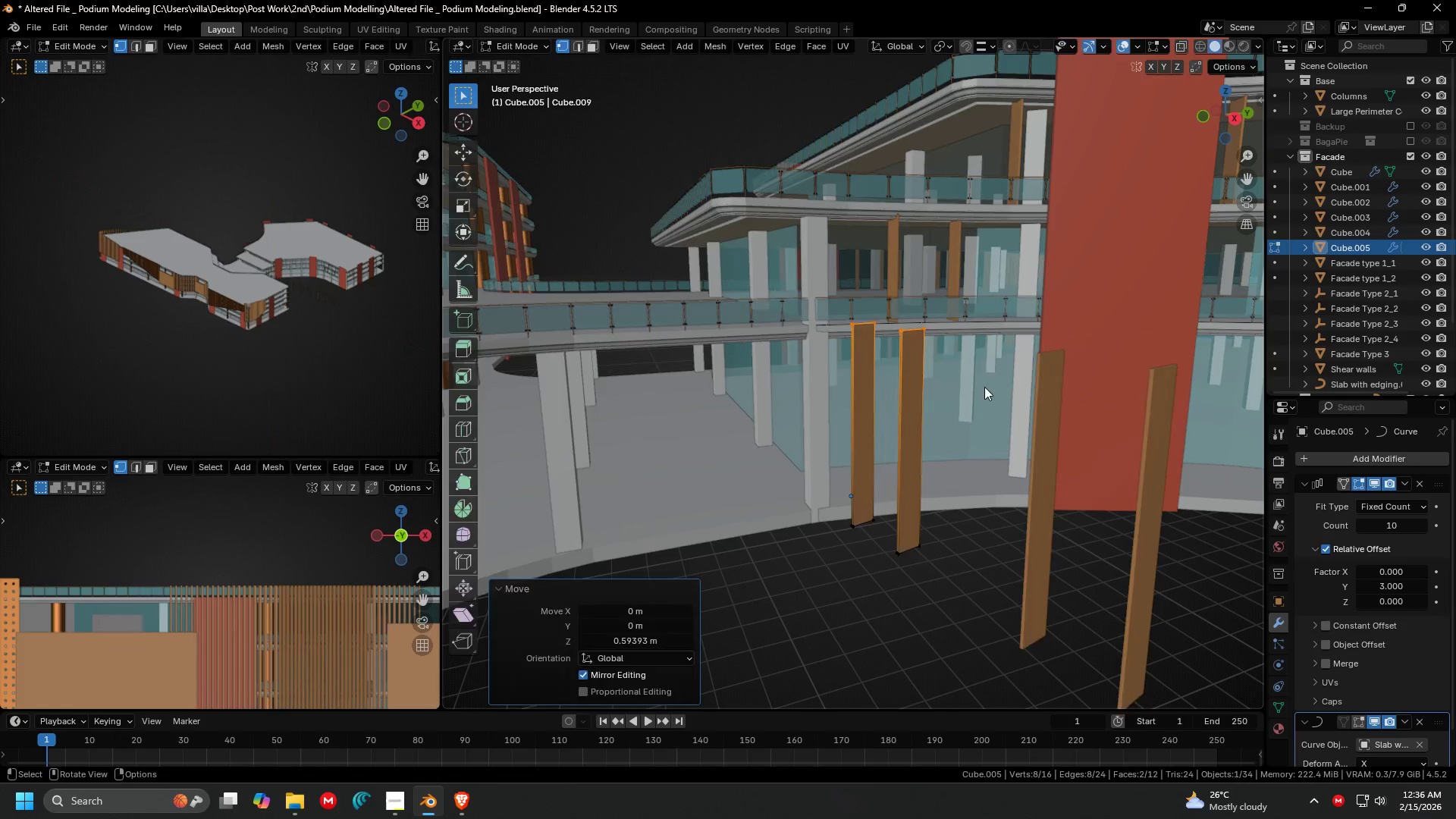 
key(Tab)
 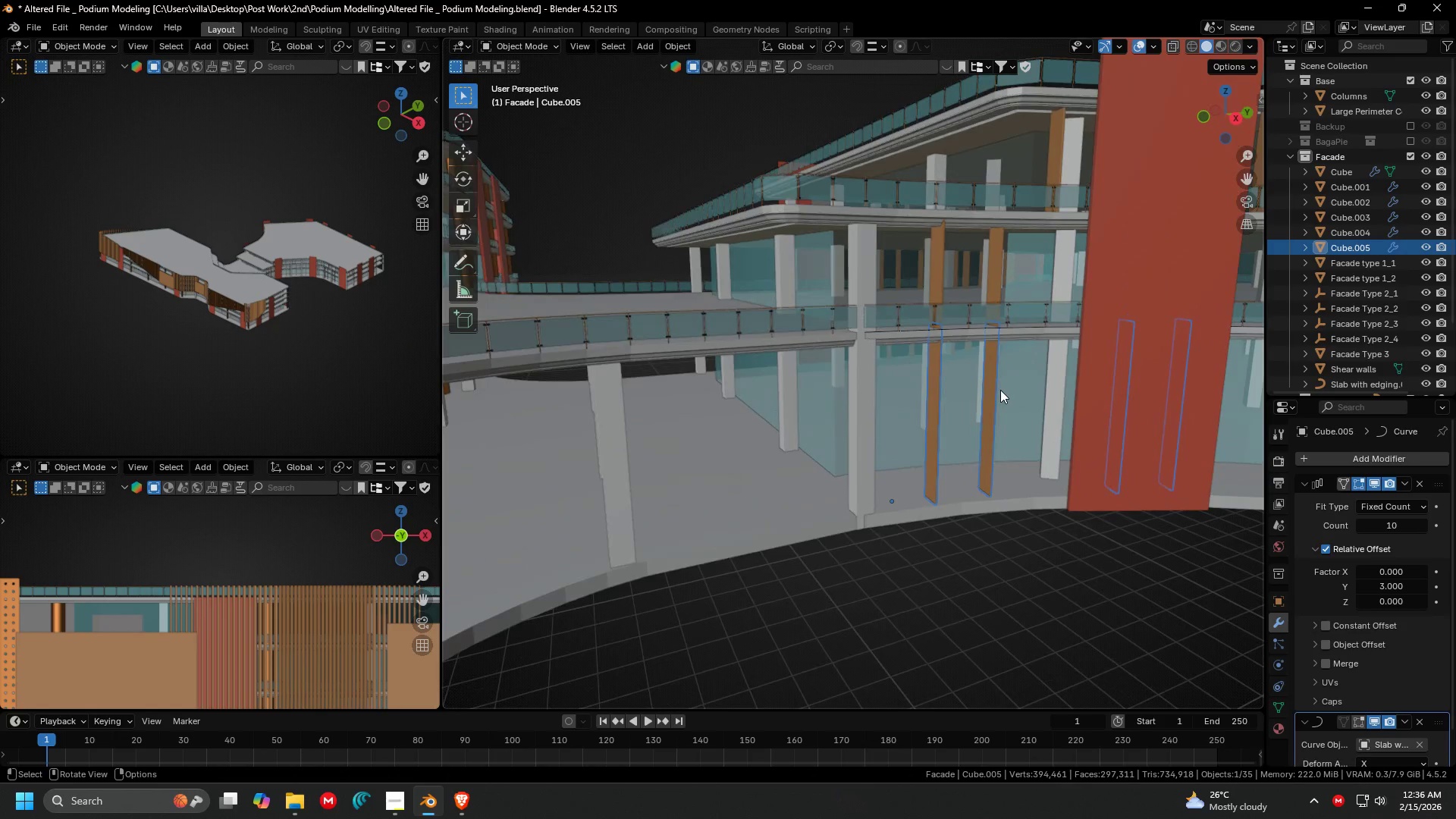 
key(Tab)
 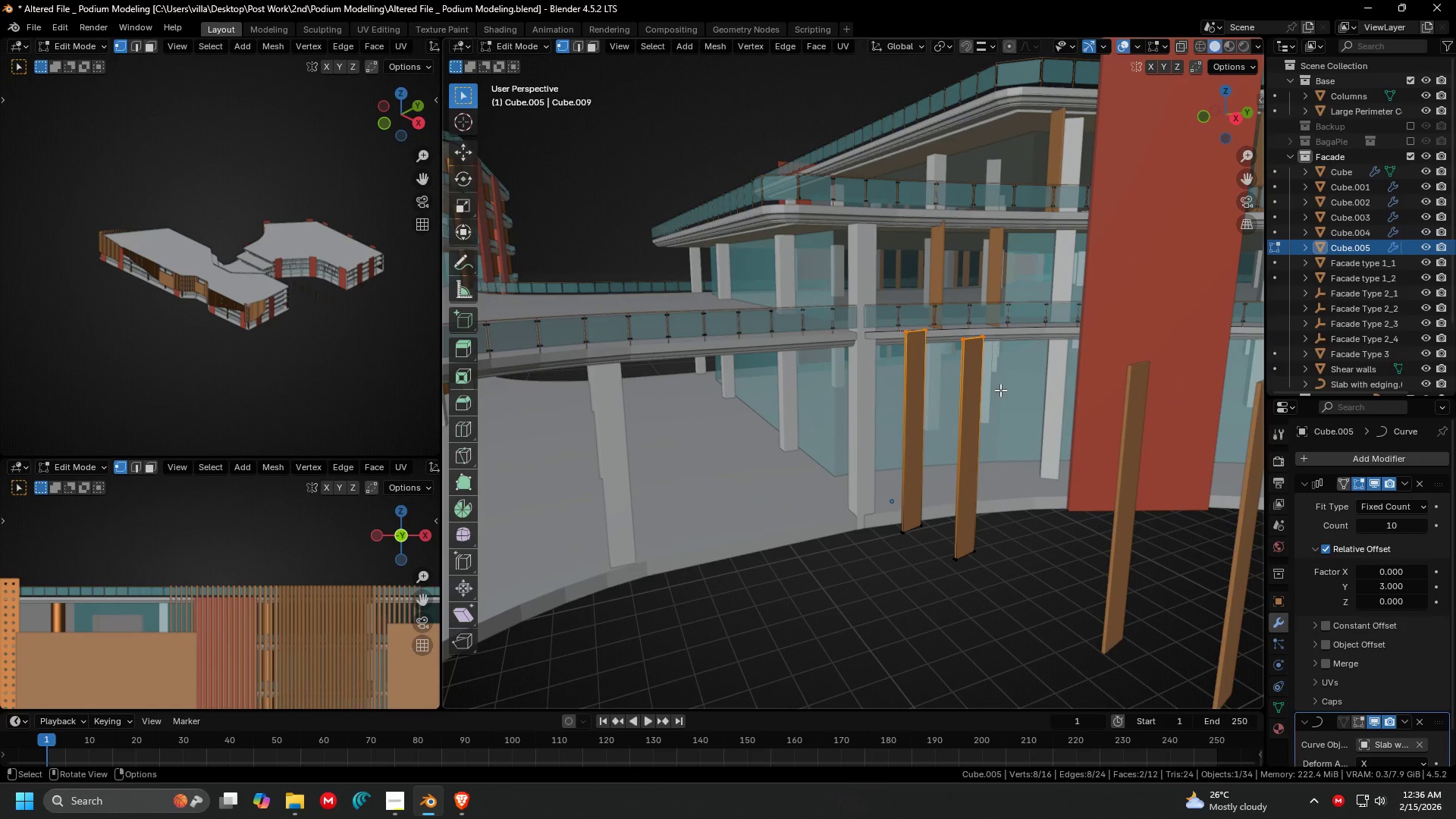 
key(G)
 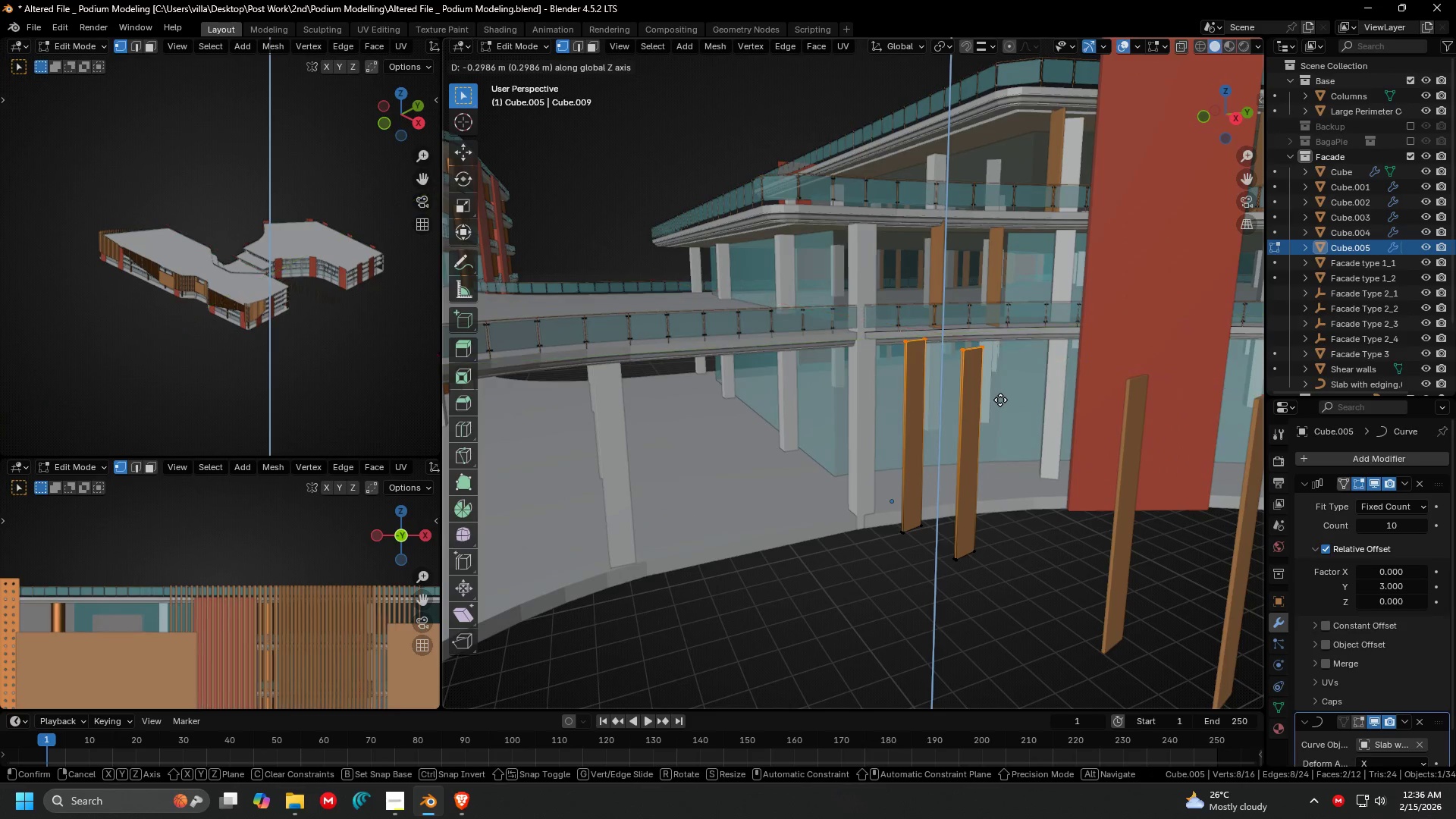 
left_click([1000, 400])
 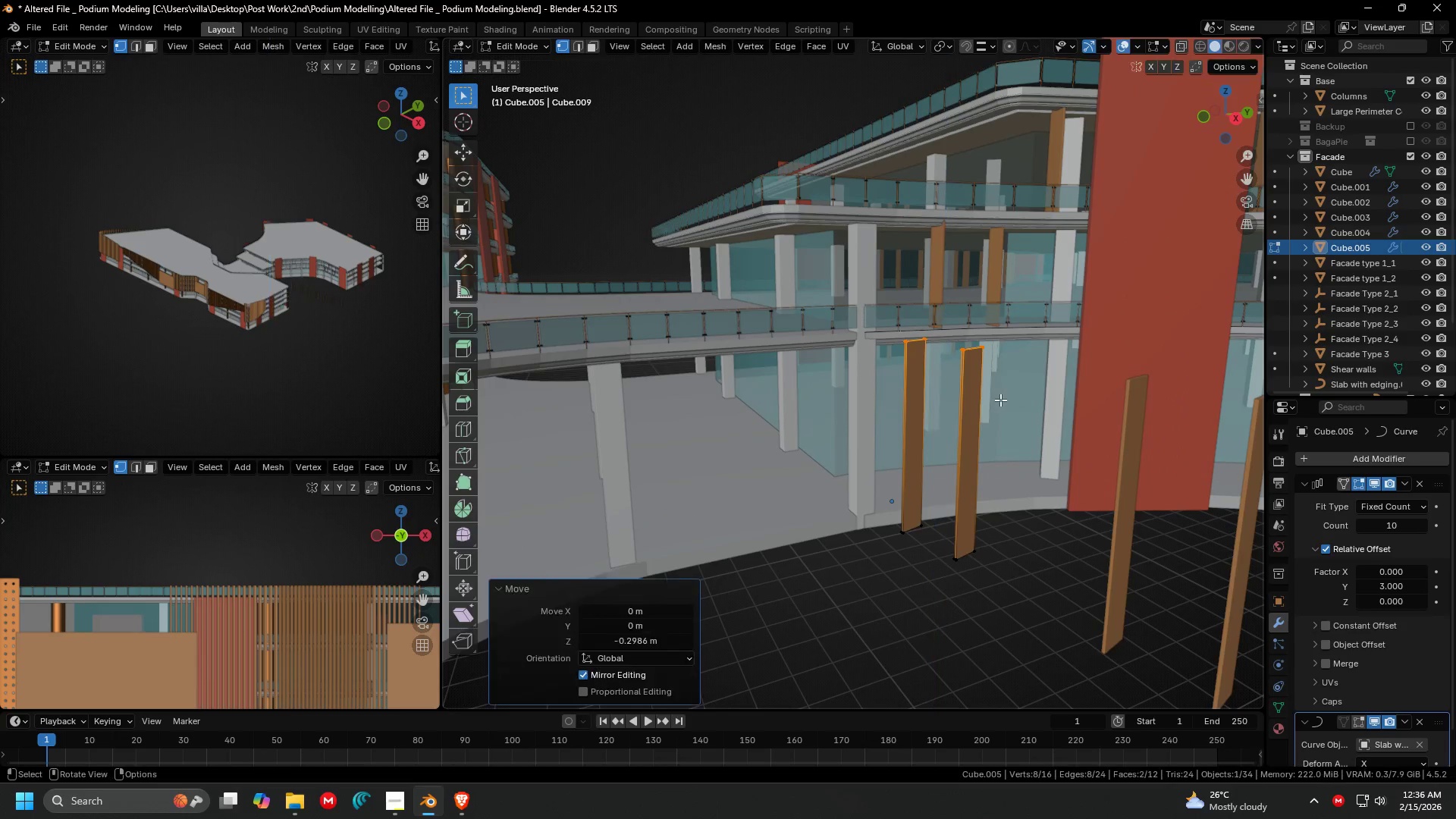 
key(Tab)
 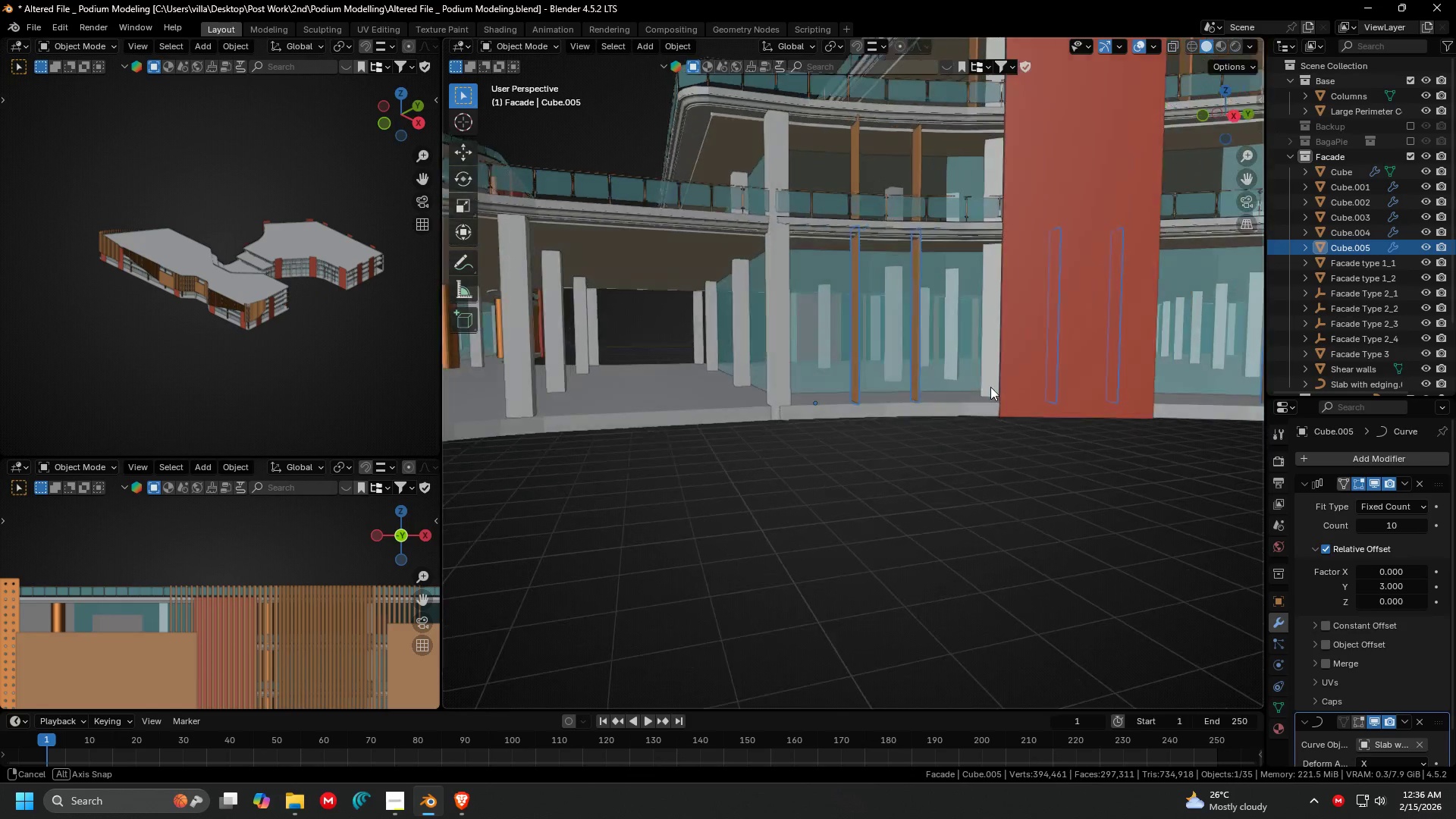 
hold_key(key=ShiftLeft, duration=0.39)
 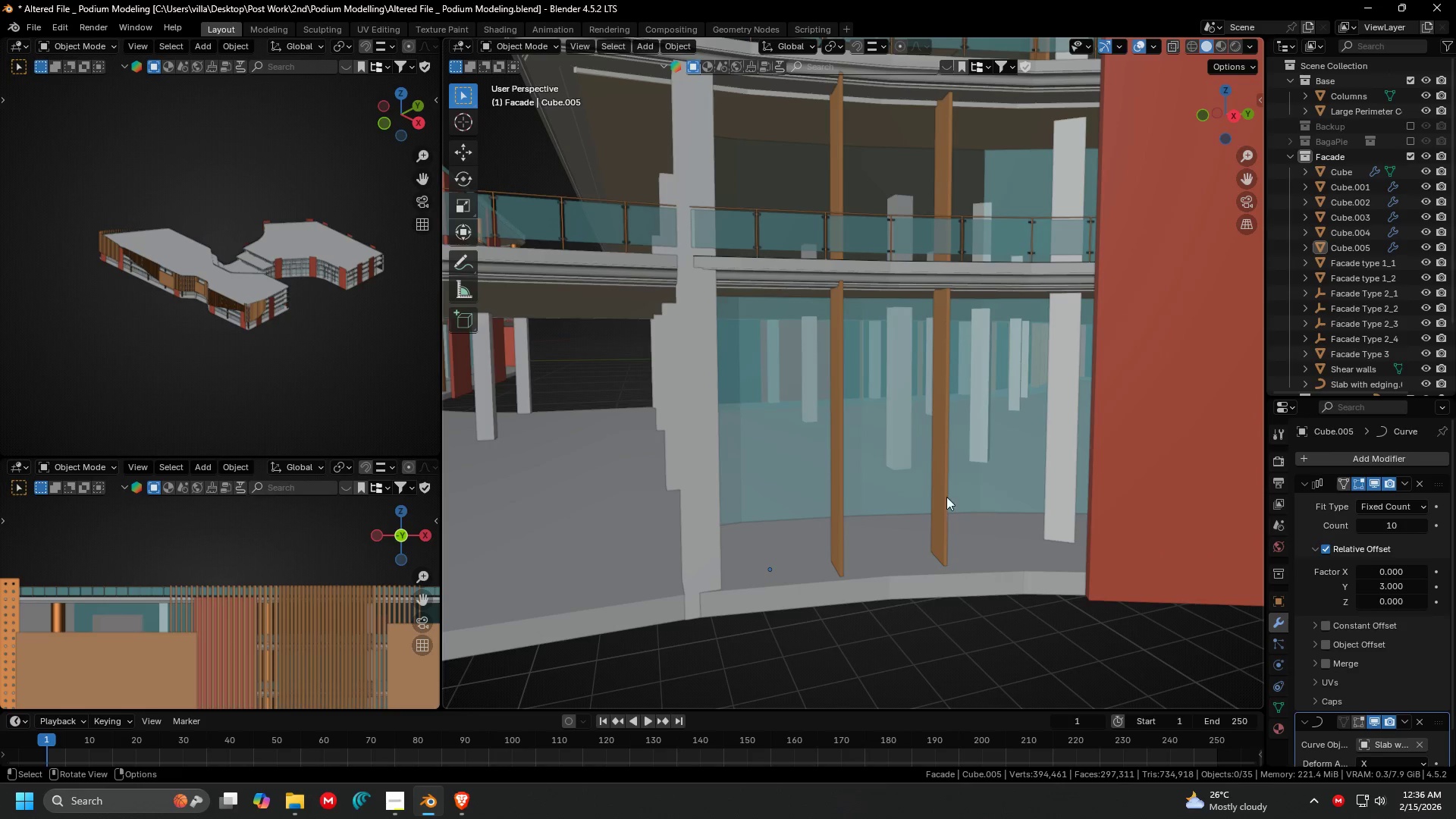 
scroll: coordinate [990, 387], scroll_direction: up, amount: 1.0
 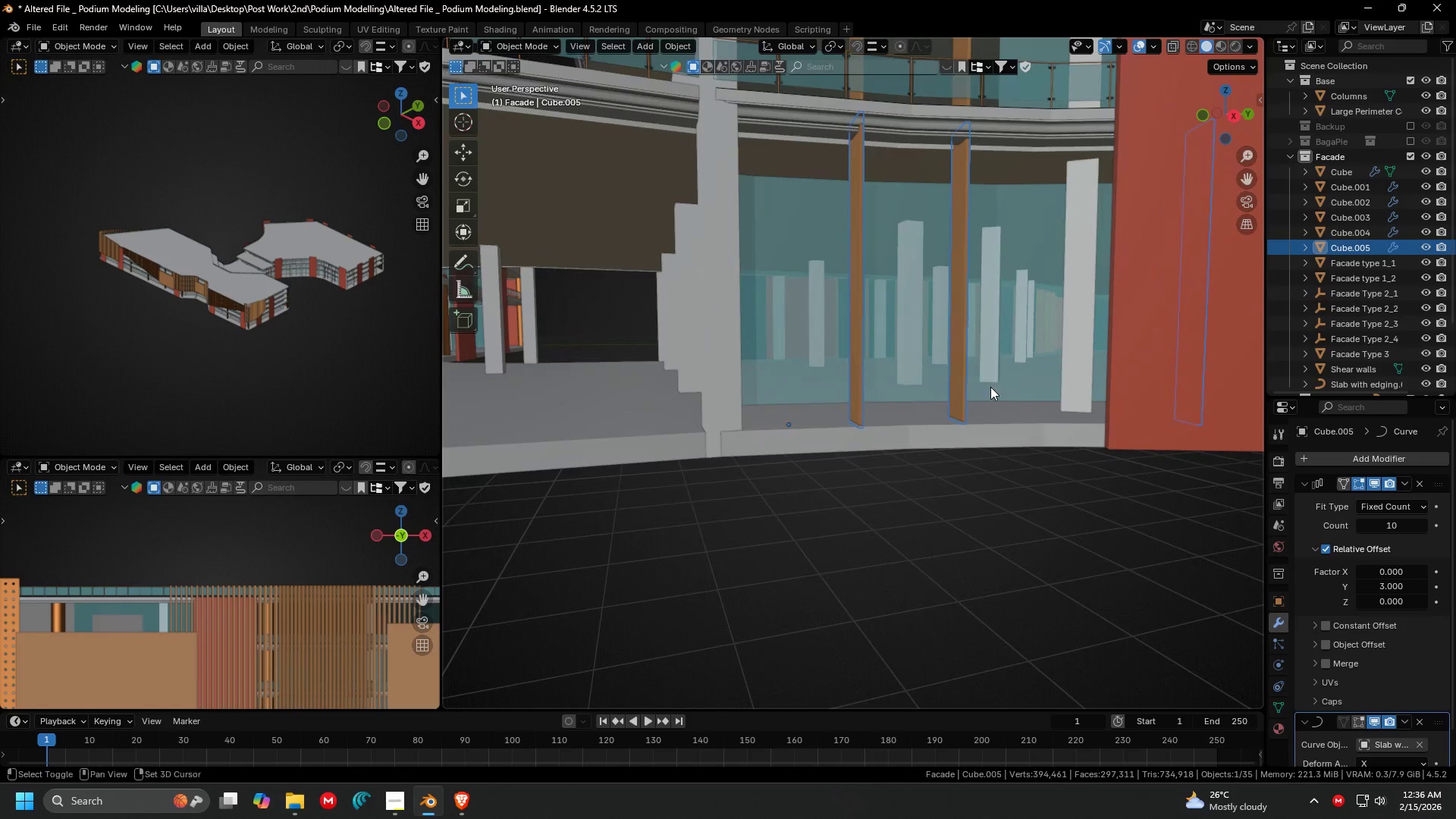 
left_click([944, 477])
 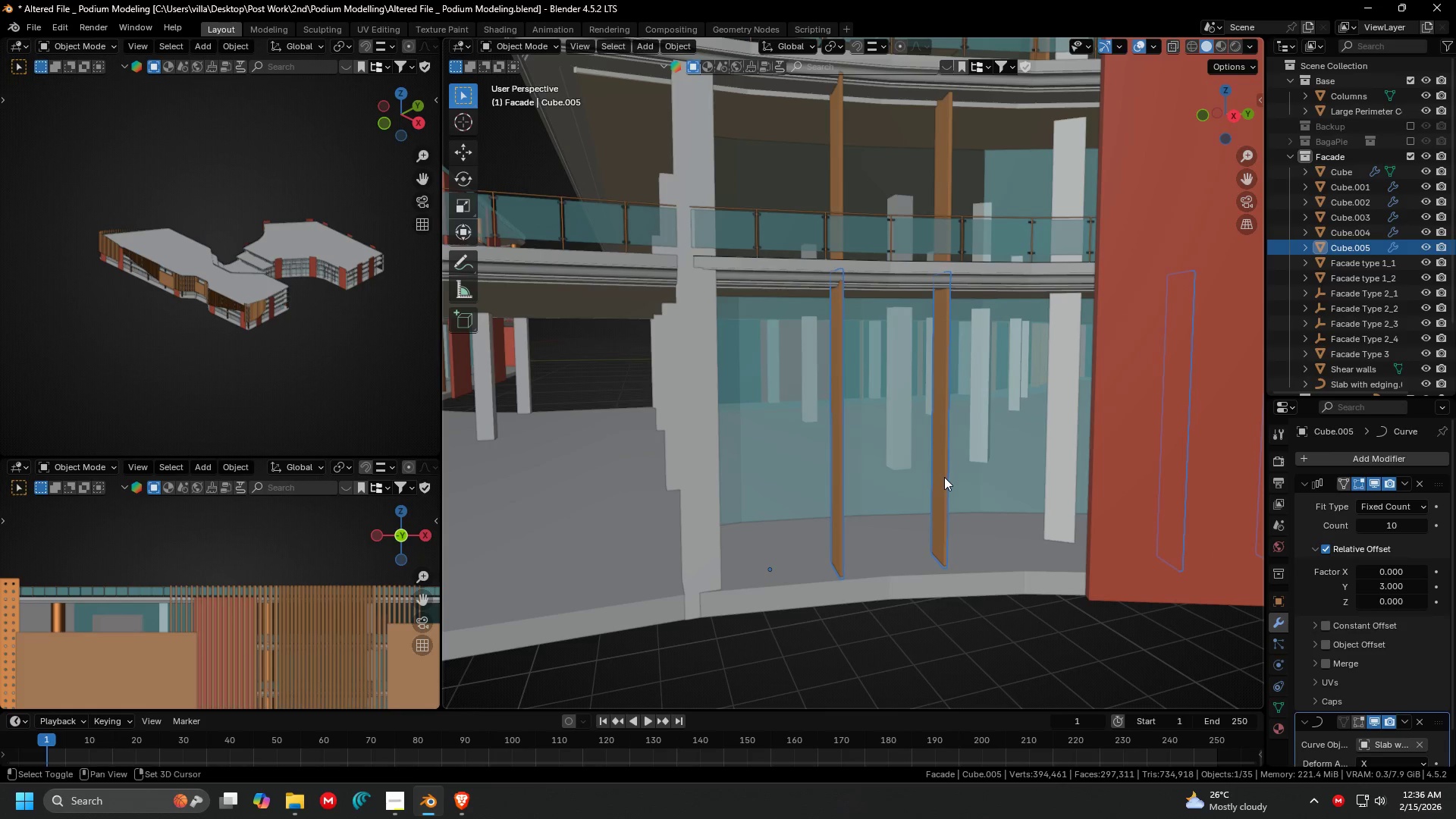 
key(Shift+ShiftLeft)
 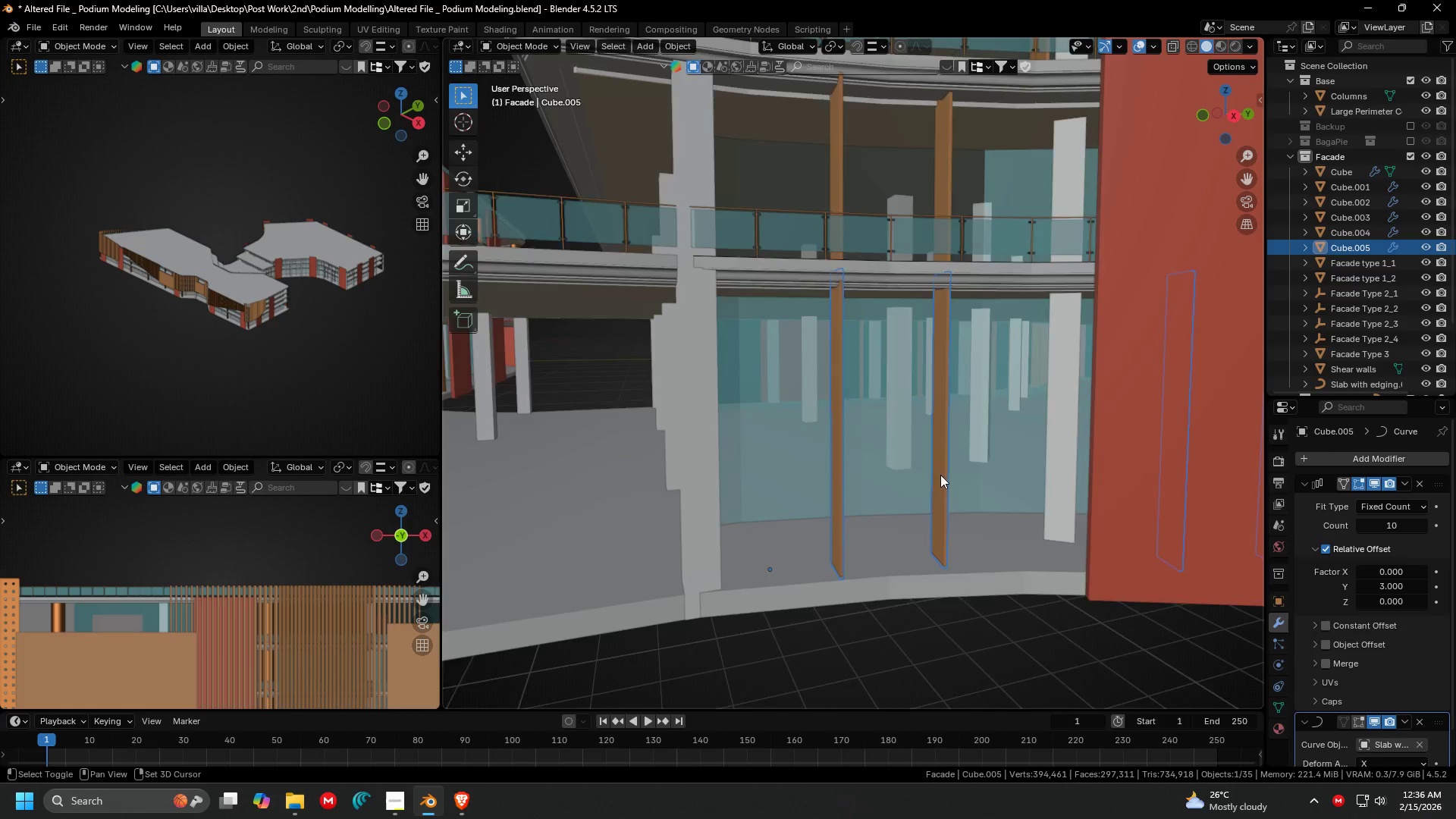 
hold_key(key=ShiftLeft, duration=0.36)
 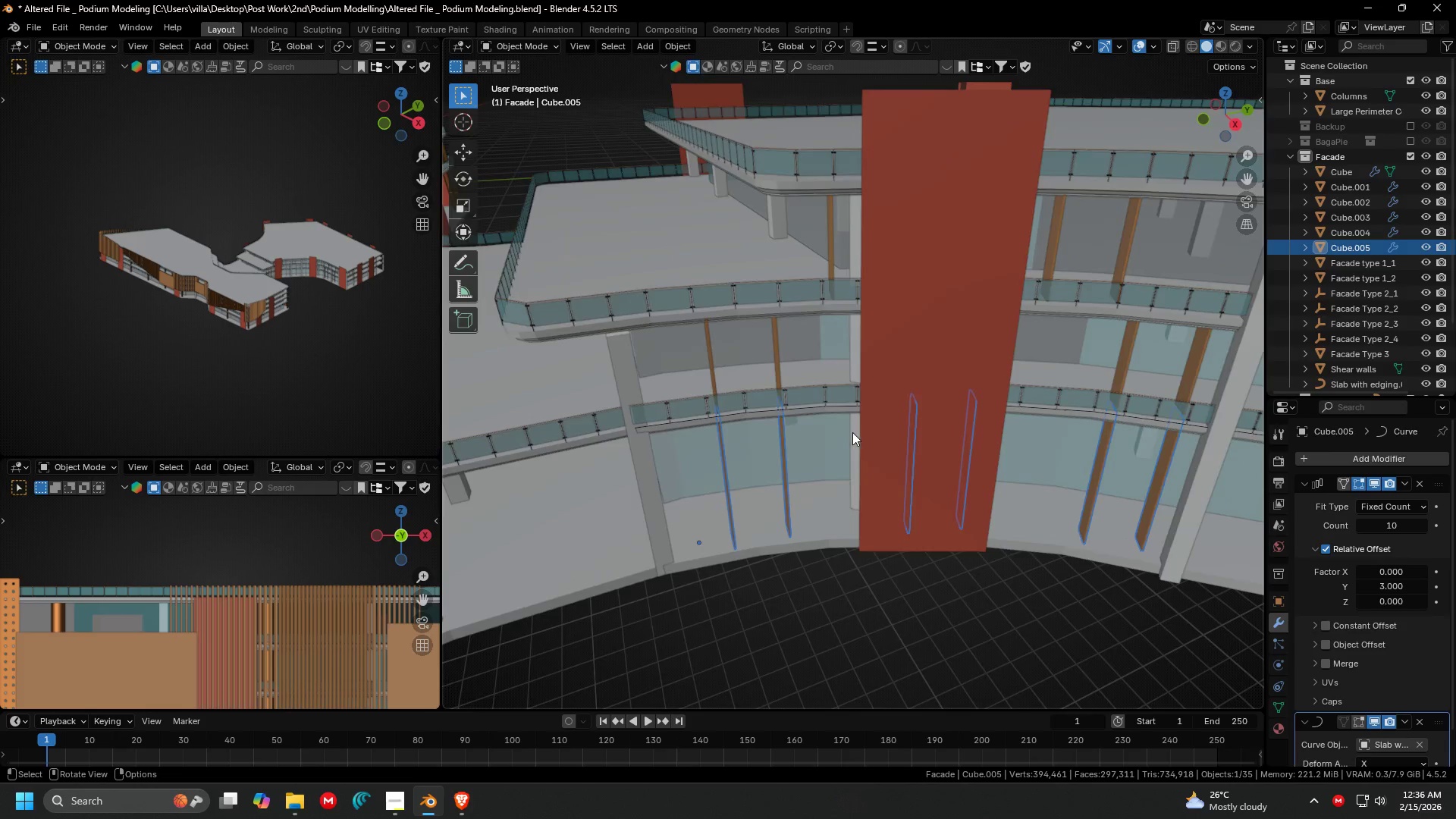 
scroll: coordinate [857, 434], scroll_direction: down, amount: 3.0
 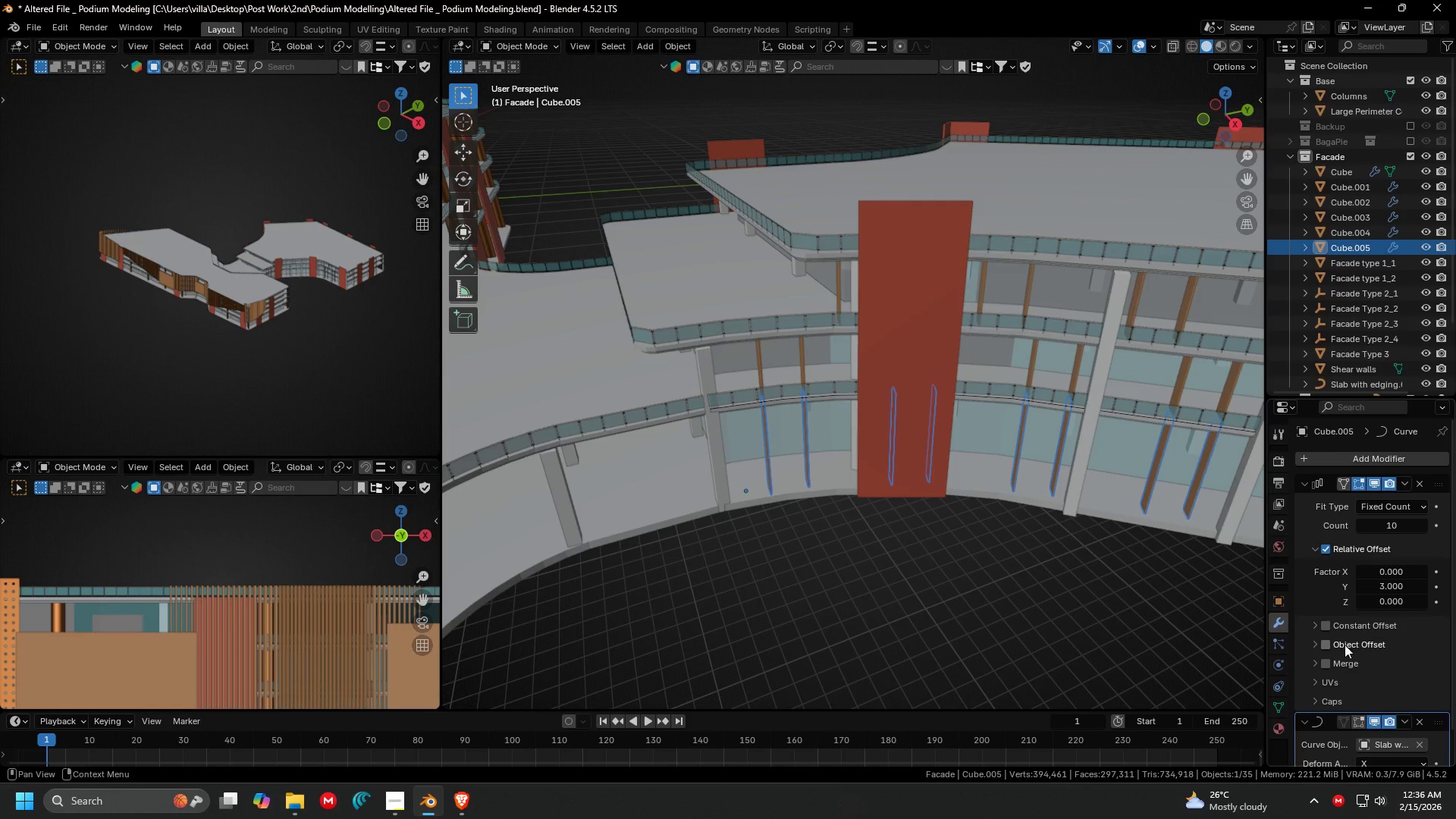 
key(Shift+ShiftLeft)
 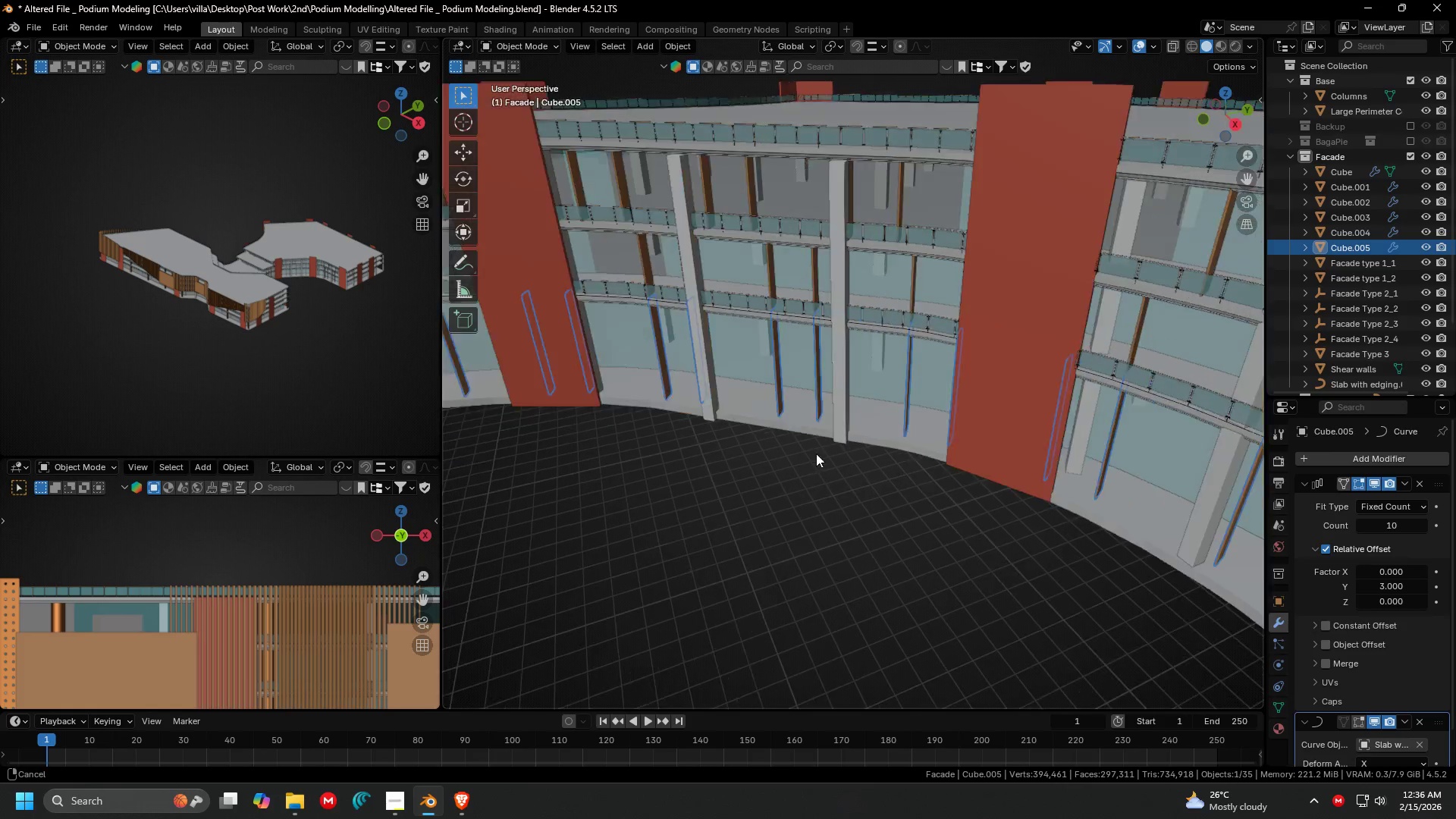 
scroll: coordinate [806, 453], scroll_direction: down, amount: 2.0
 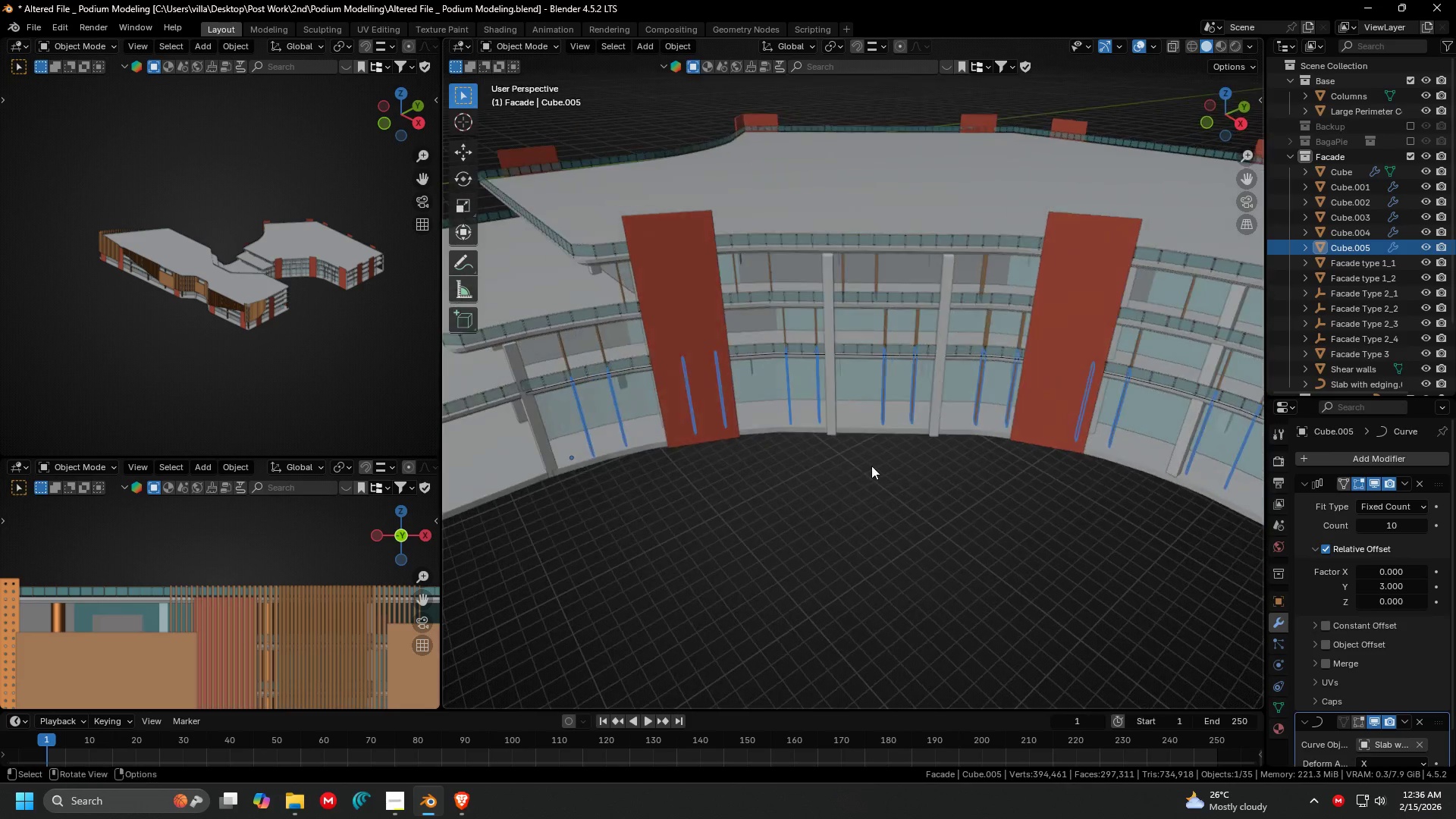 
scroll: coordinate [943, 481], scroll_direction: up, amount: 1.0
 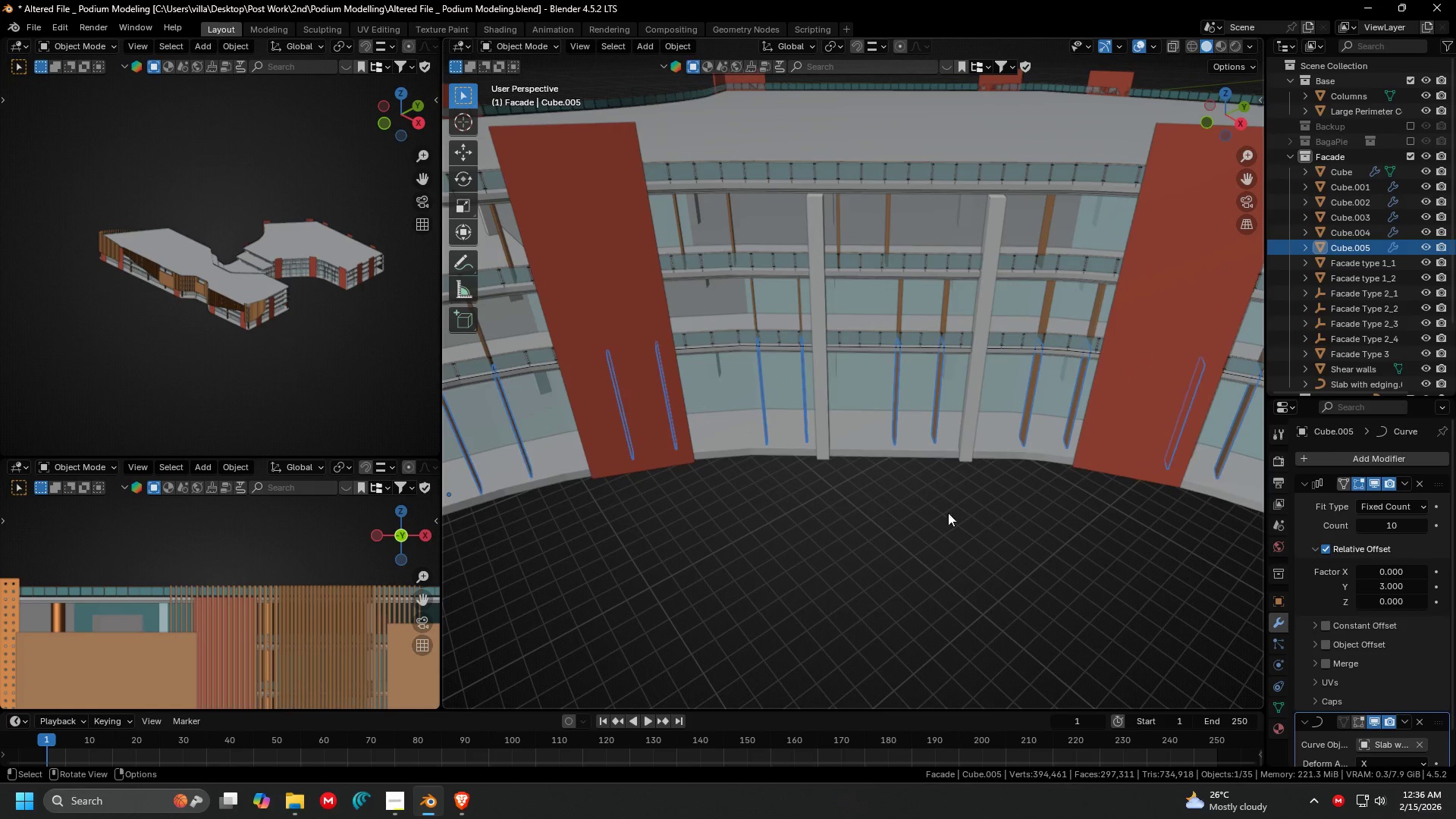 
scroll: coordinate [928, 511], scroll_direction: down, amount: 1.0
 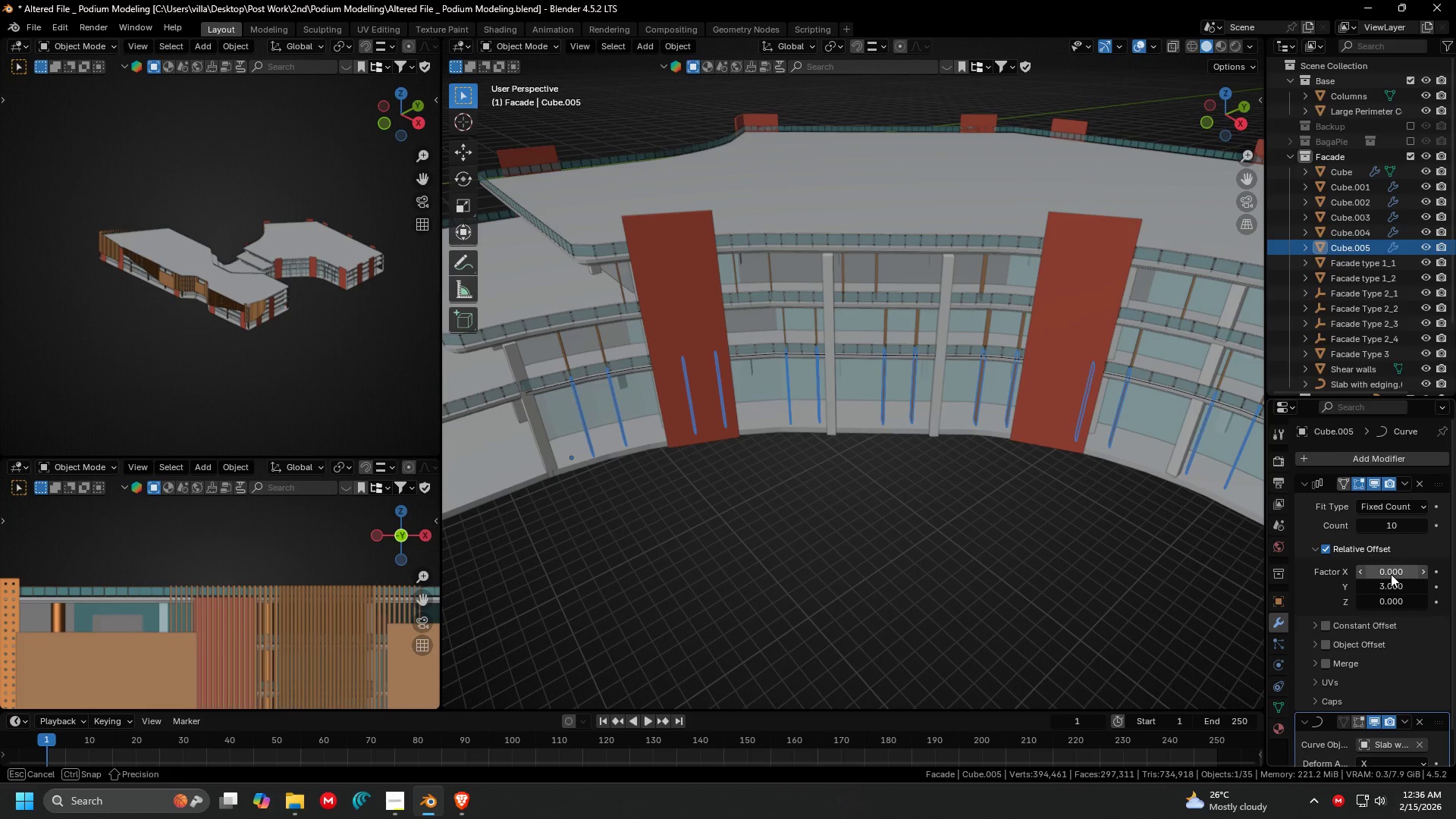 
left_click([1391, 574])
 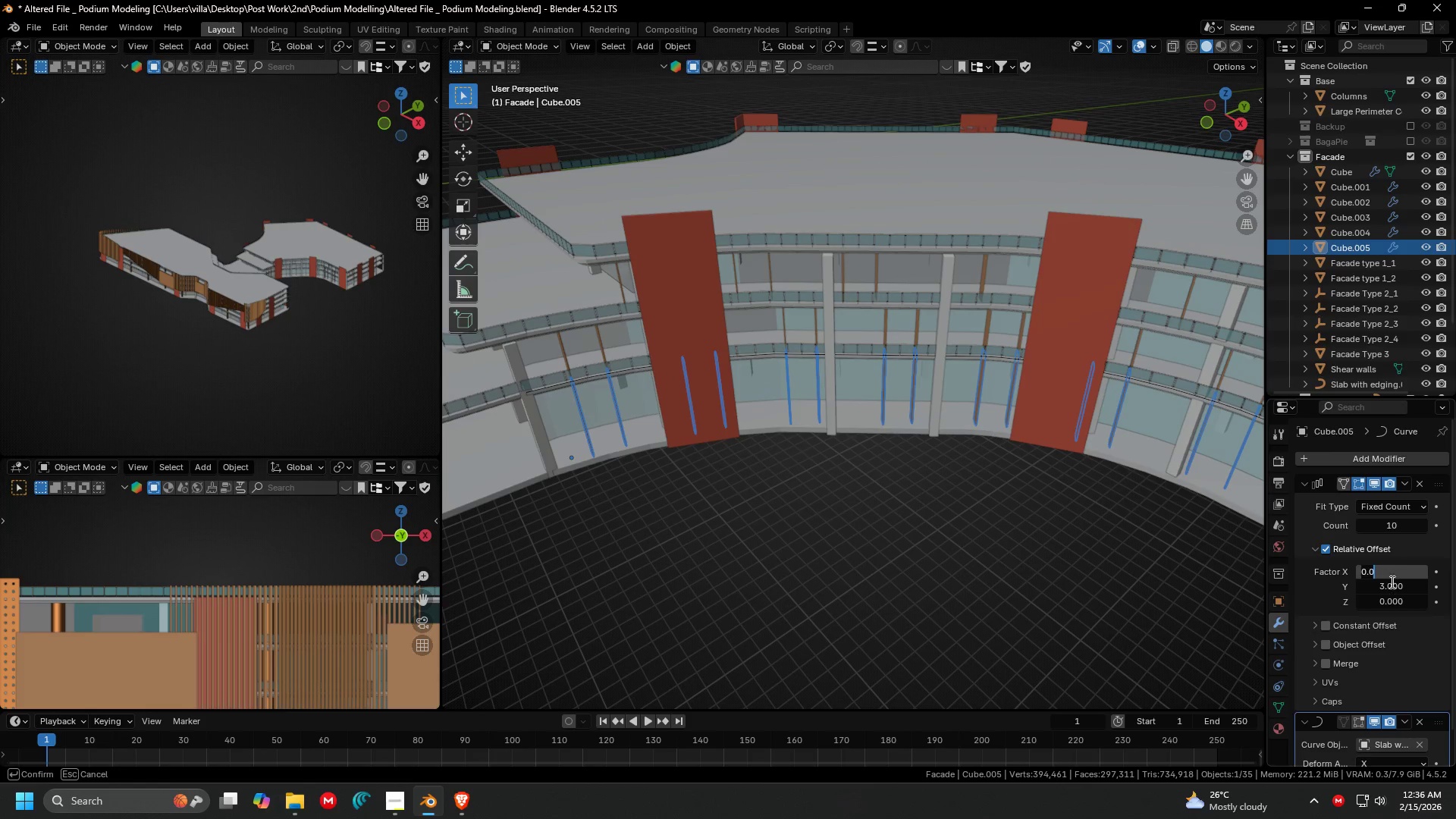 
key(Escape)
 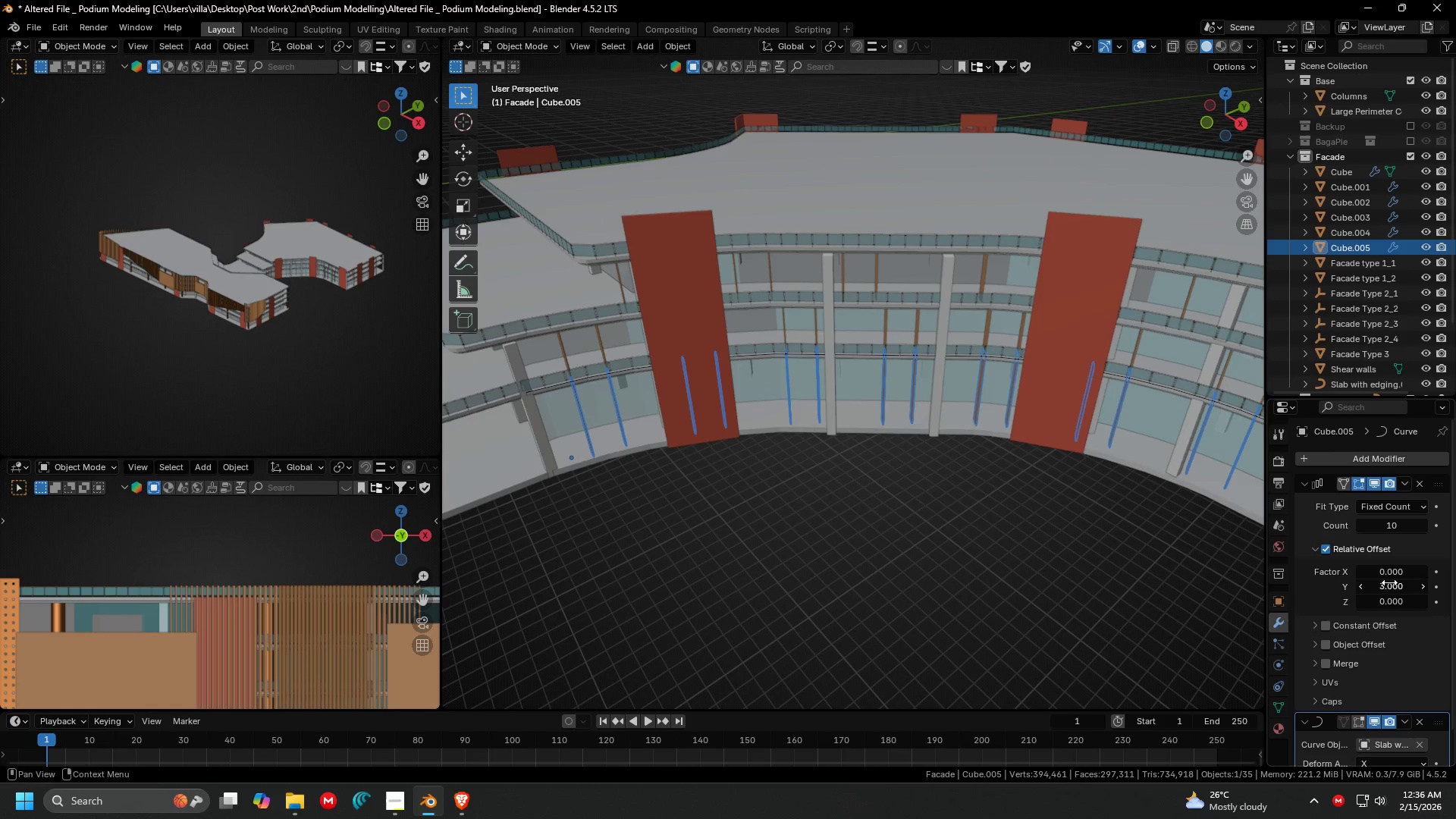 
left_click_drag(start_coordinate=[1389, 582], to_coordinate=[222, 584])
 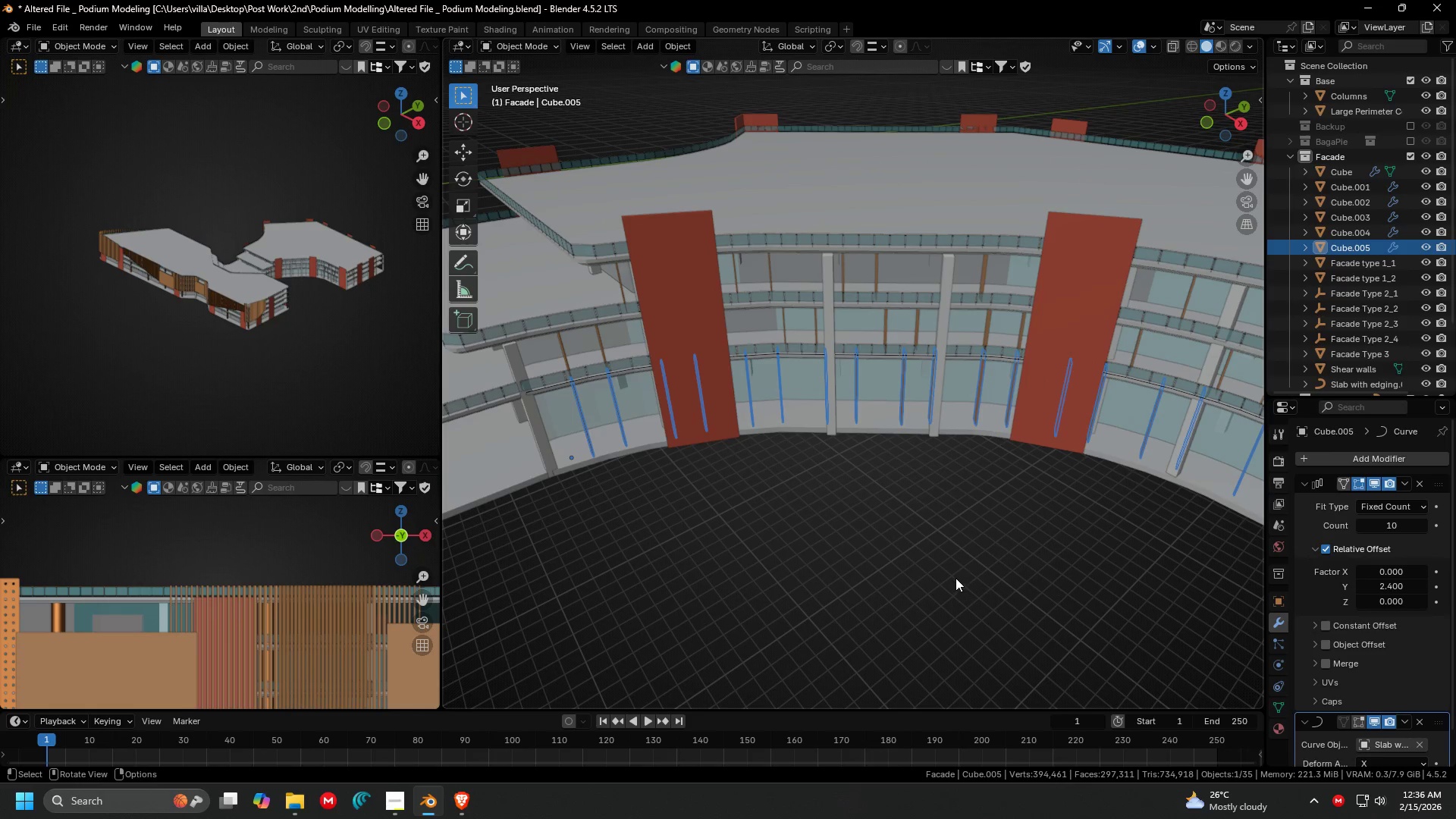 
type(gx)
 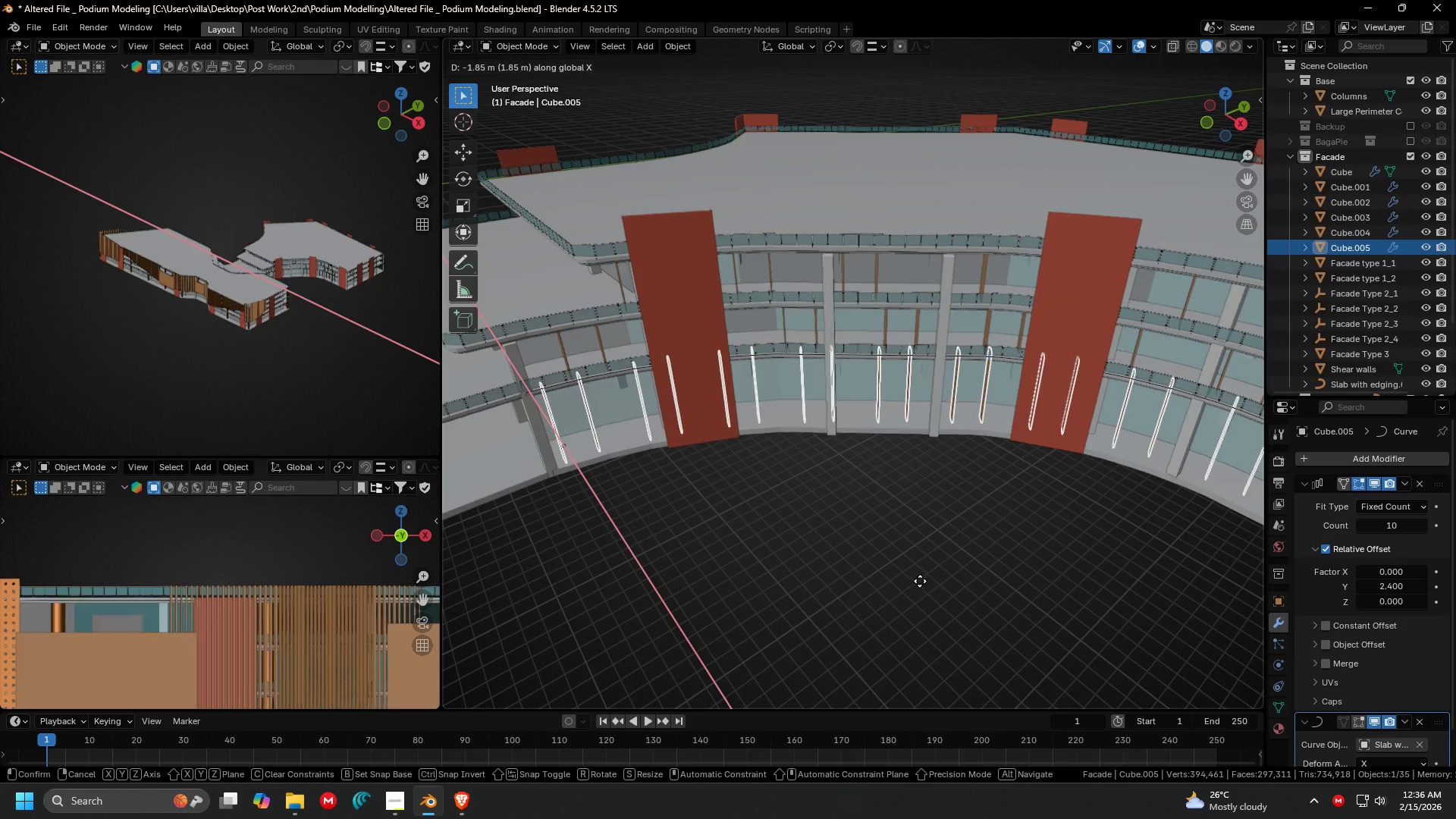 
left_click([923, 582])
 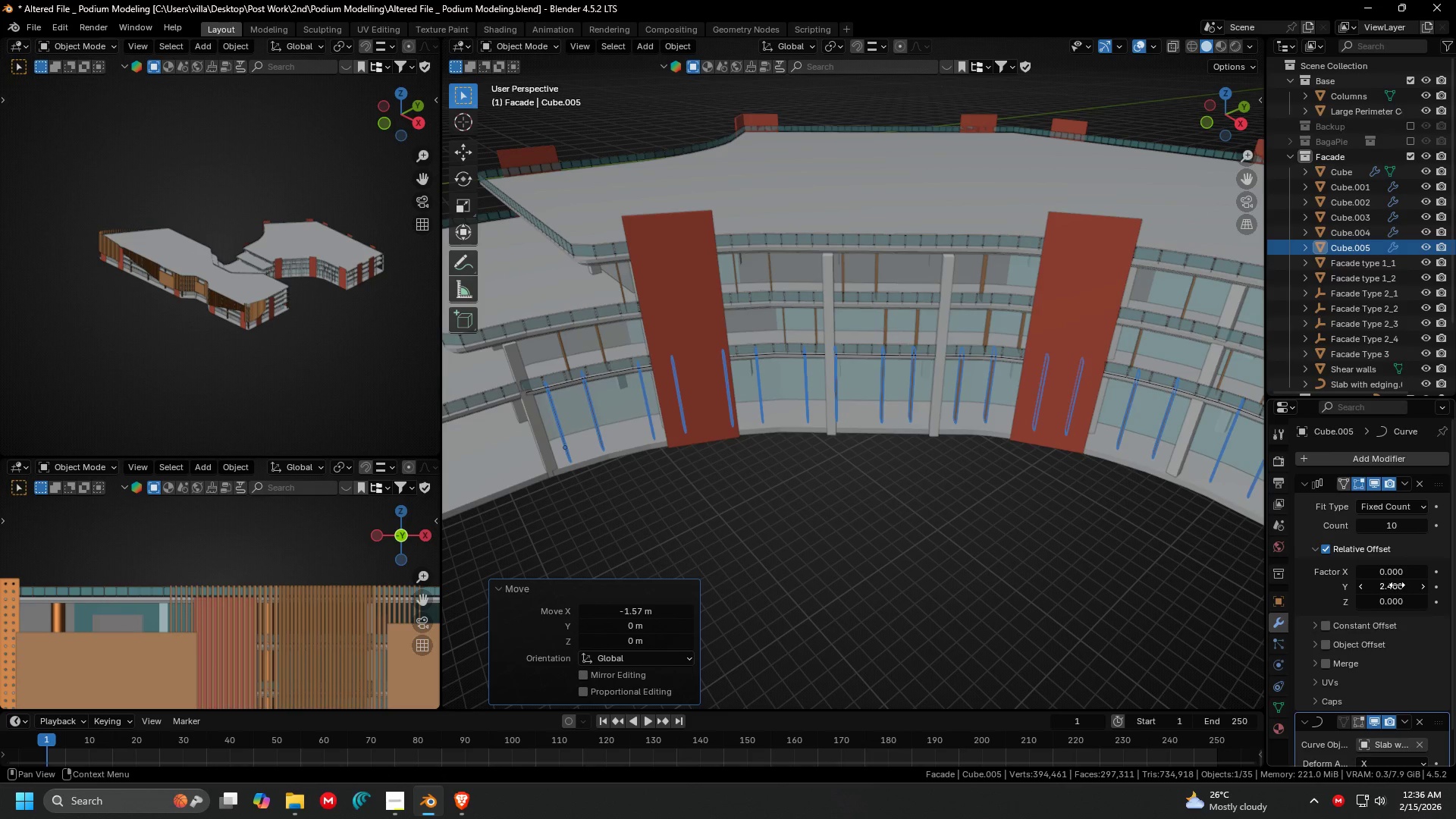 
left_click_drag(start_coordinate=[1397, 585], to_coordinate=[232, 585])
 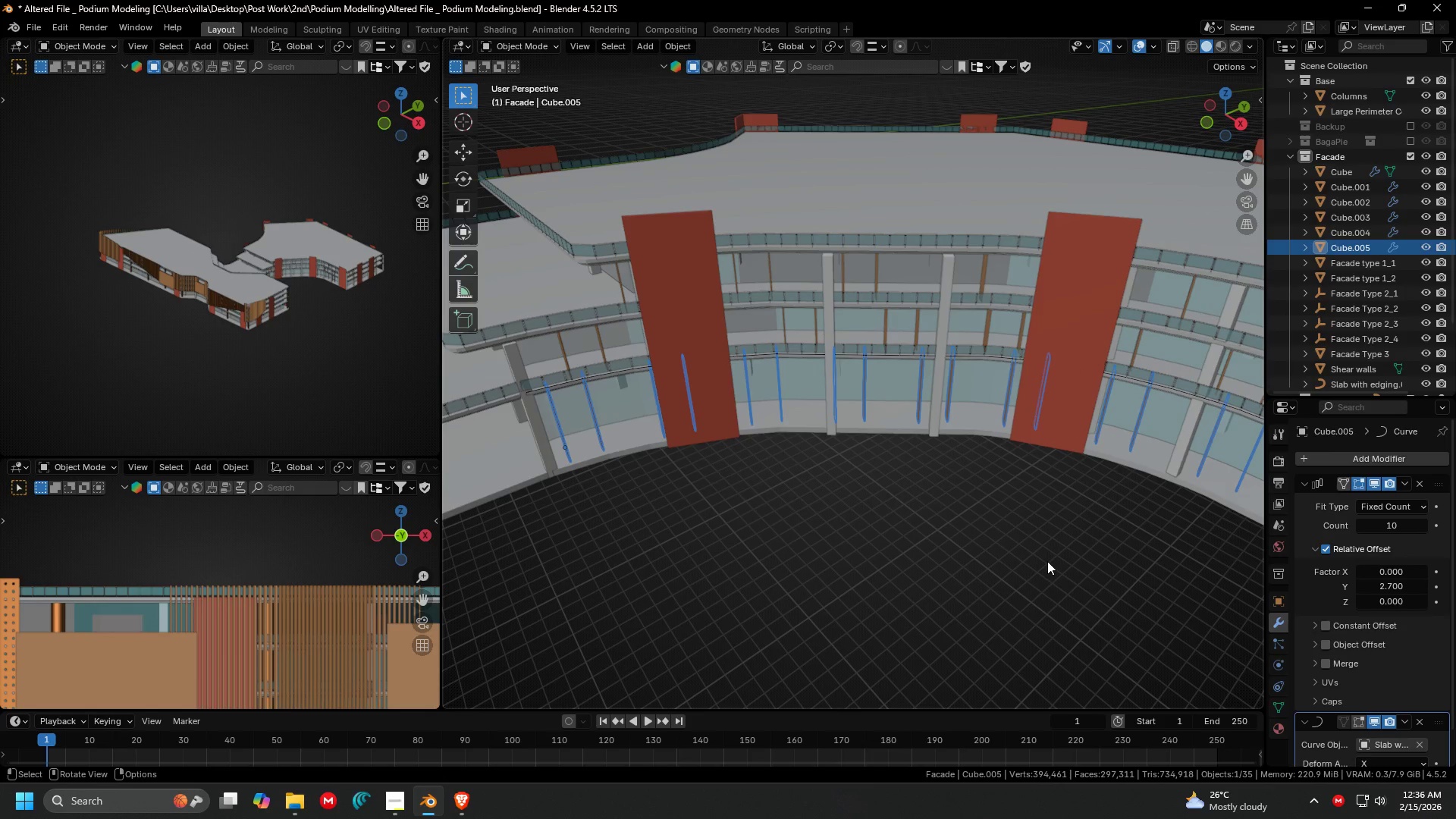 
left_click([1047, 561])
 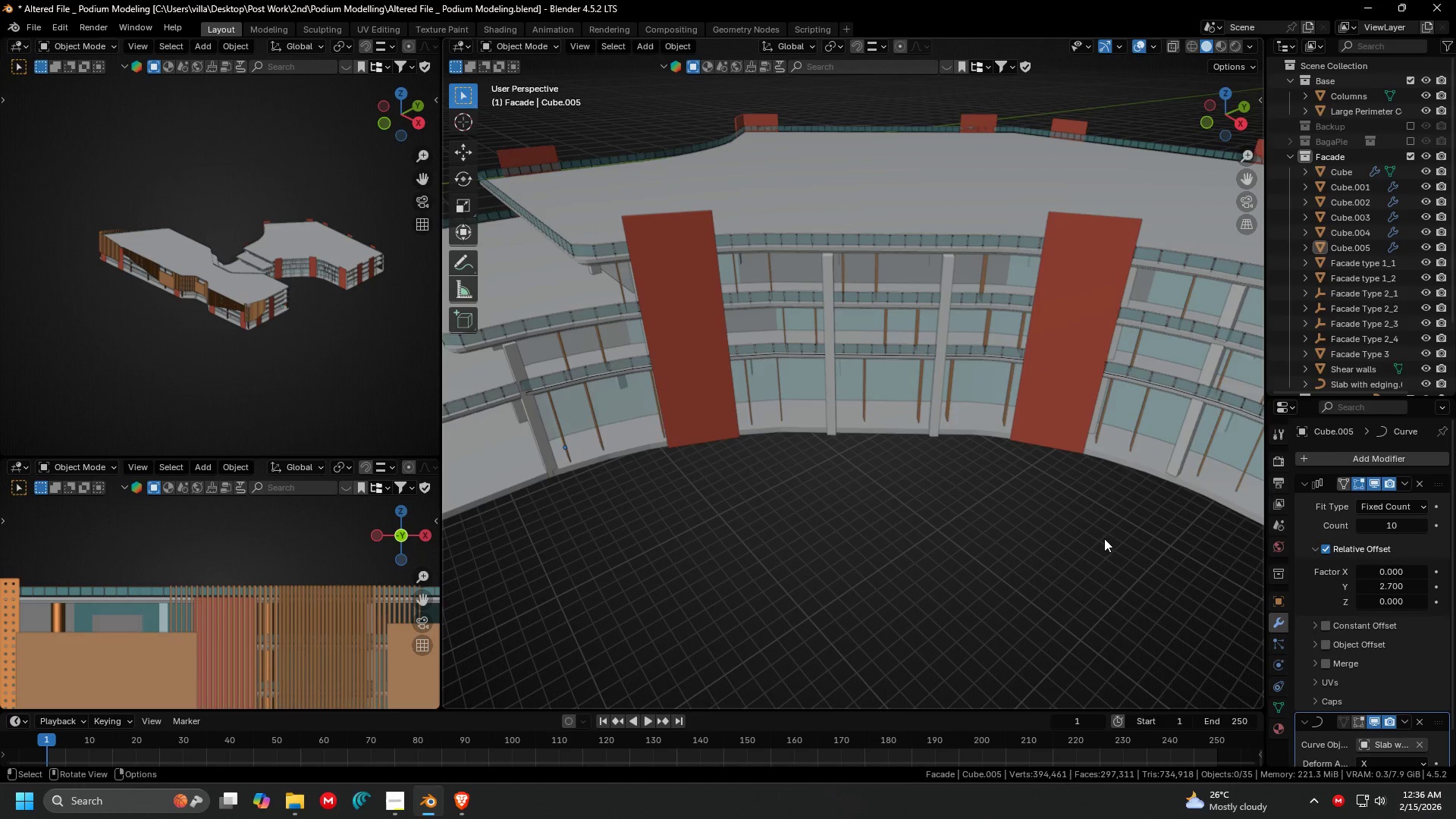 
key(Shift+ShiftLeft)
 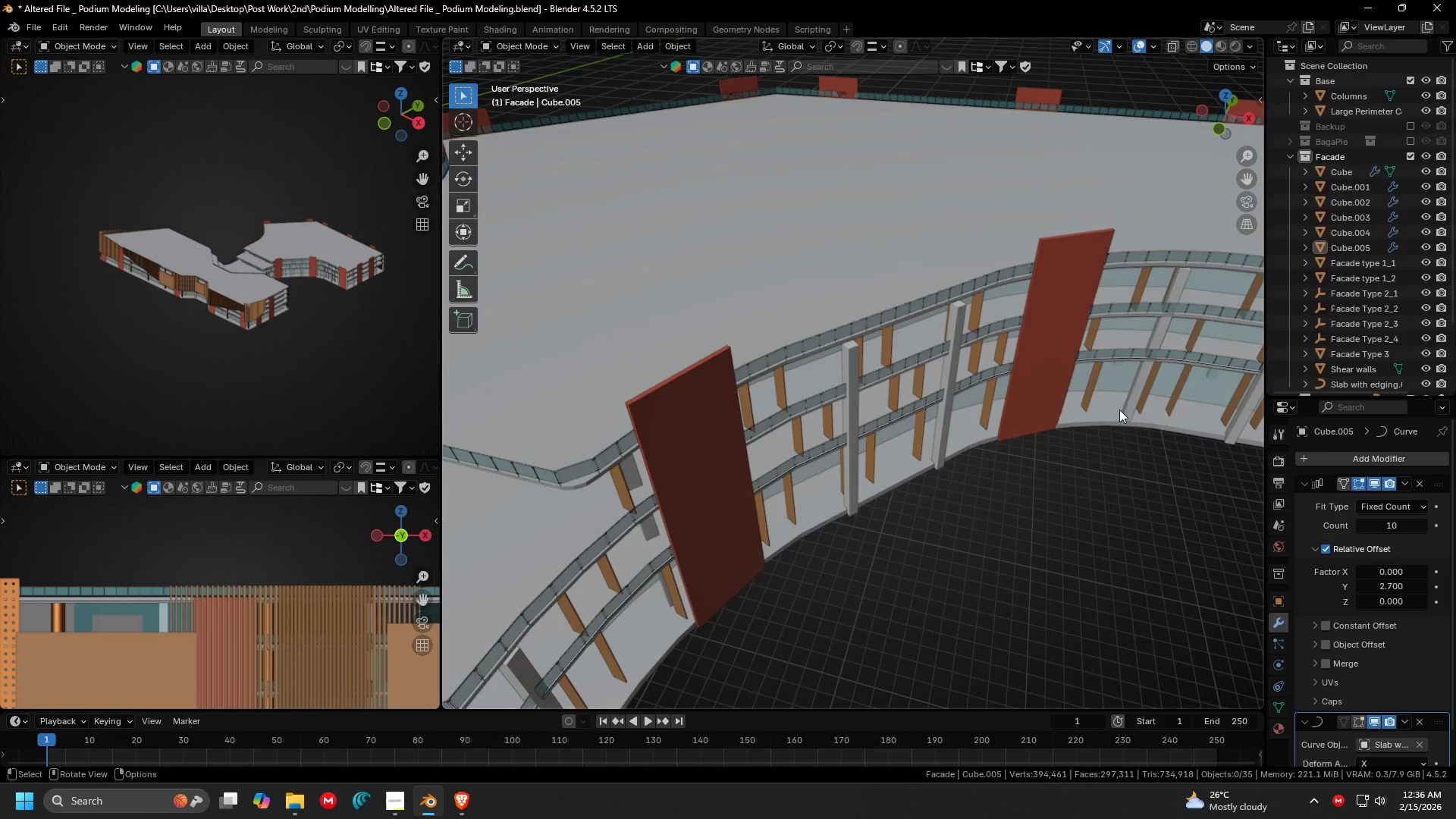 
left_click([1092, 394])
 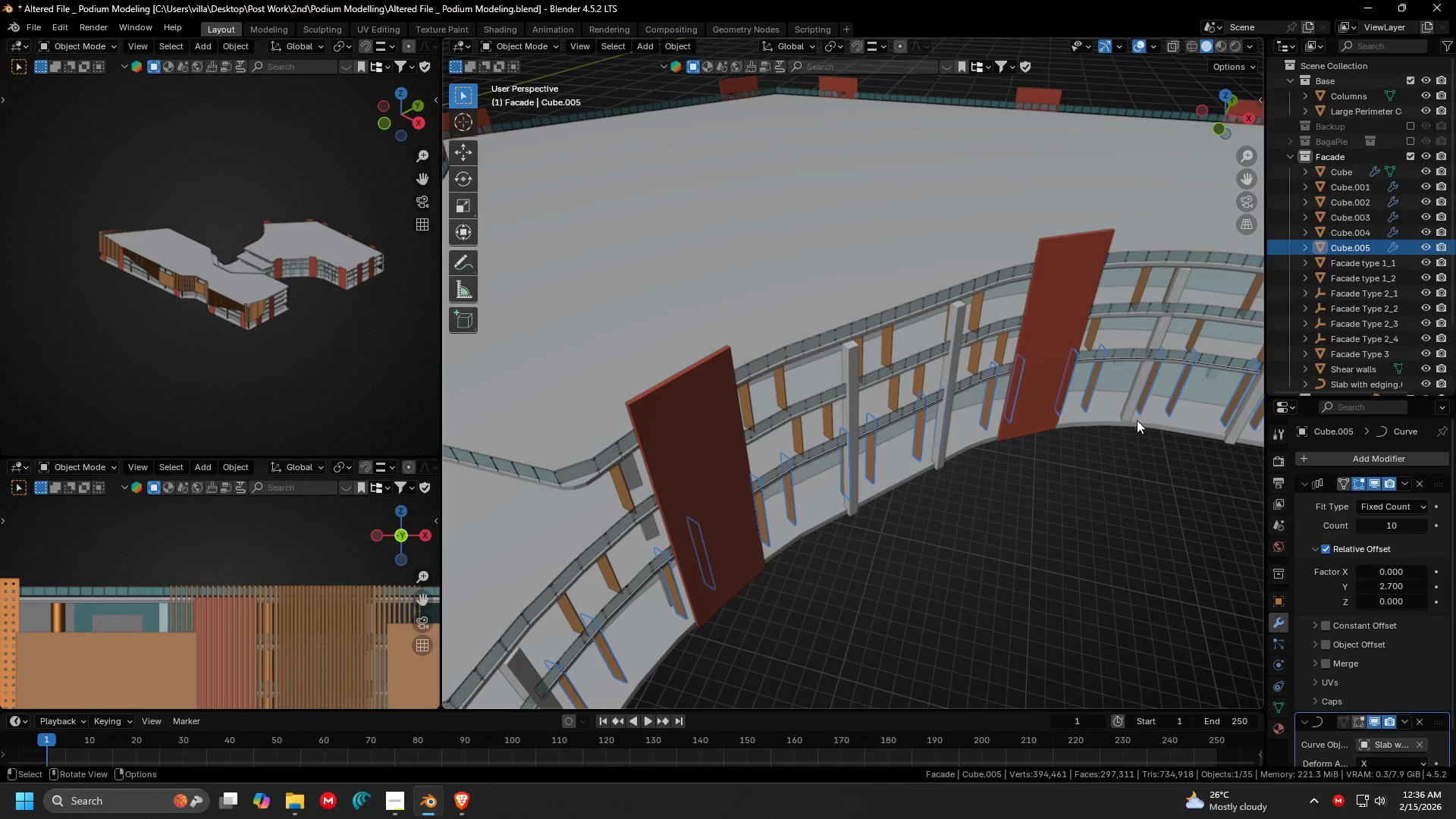 
type(rz)
 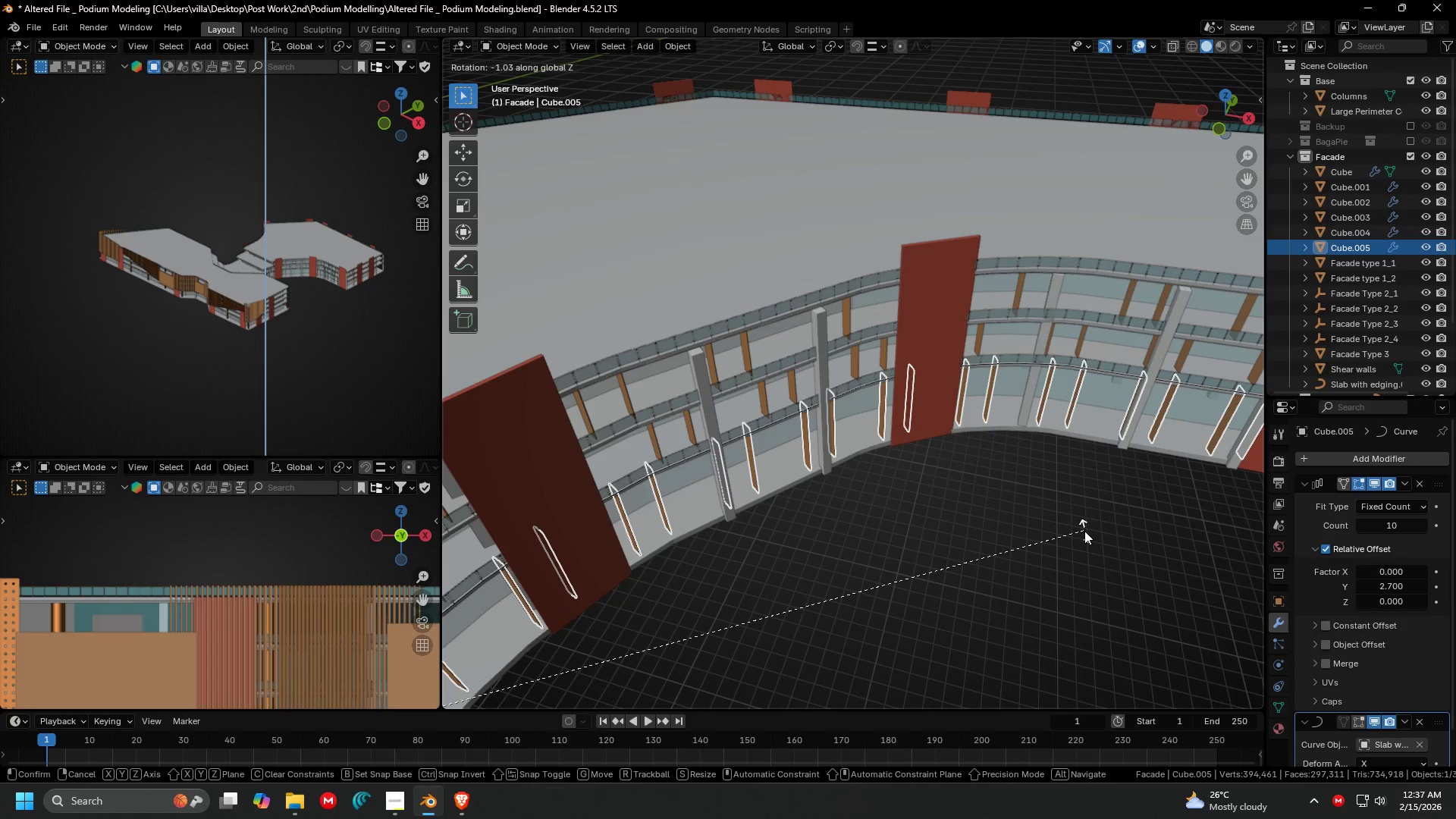 
left_click([1084, 531])
 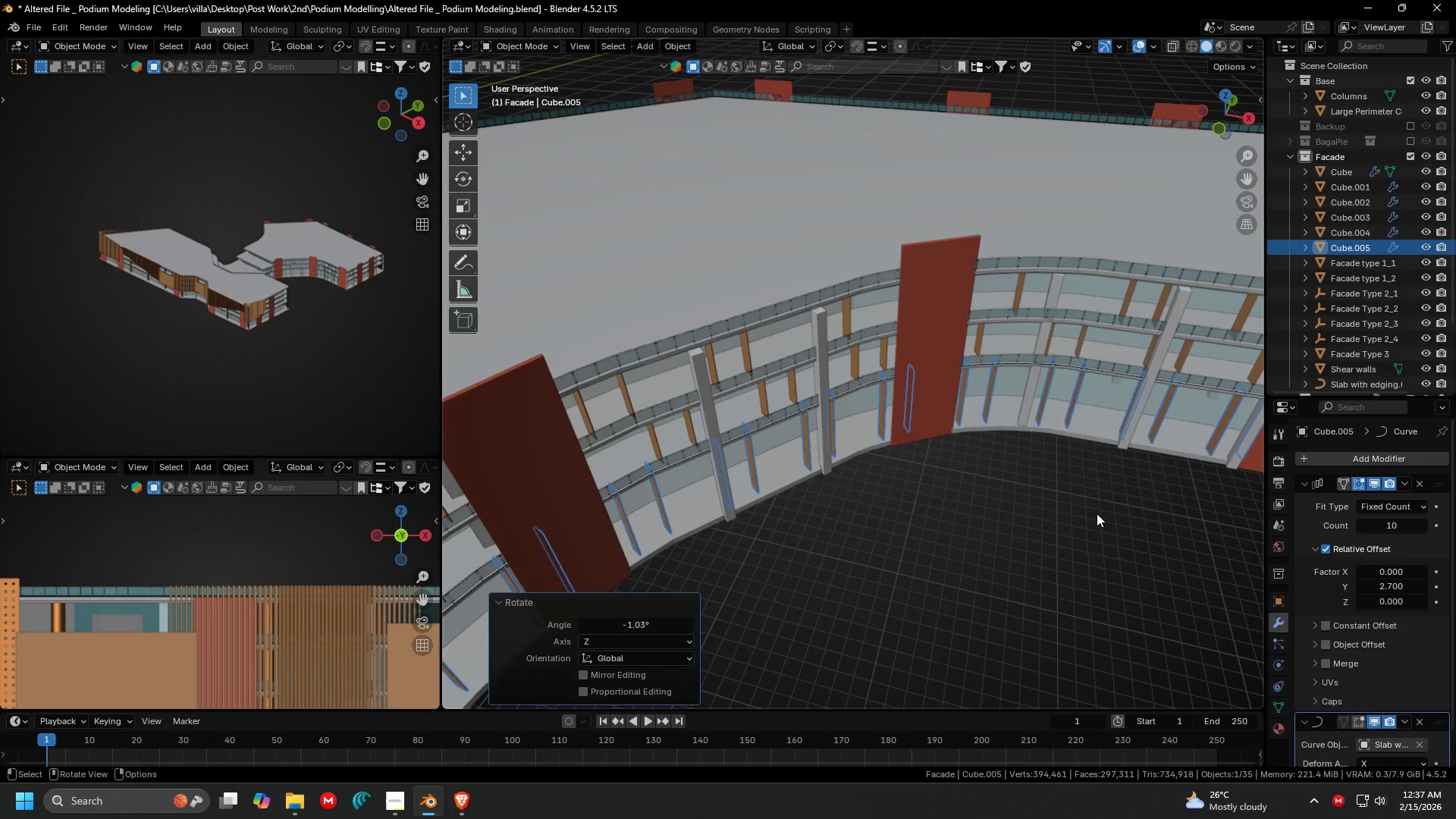 
key(Shift+ShiftLeft)
 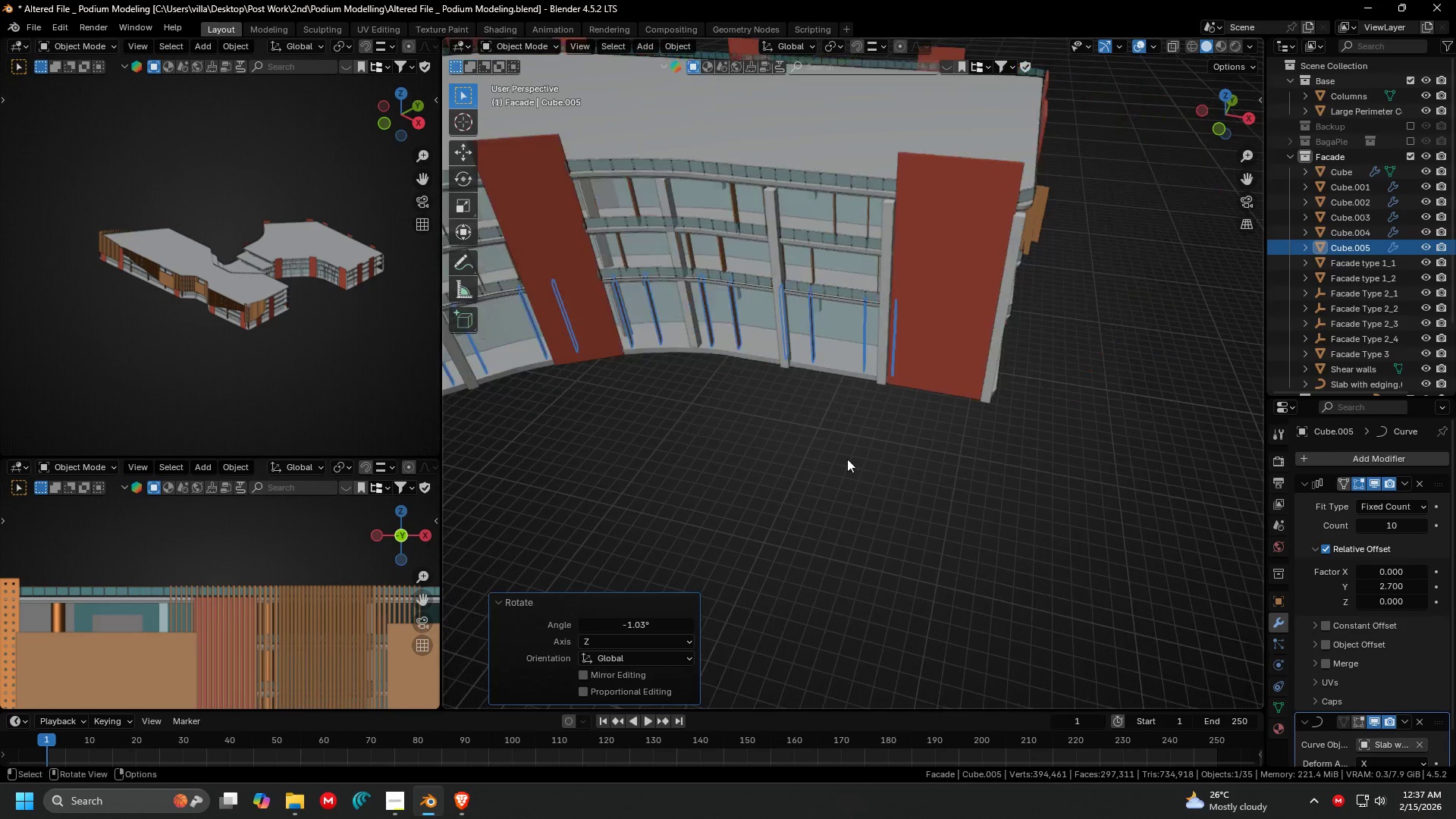 
scroll: coordinate [846, 459], scroll_direction: down, amount: 1.0
 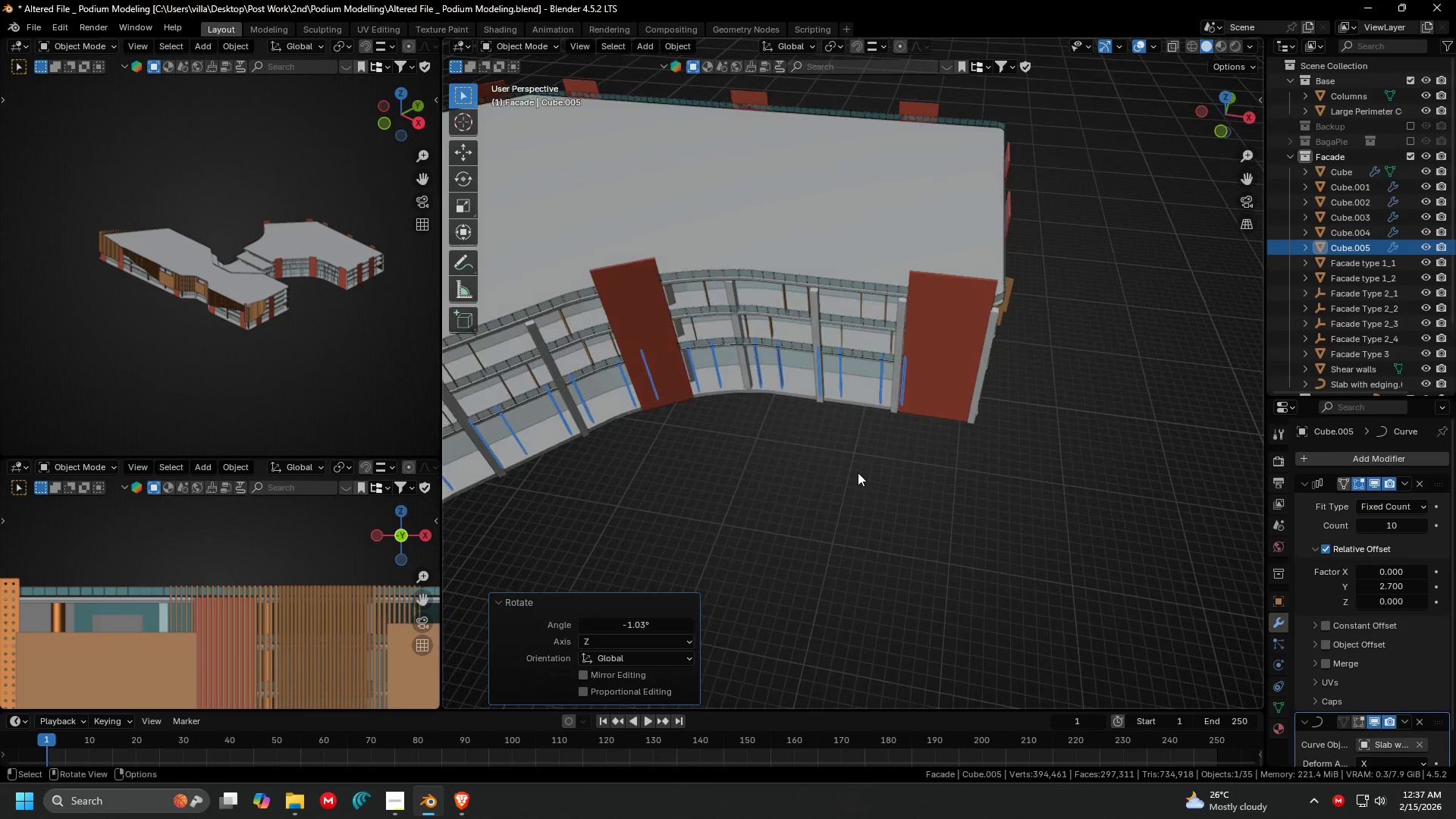 
left_click([870, 475])
 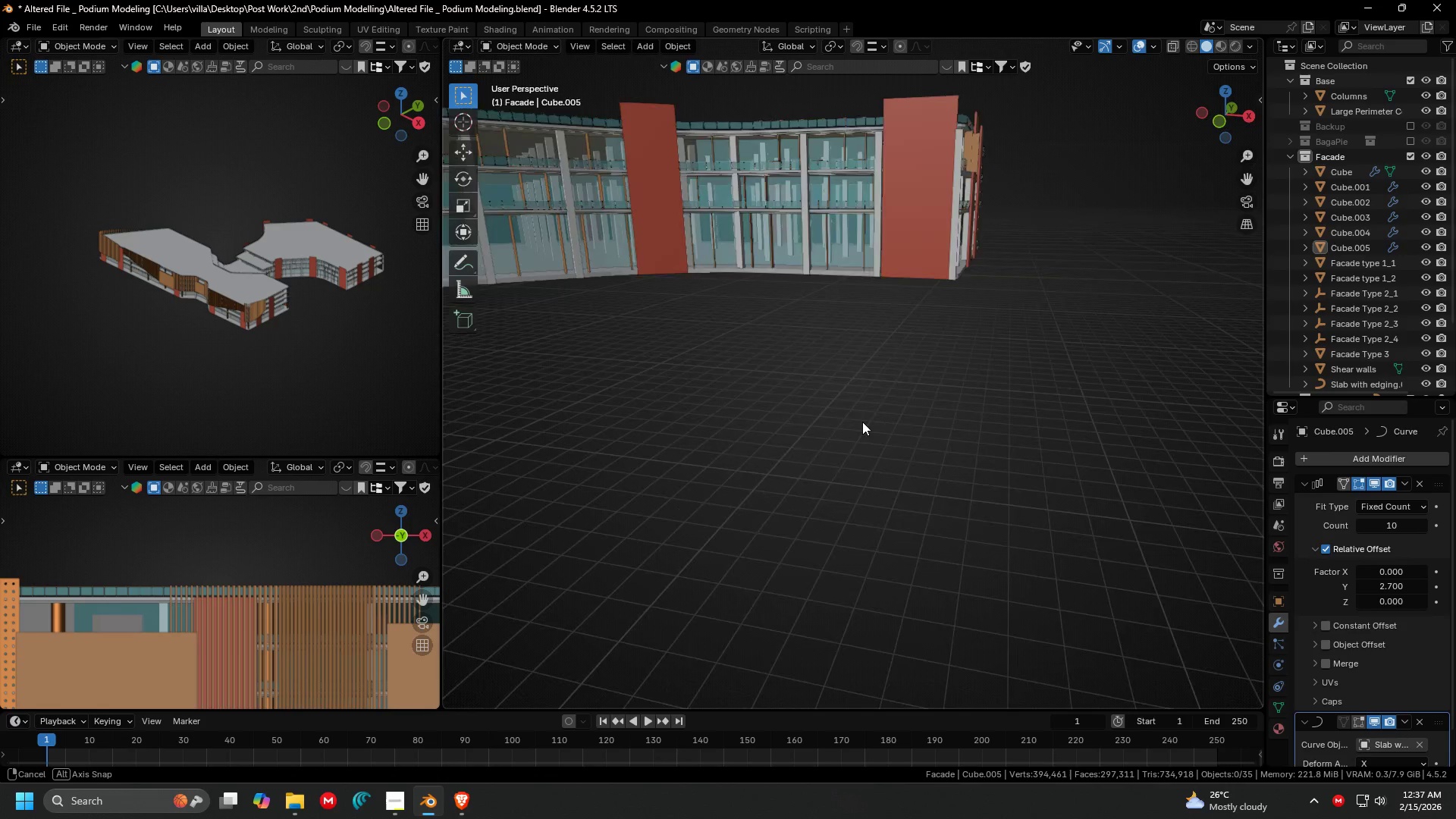 
key(Shift+ShiftLeft)
 